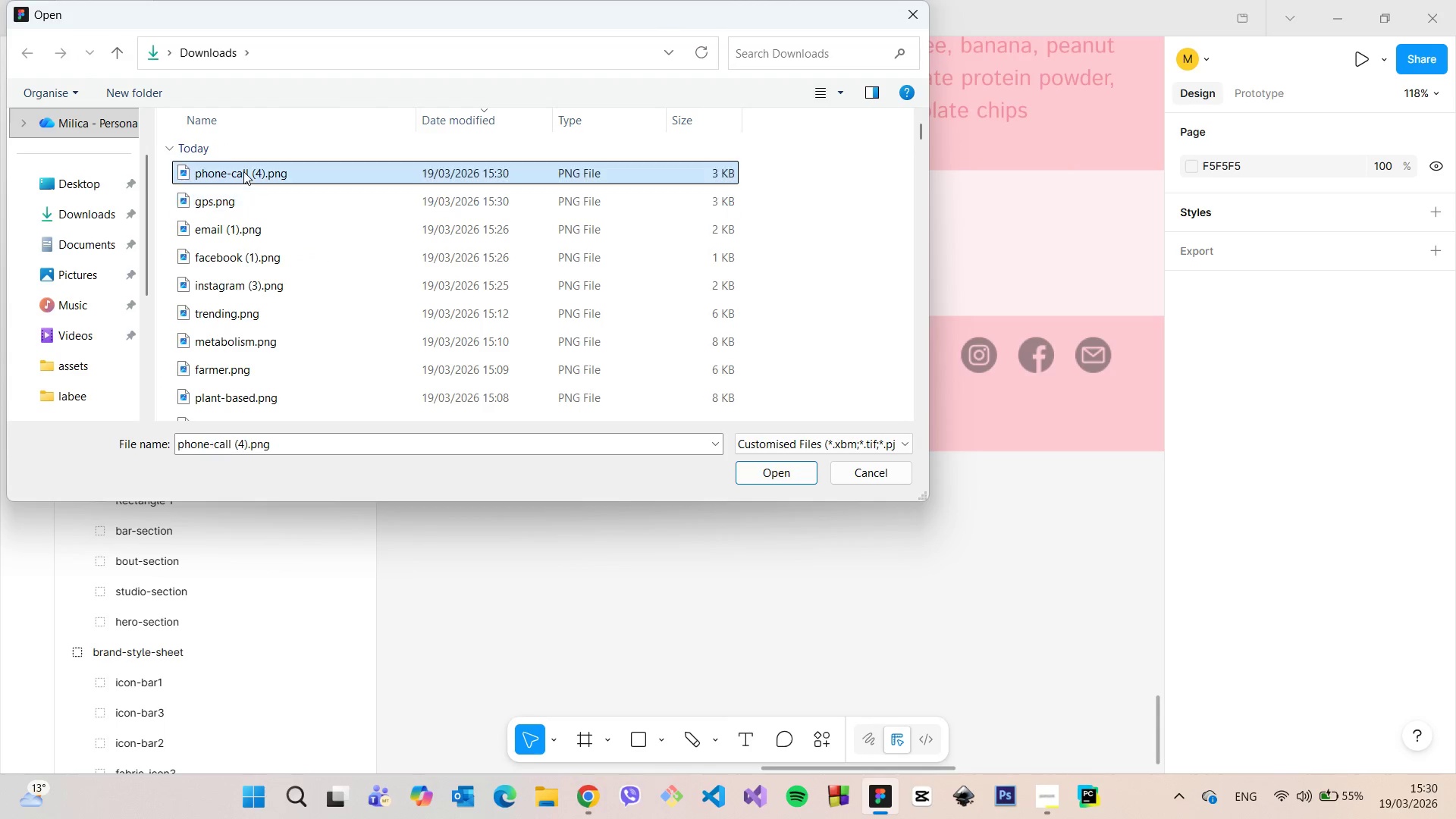 
key(Shift+ShiftLeft)
 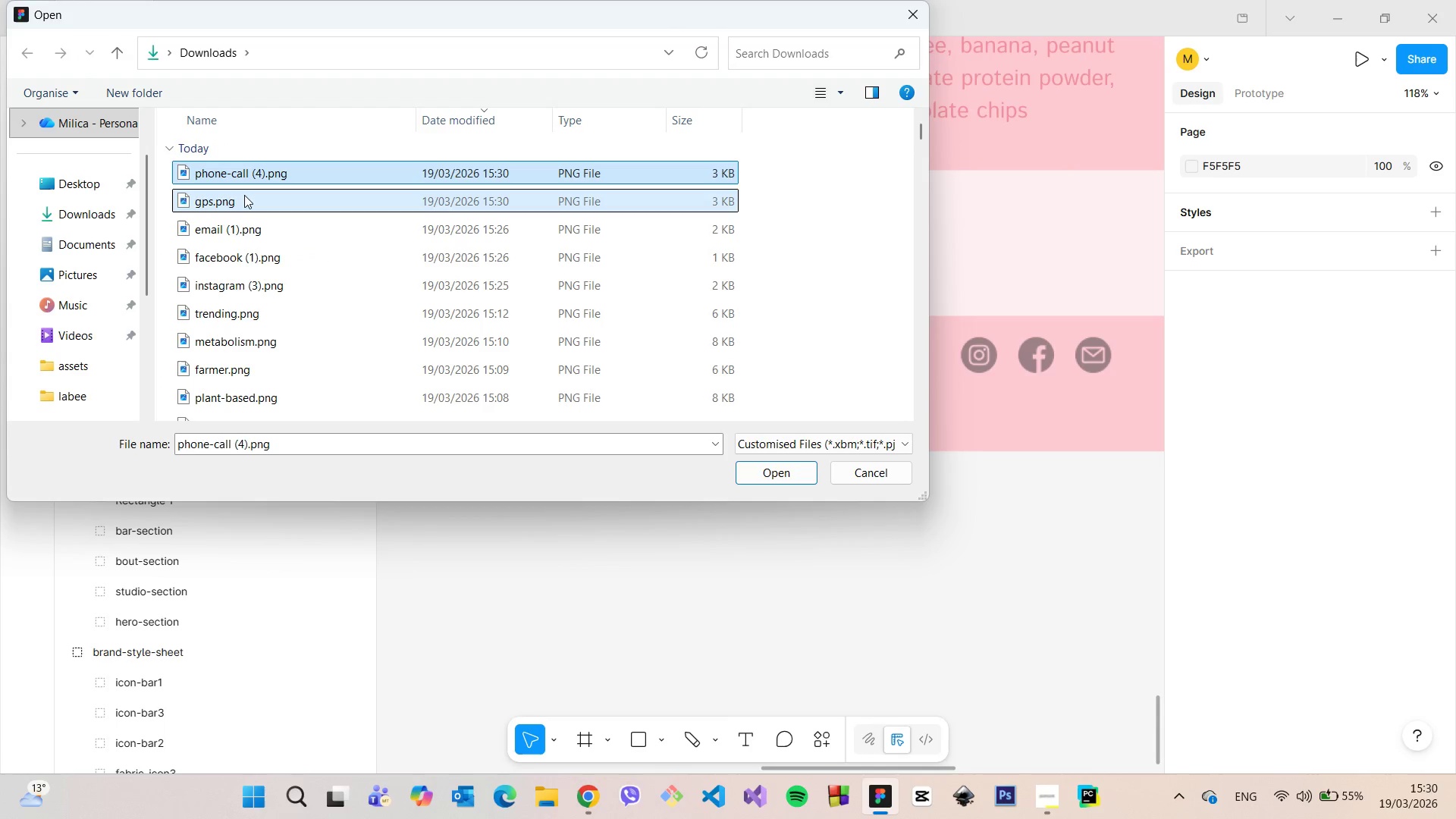 
double_click([244, 195])
 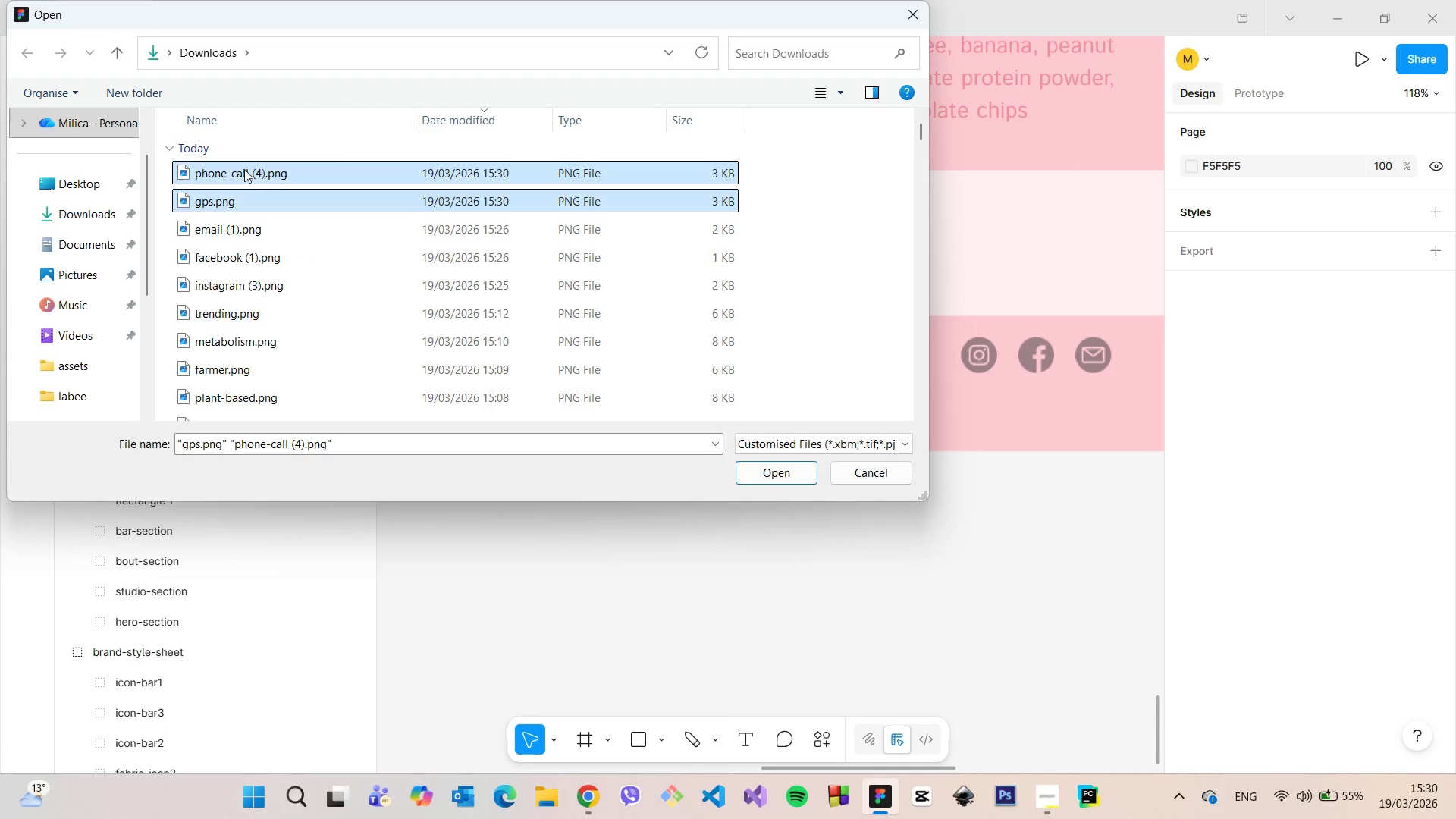 
left_click_drag(start_coordinate=[244, 168], to_coordinate=[987, 431])
 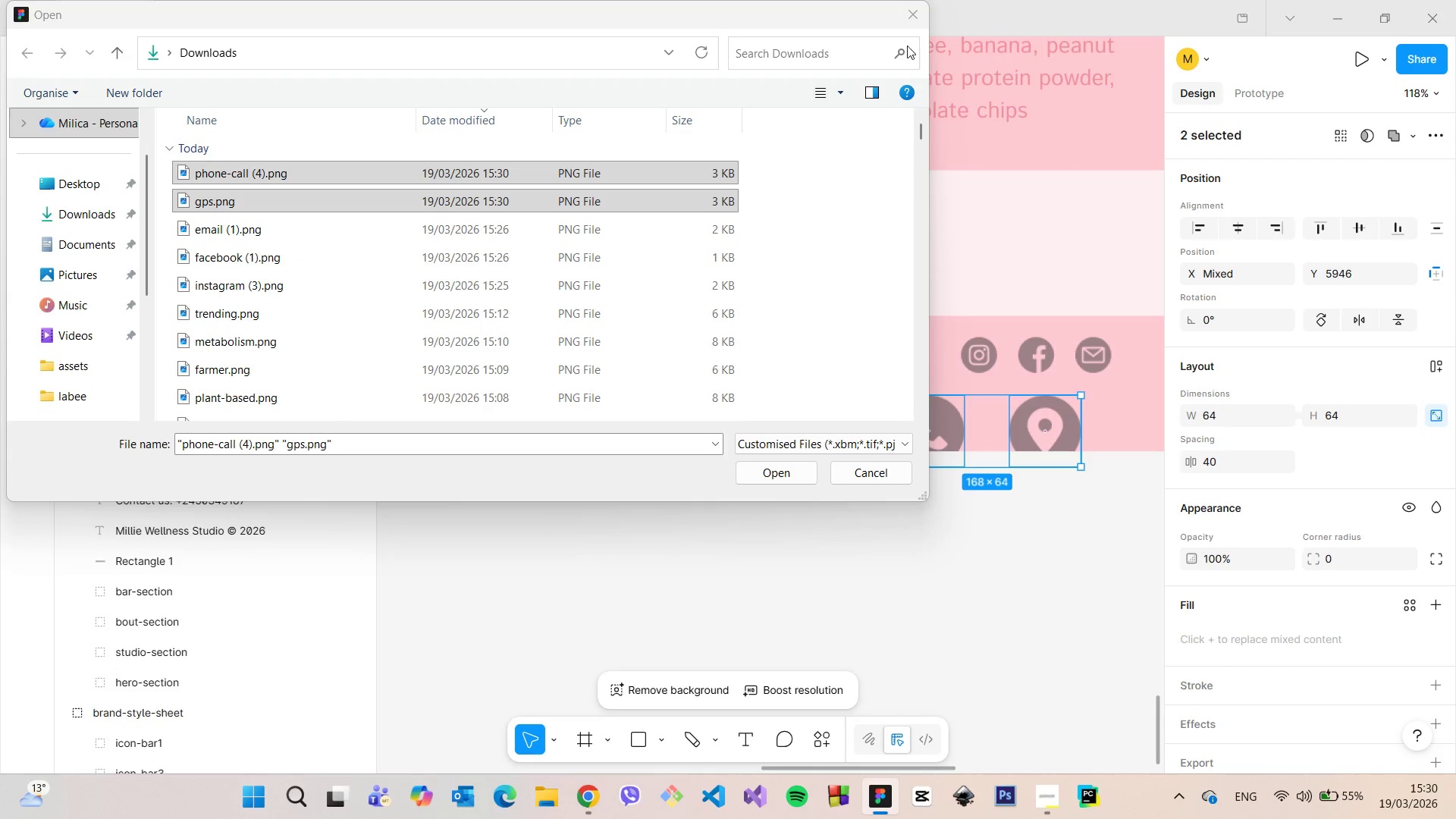 
left_click([903, 14])
 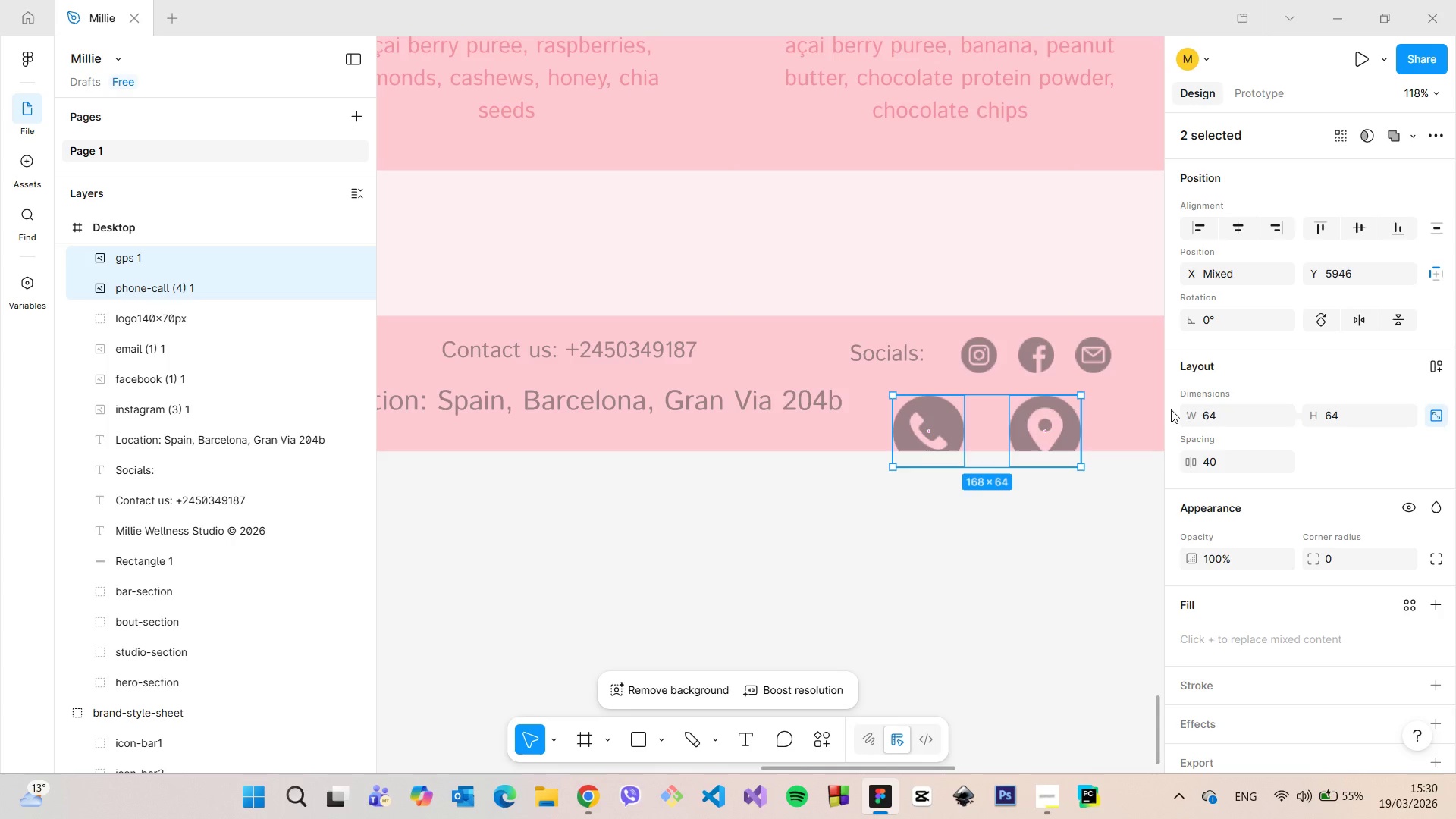 
left_click([1220, 425])
 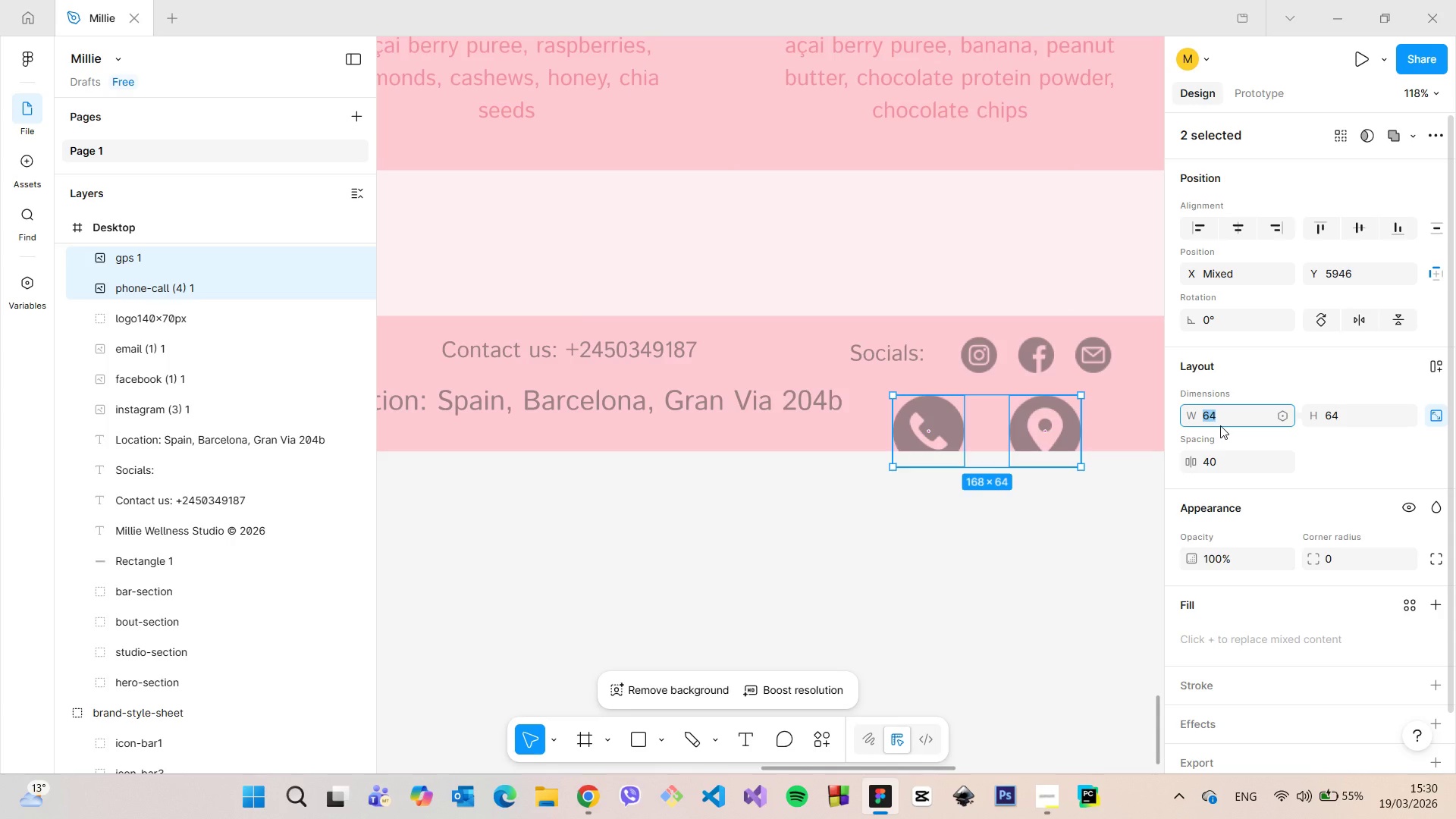 
type(50)
 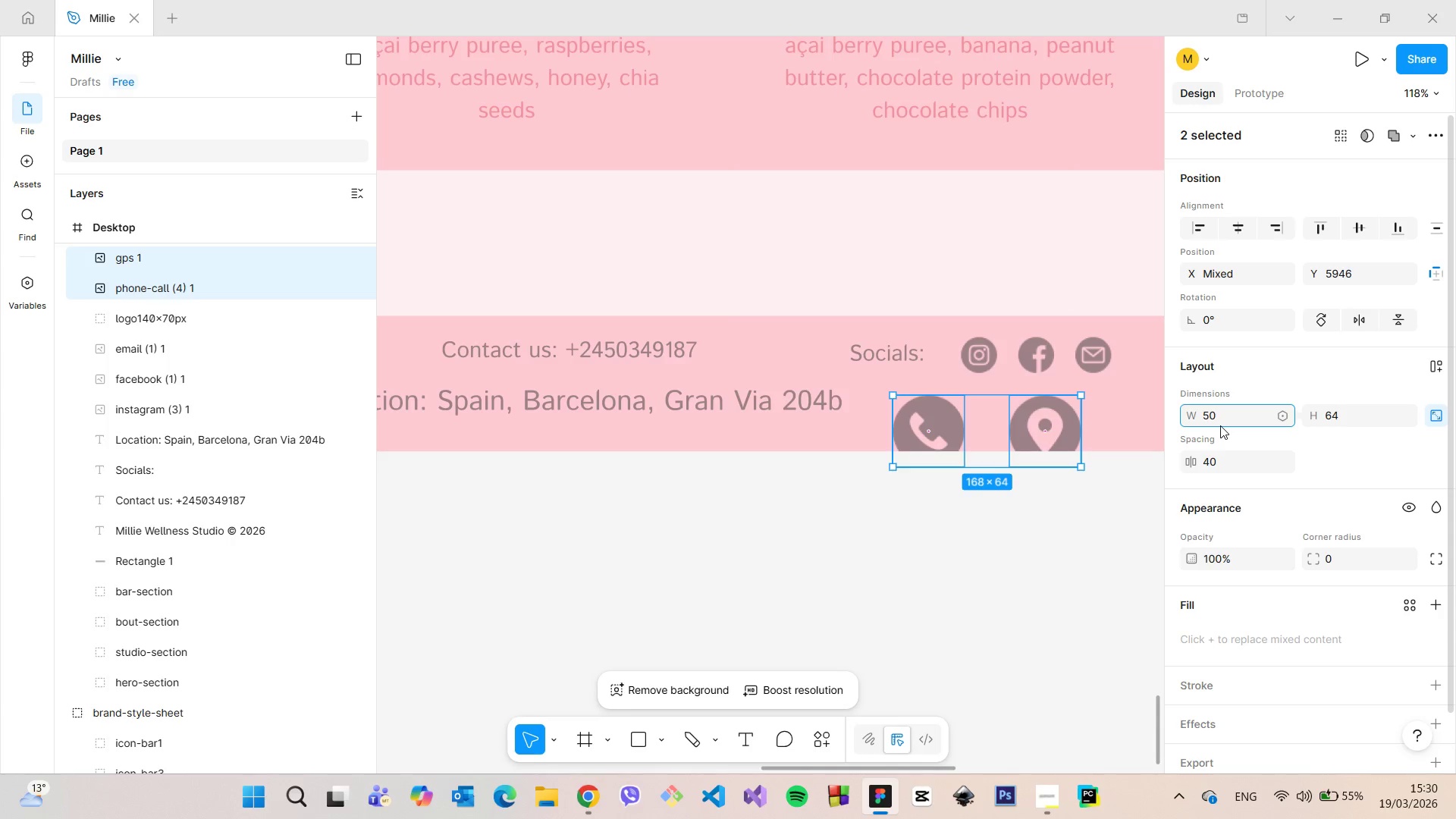 
key(Enter)
 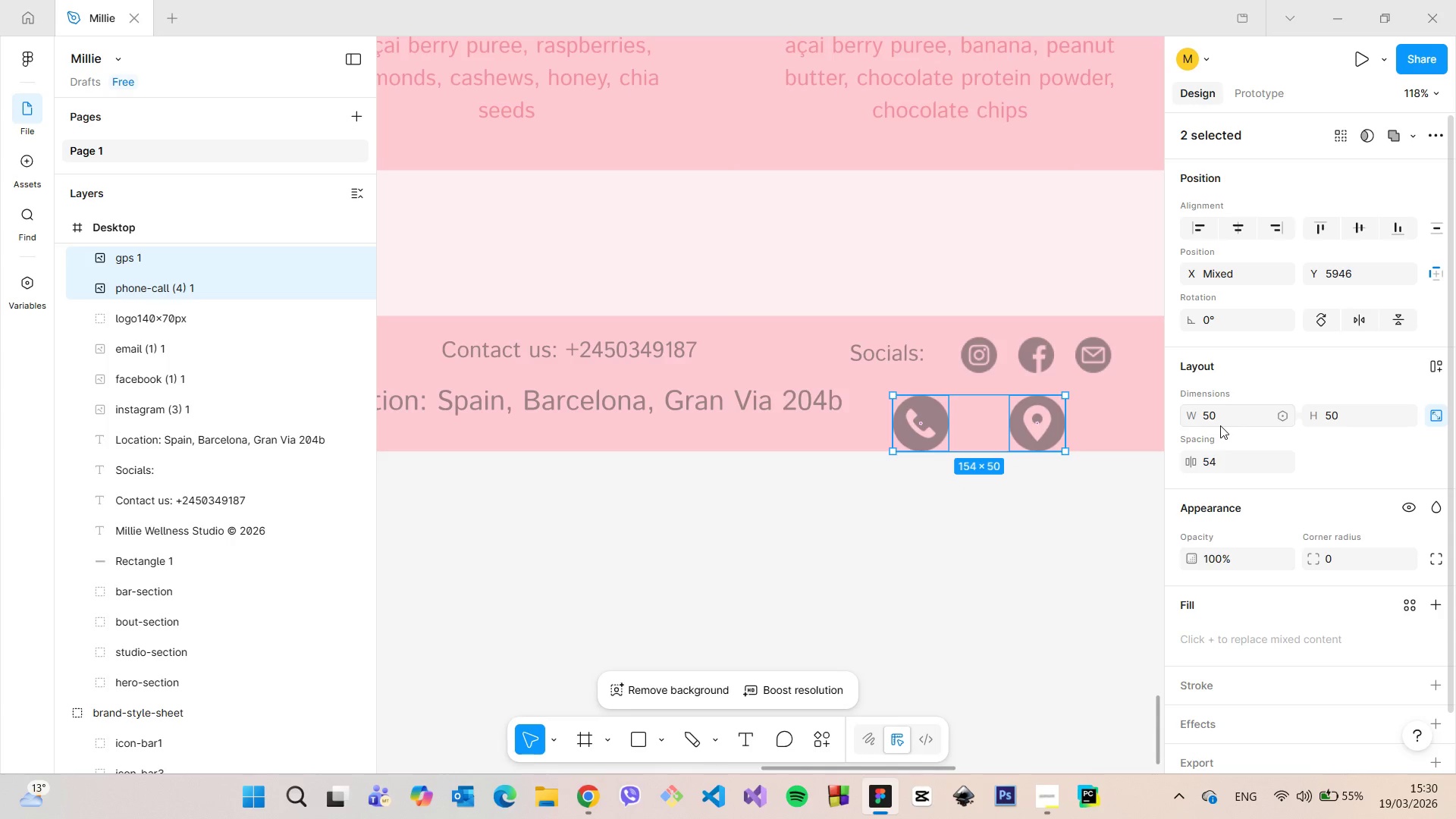 
left_click([1220, 425])
 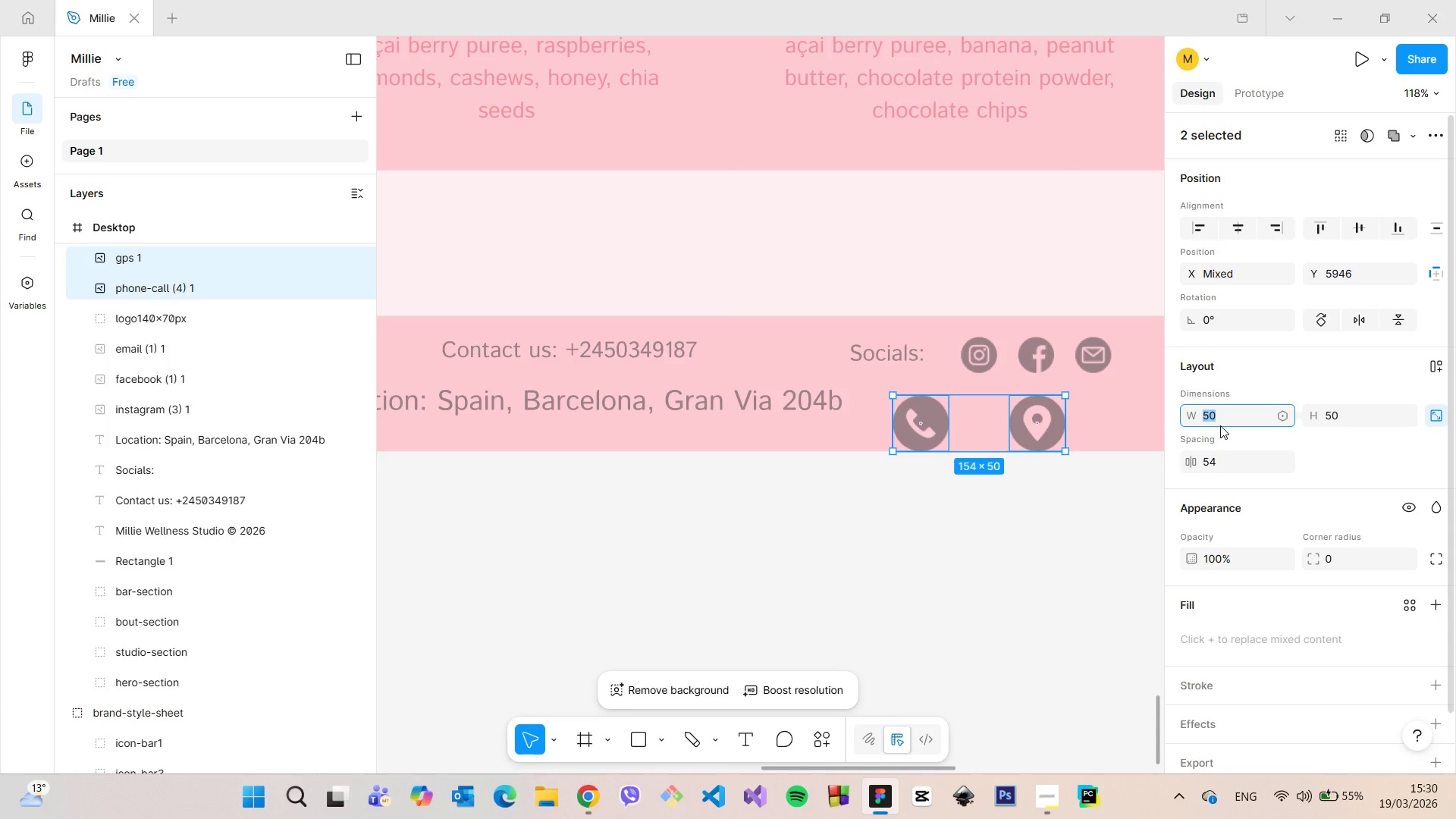 
type(45)
 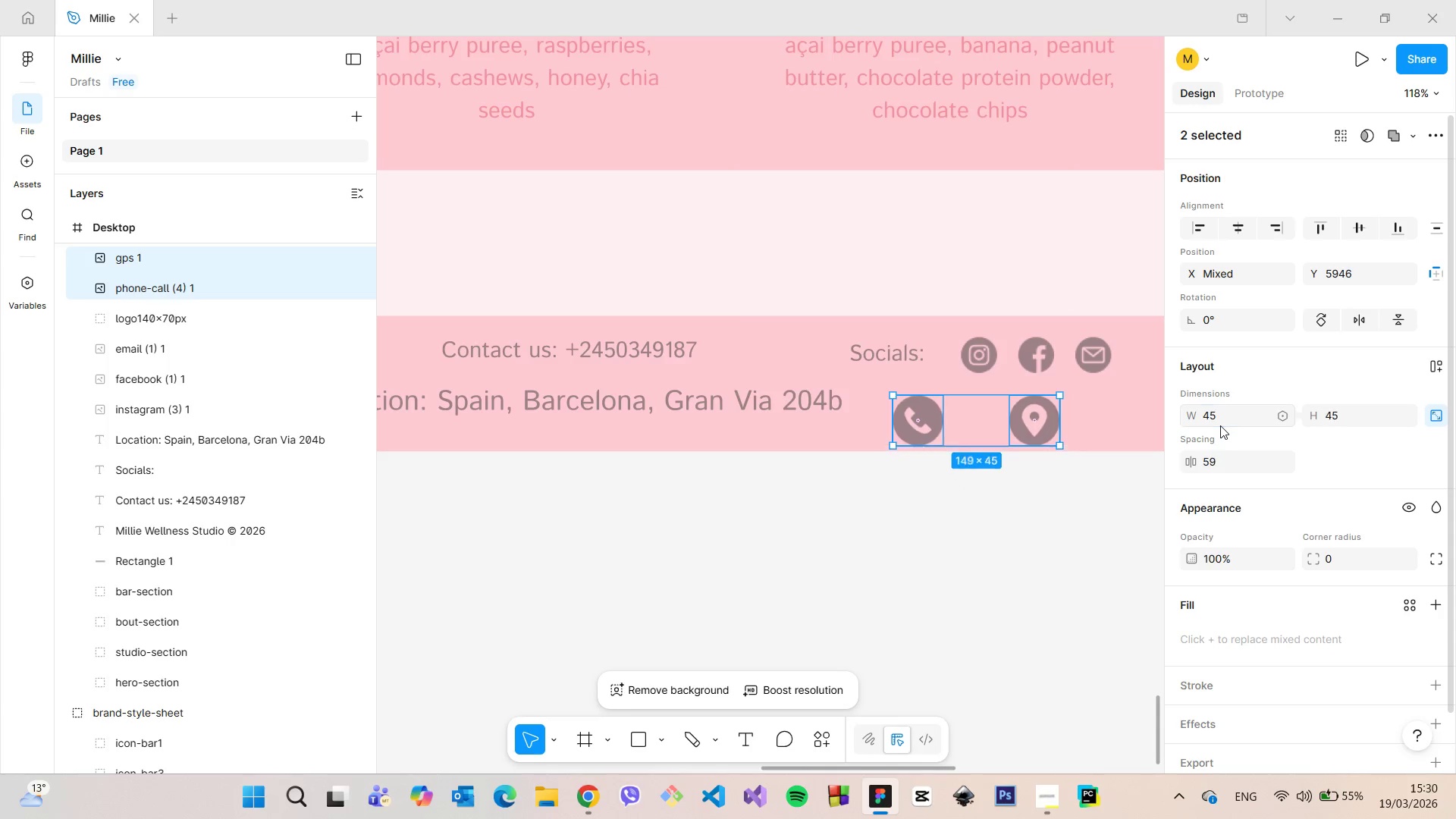 
key(Enter)
 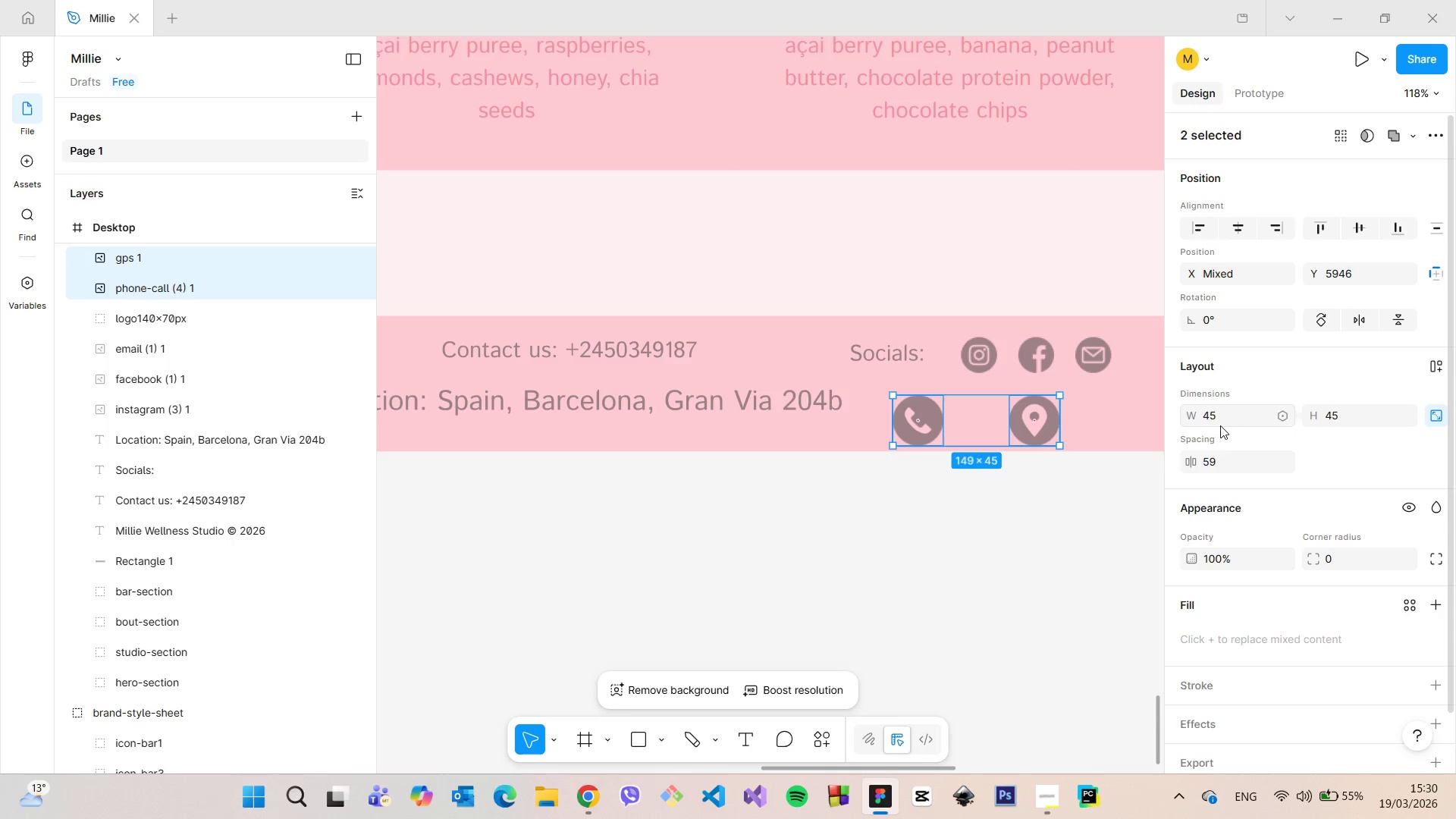 
left_click([1220, 425])
 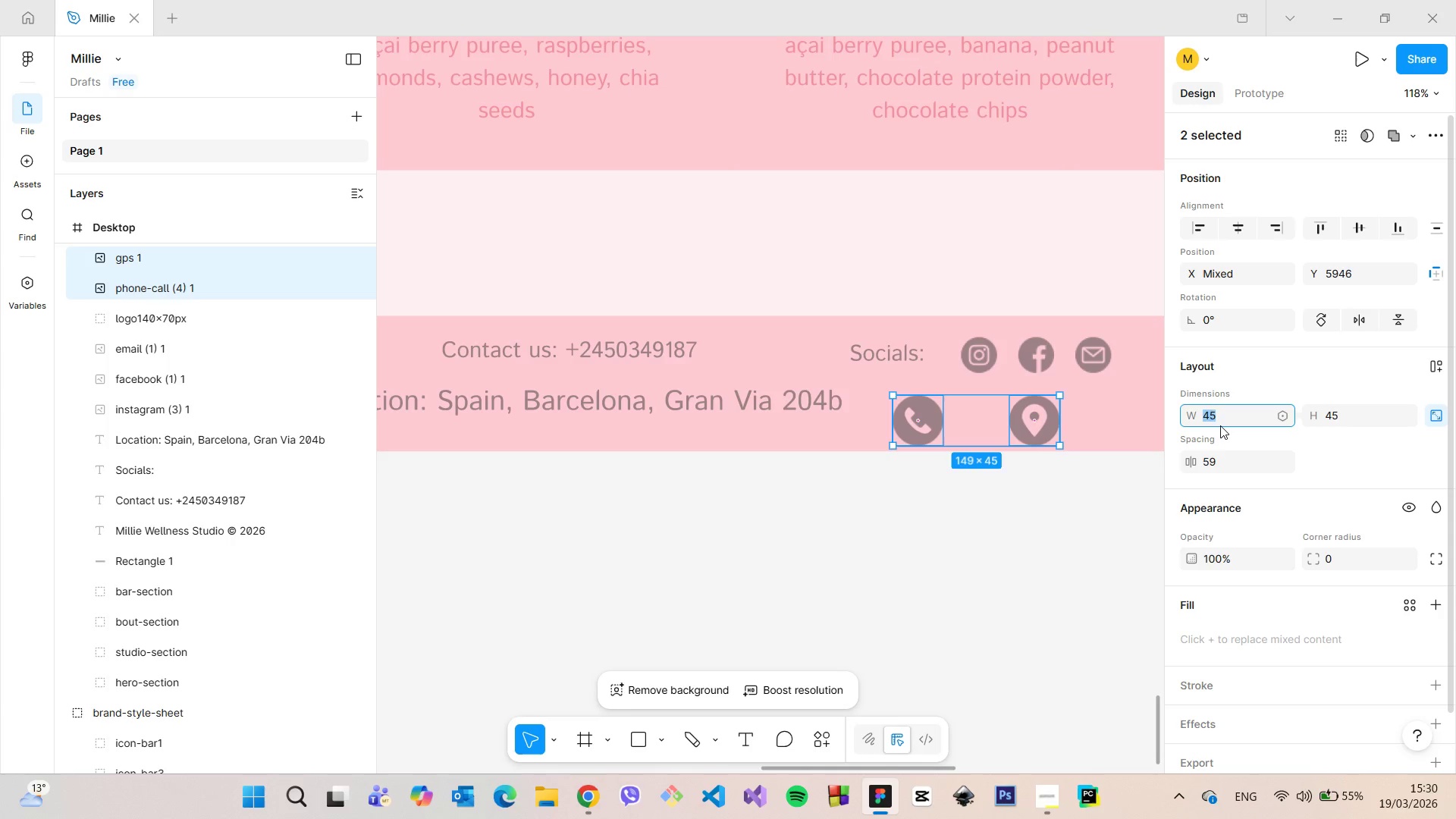 
type(35)
 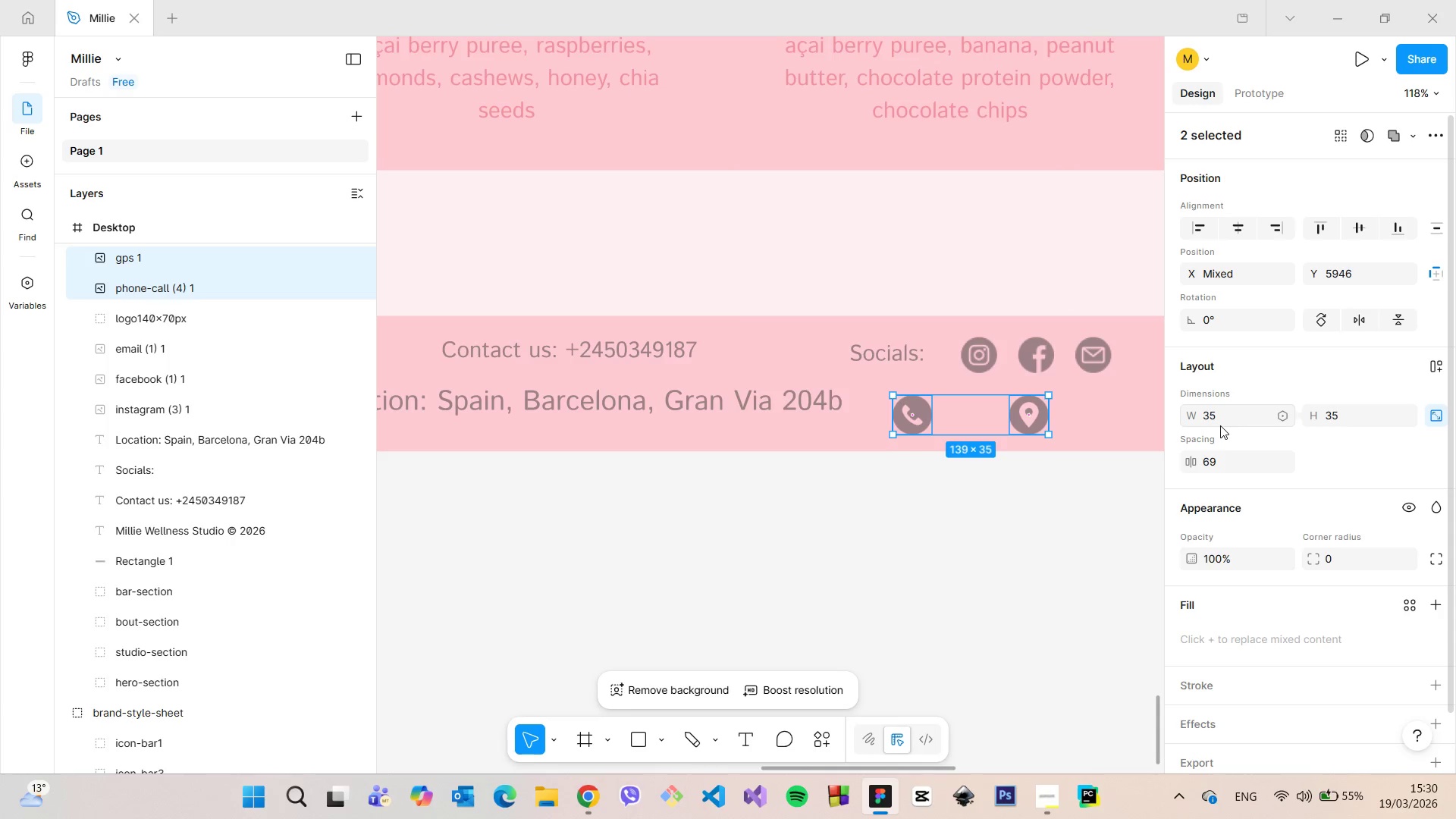 
key(Enter)
 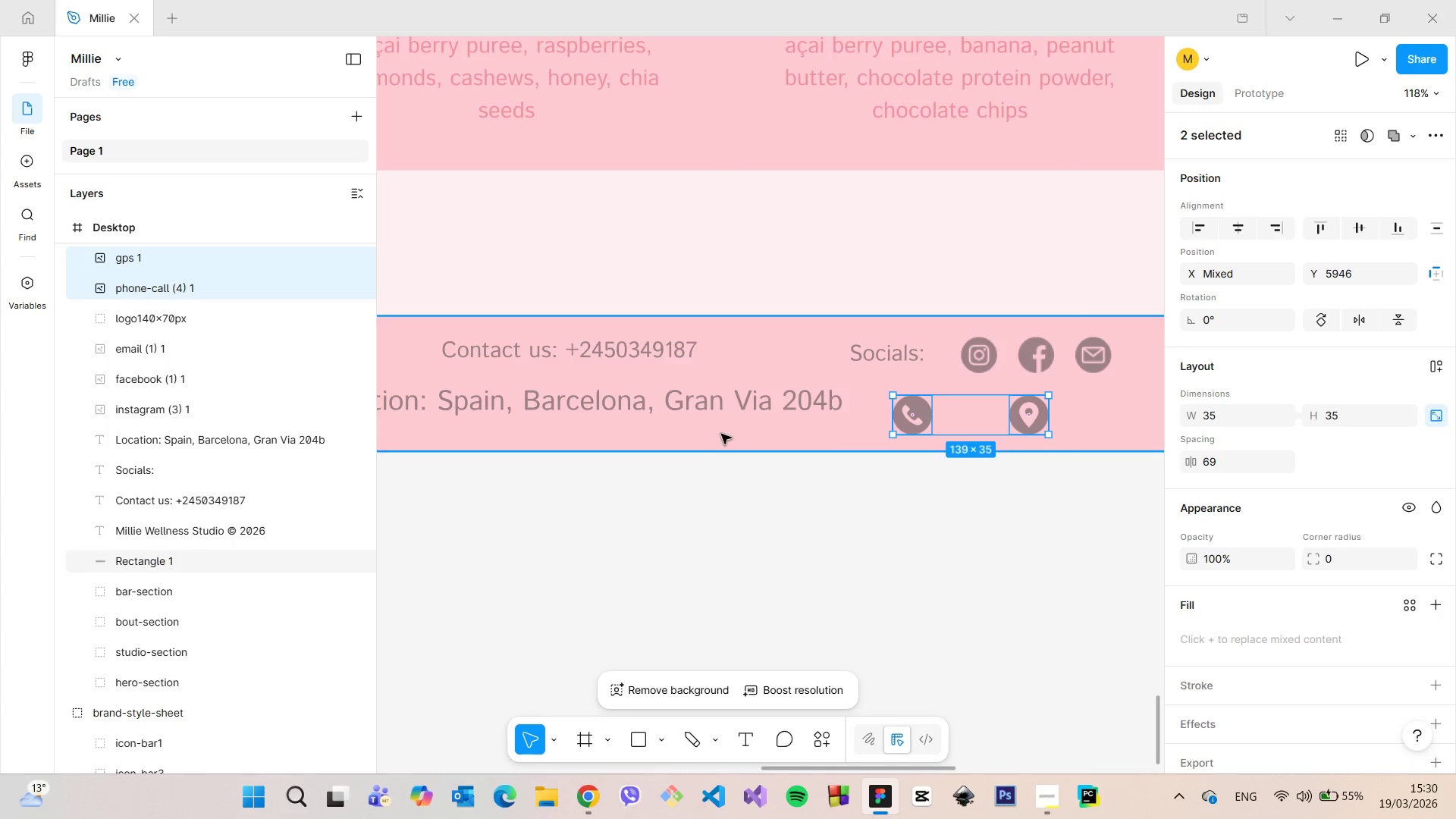 
scroll: coordinate [519, 438], scroll_direction: down, amount: 13.0
 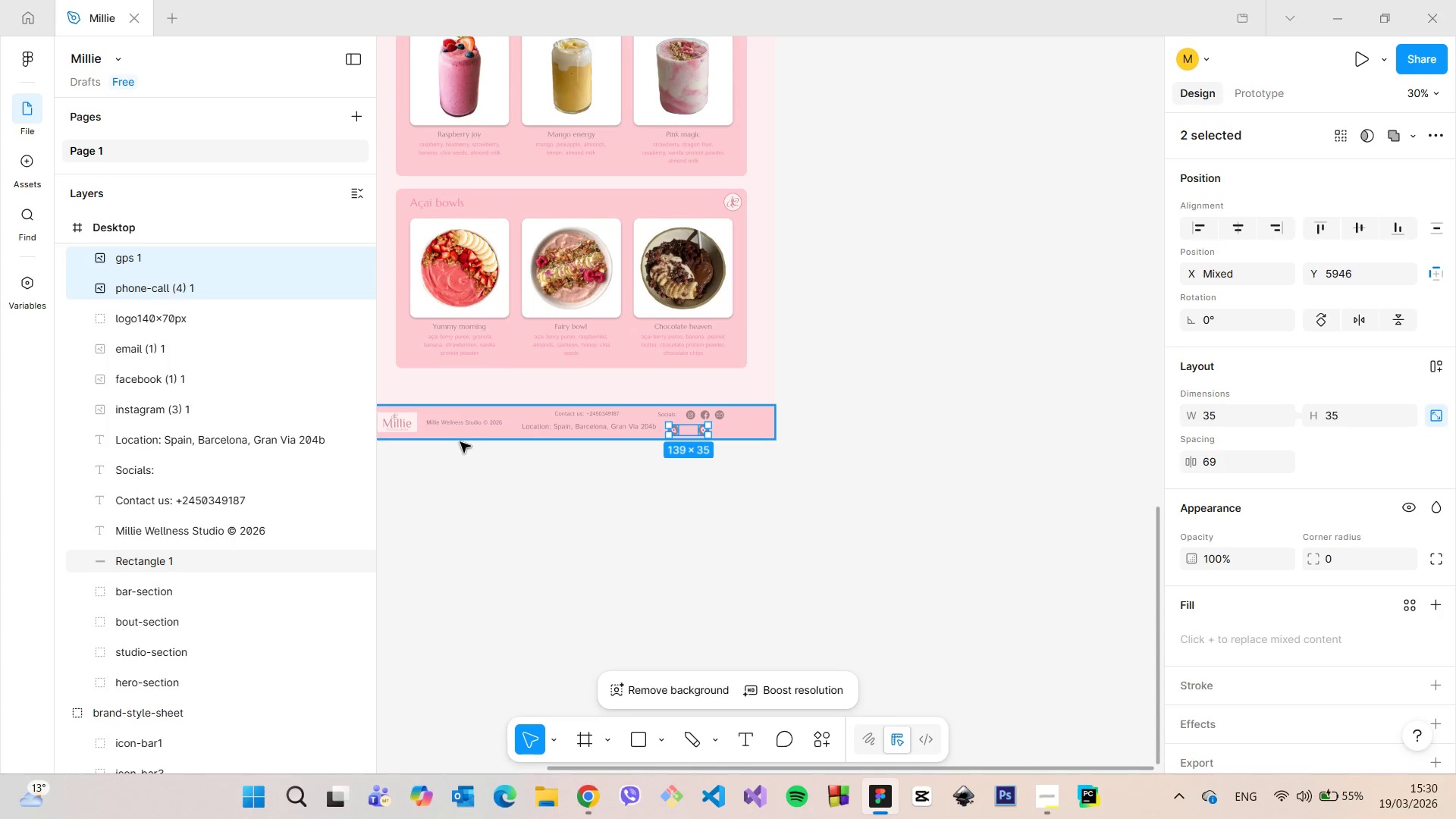 
scroll: coordinate [479, 443], scroll_direction: up, amount: 7.0
 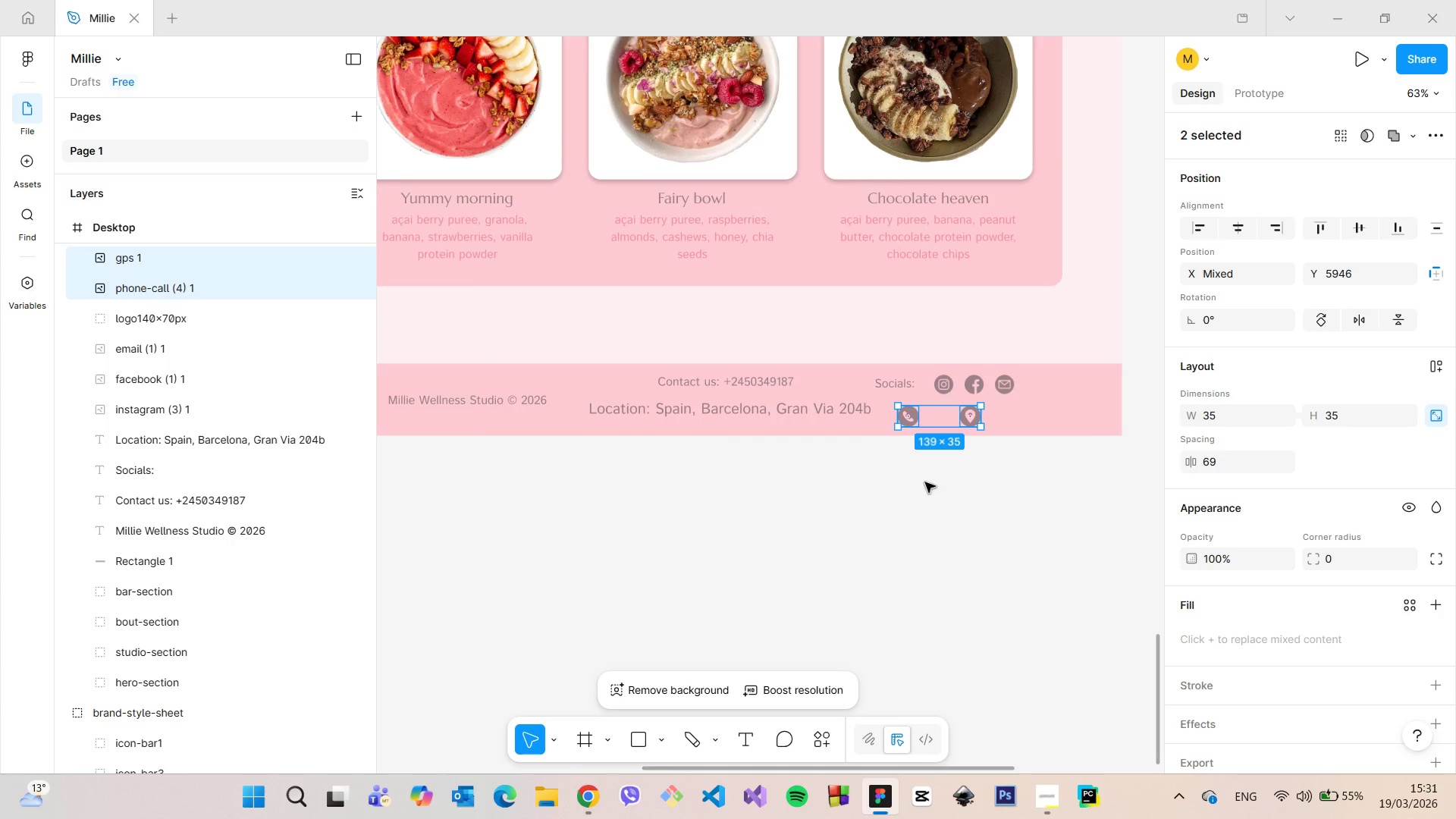 
left_click([878, 479])
 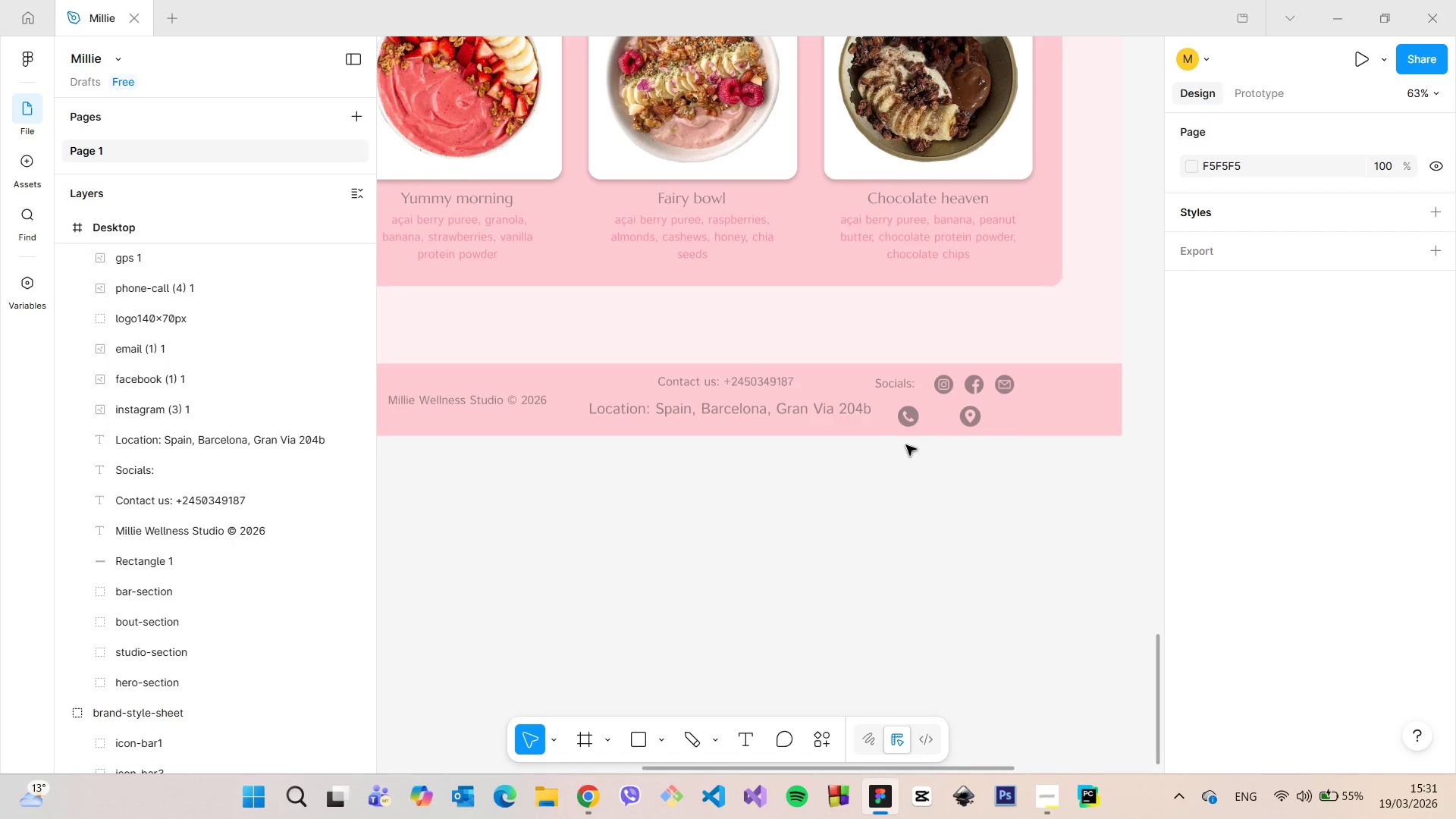 
scroll: coordinate [907, 445], scroll_direction: up, amount: 4.0
 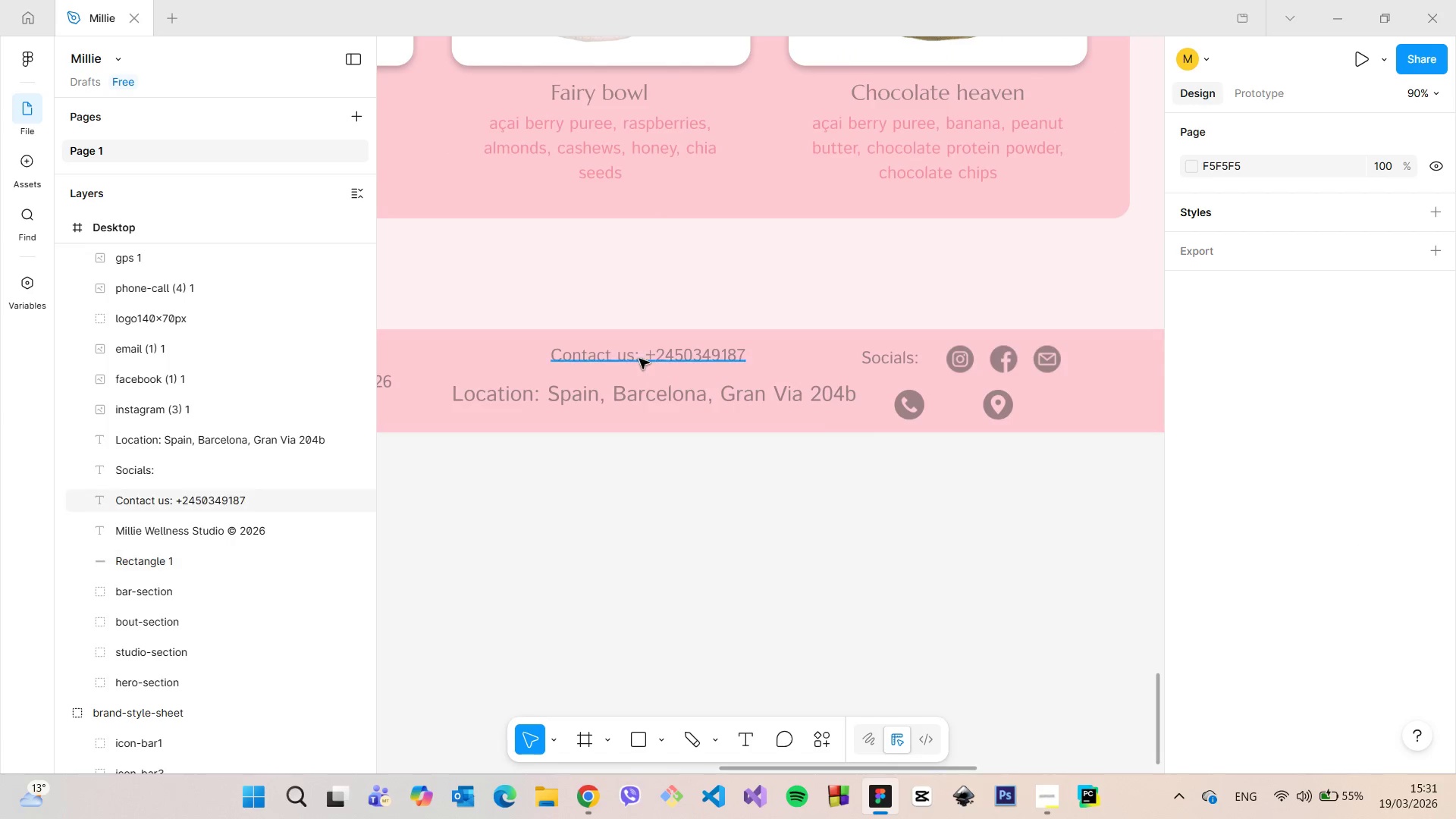 
double_click([630, 353])
 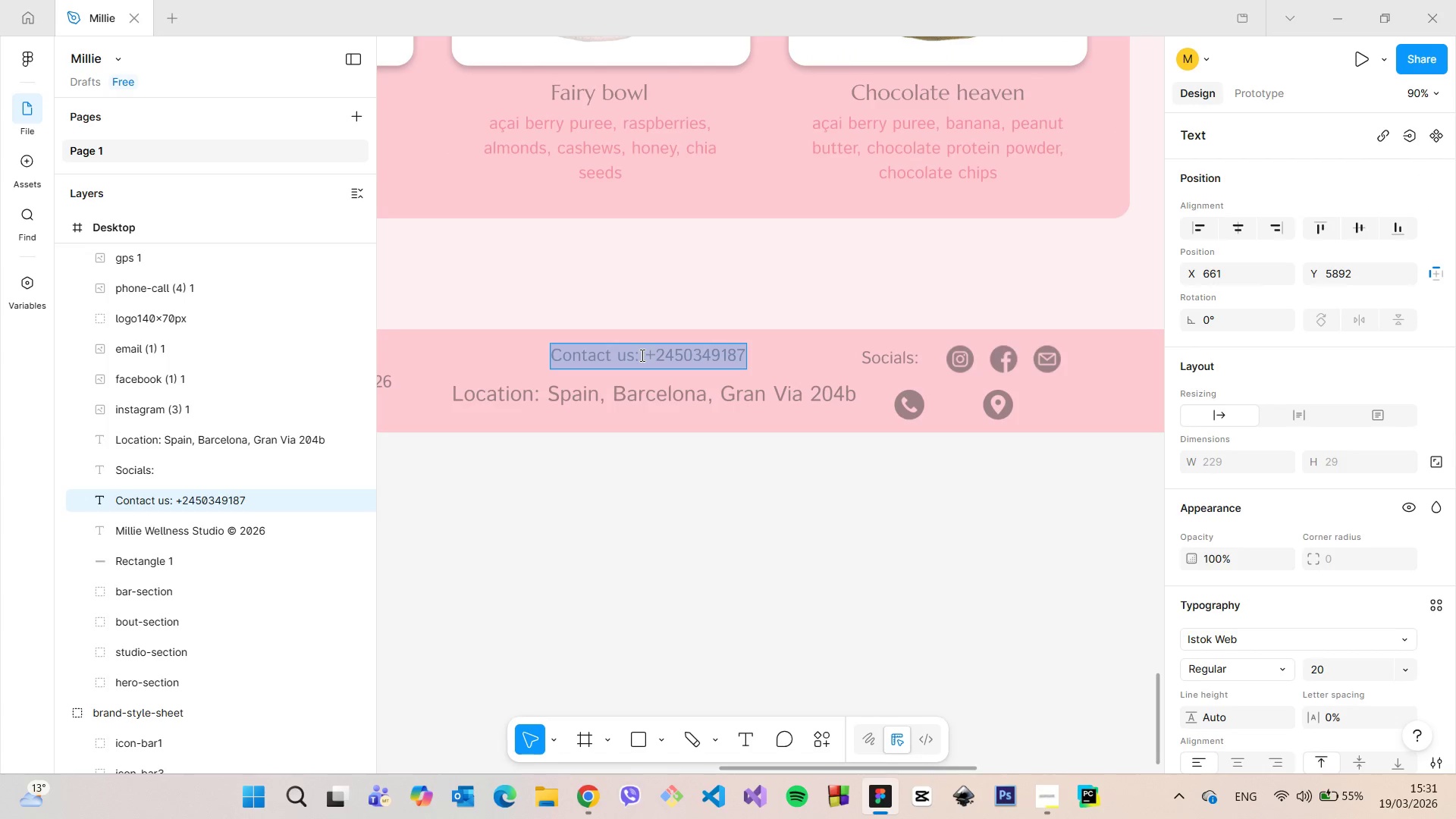 
left_click([641, 355])
 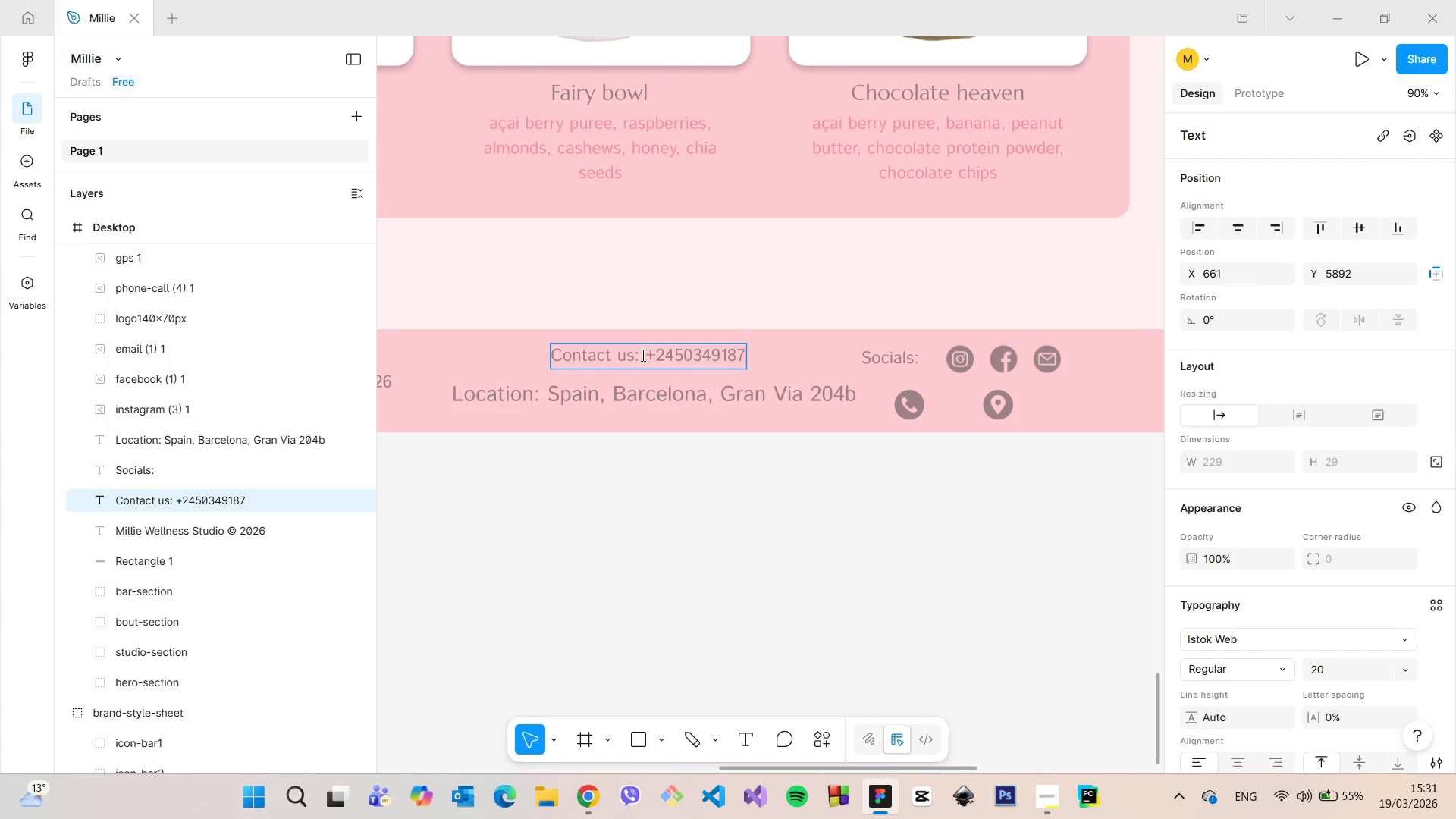 
hold_key(key=Backspace, duration=0.8)
 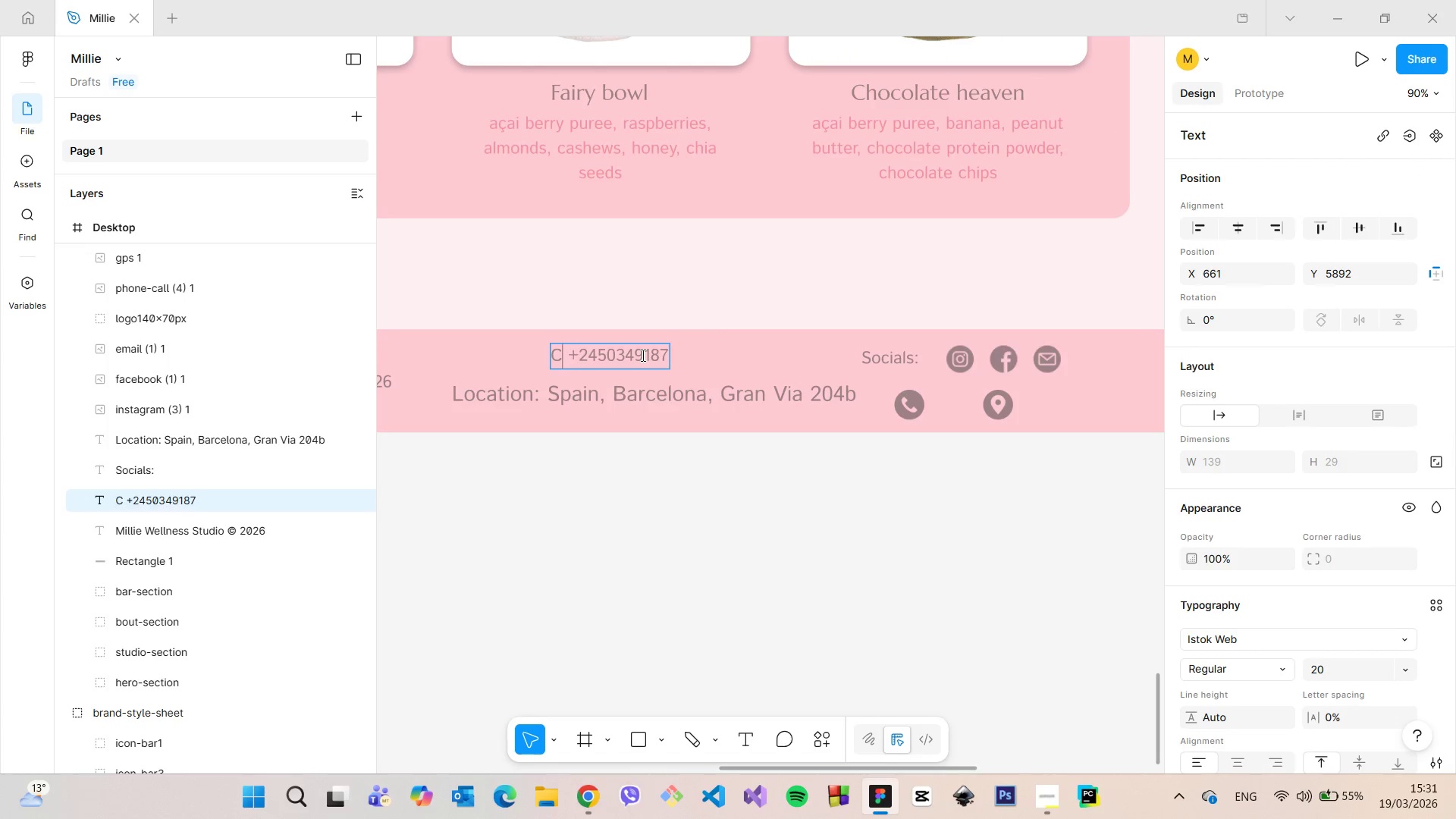 
key(Backspace)
 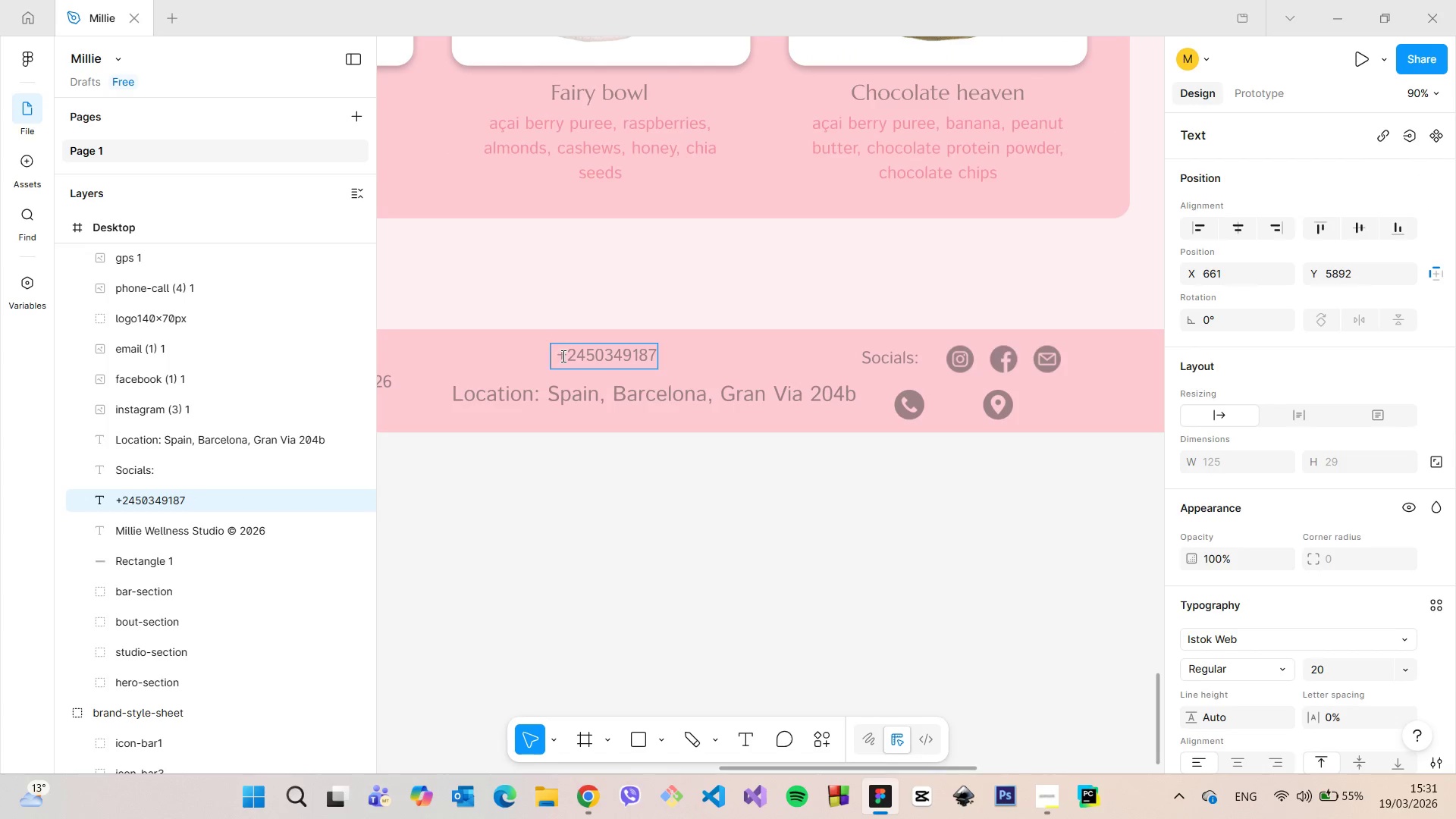 
left_click([561, 356])
 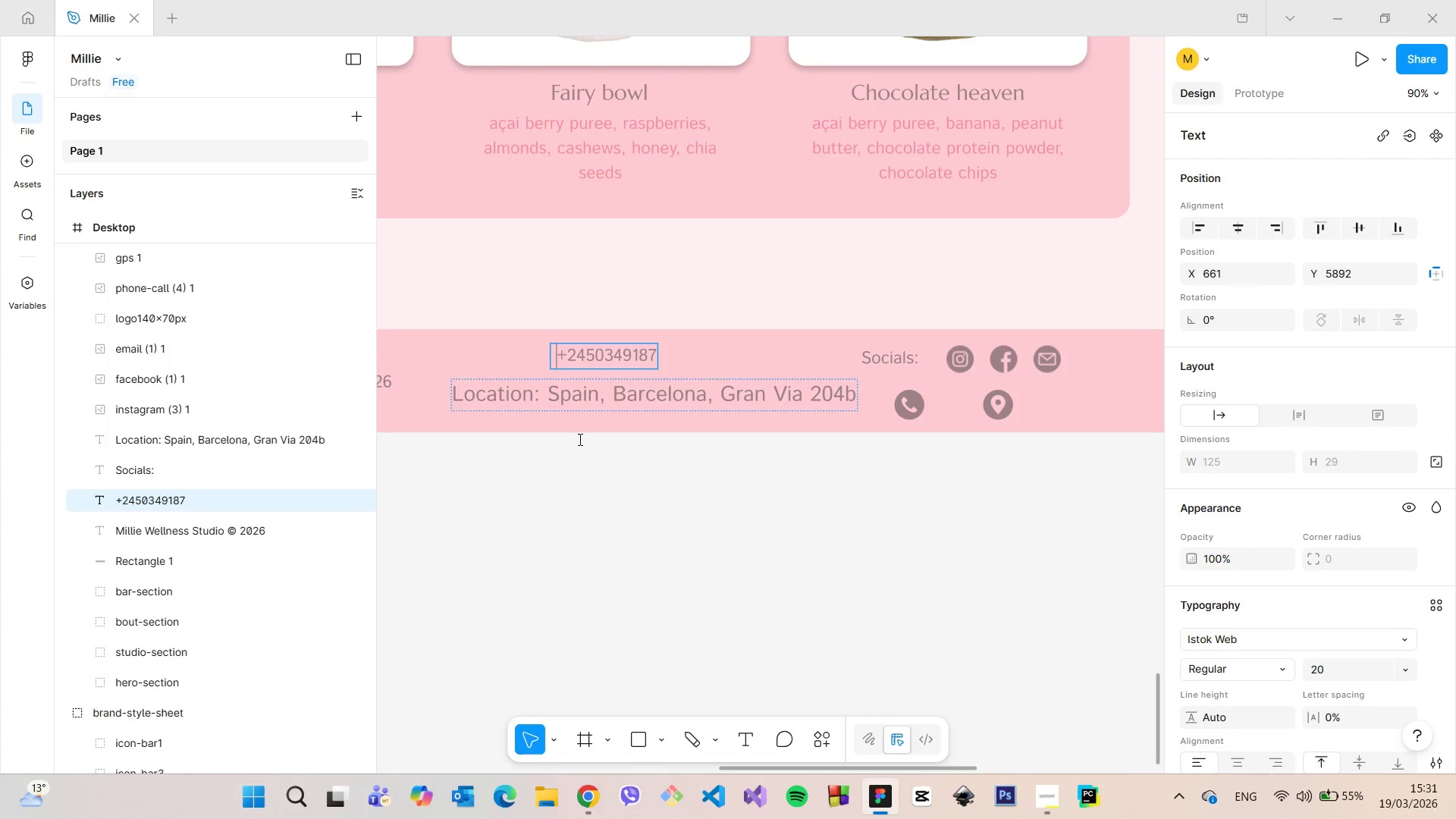 
key(Backspace)
 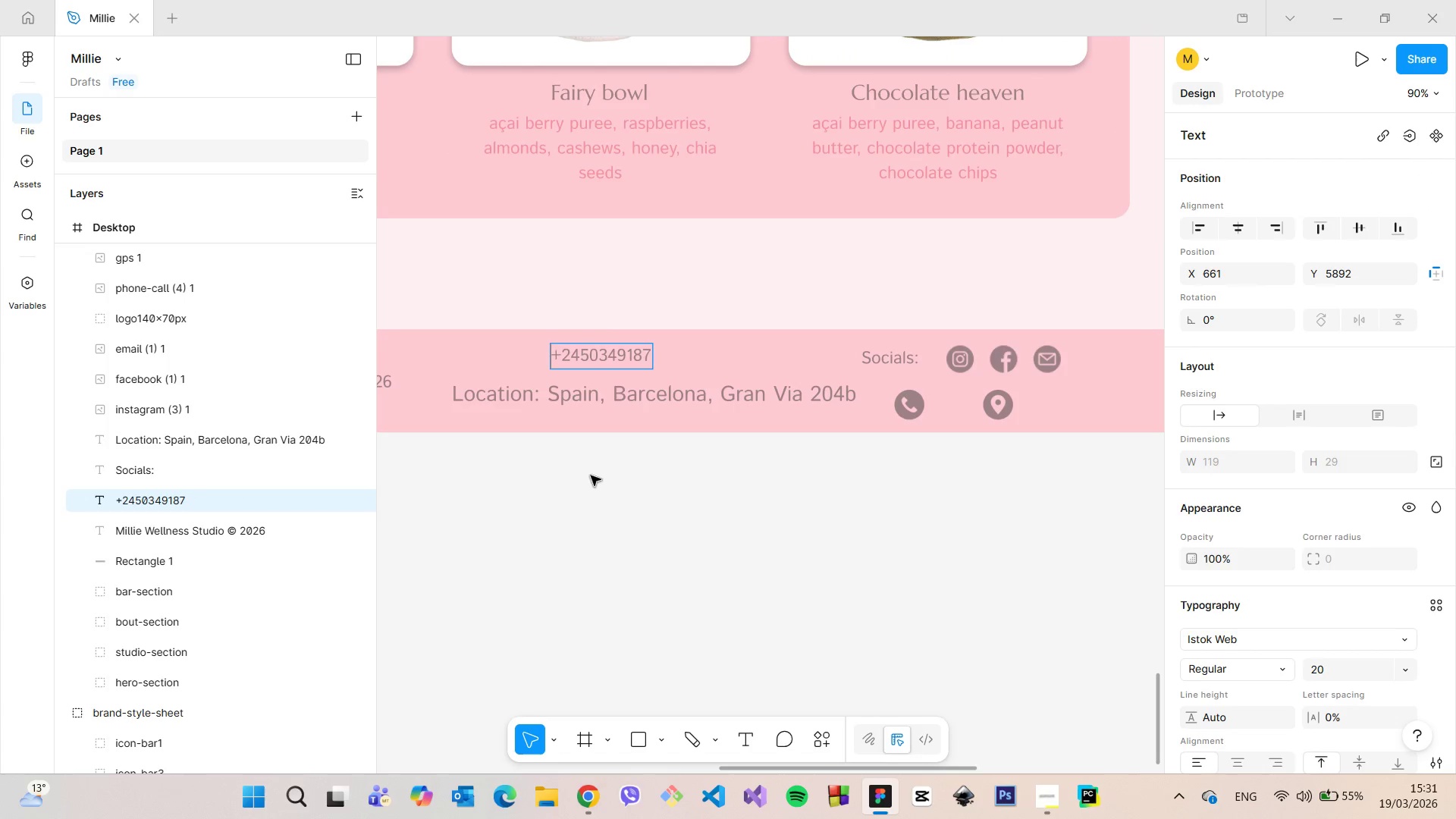 
left_click([591, 475])
 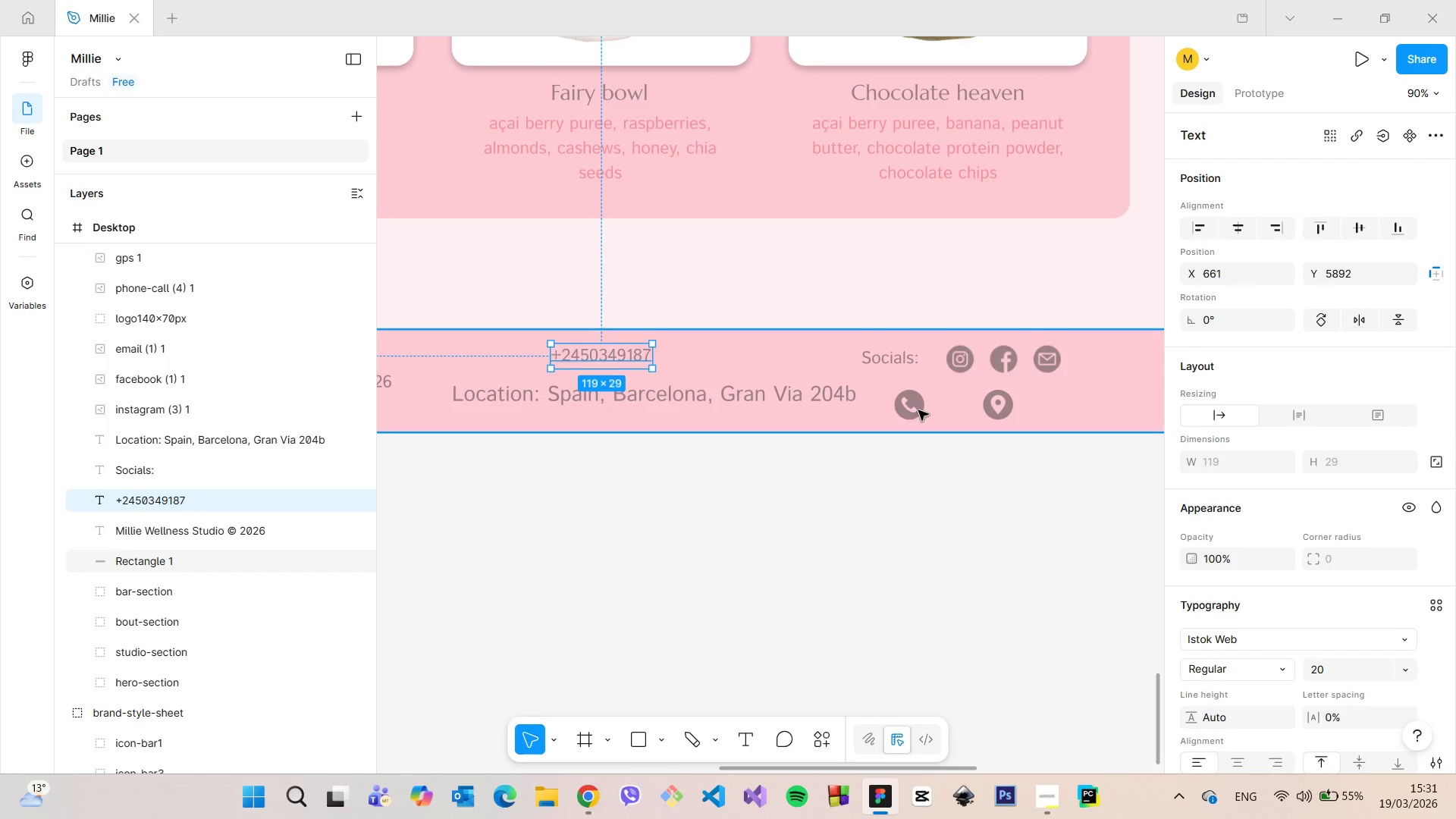 
left_click([912, 406])
 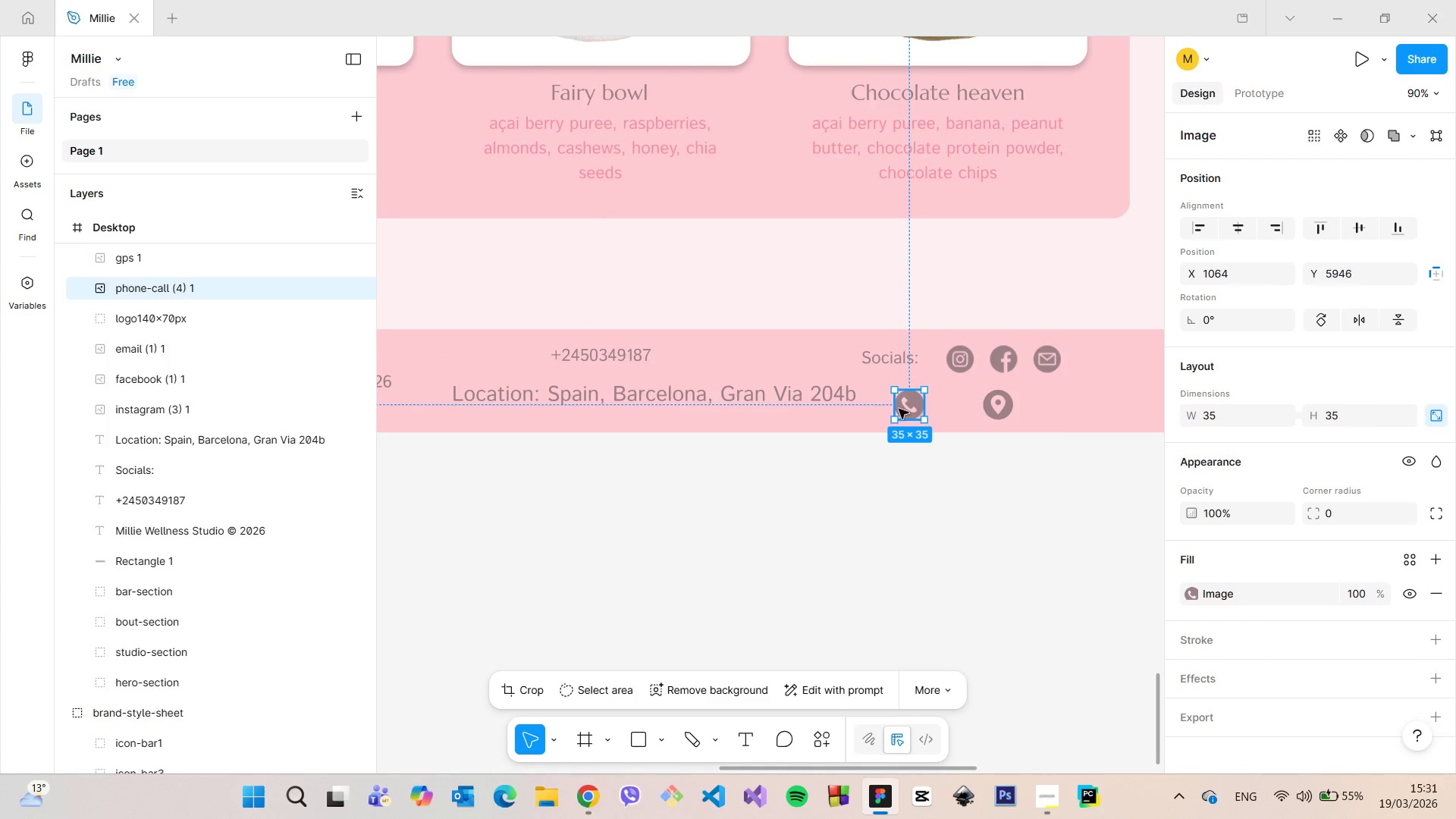 
left_click_drag(start_coordinate=[912, 410], to_coordinate=[529, 359])
 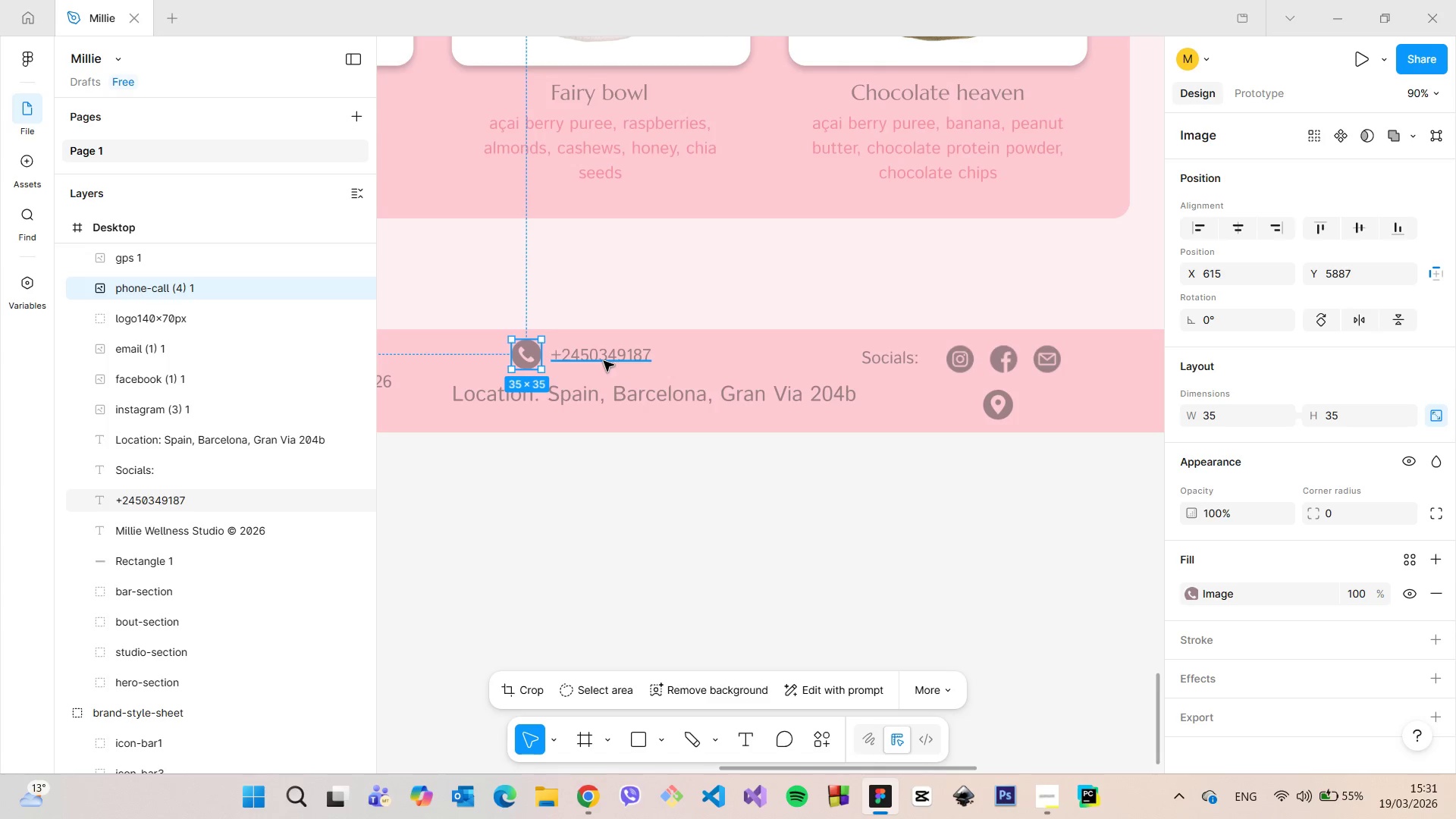 
left_click([604, 361])
 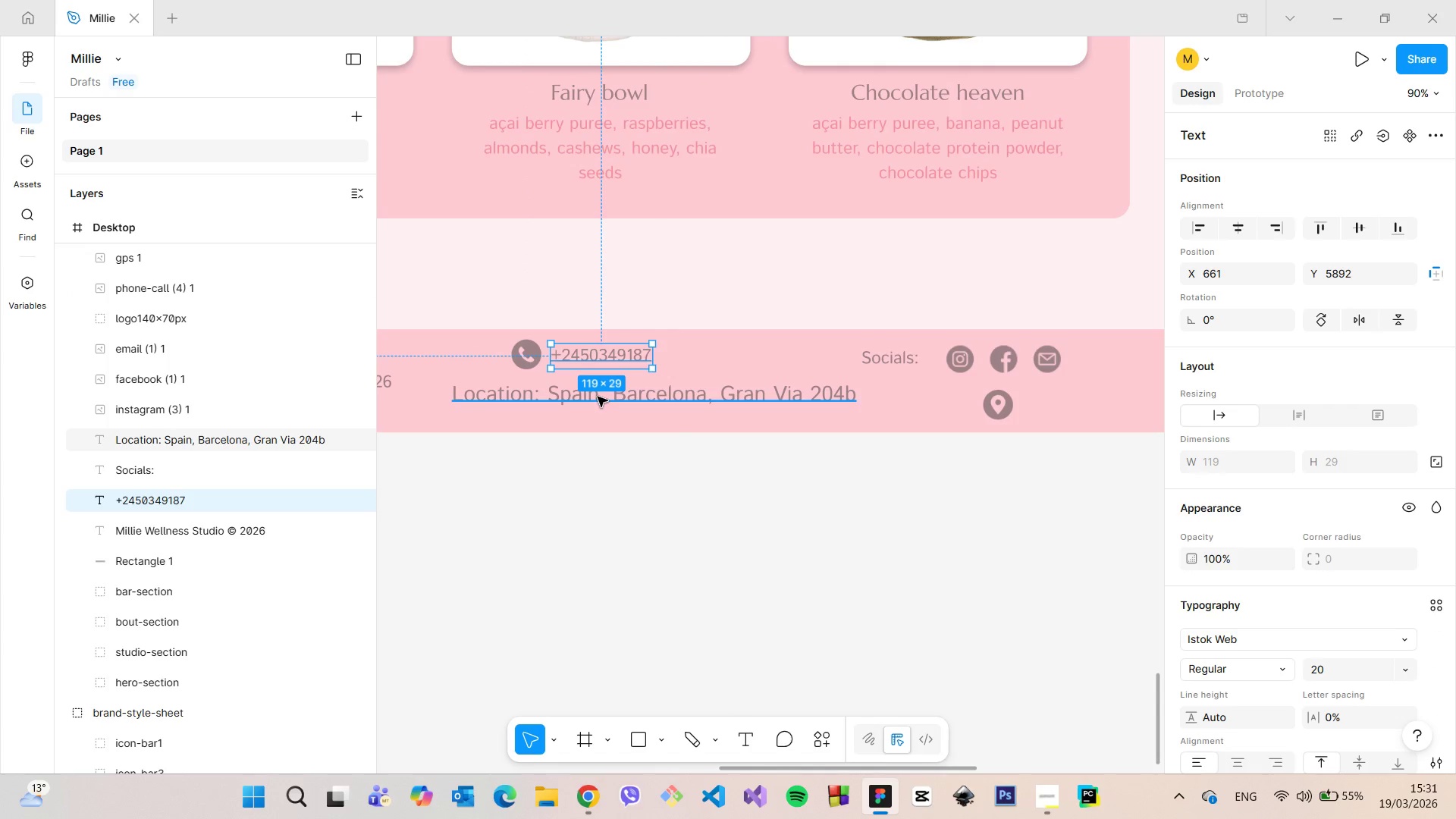 
double_click([598, 397])
 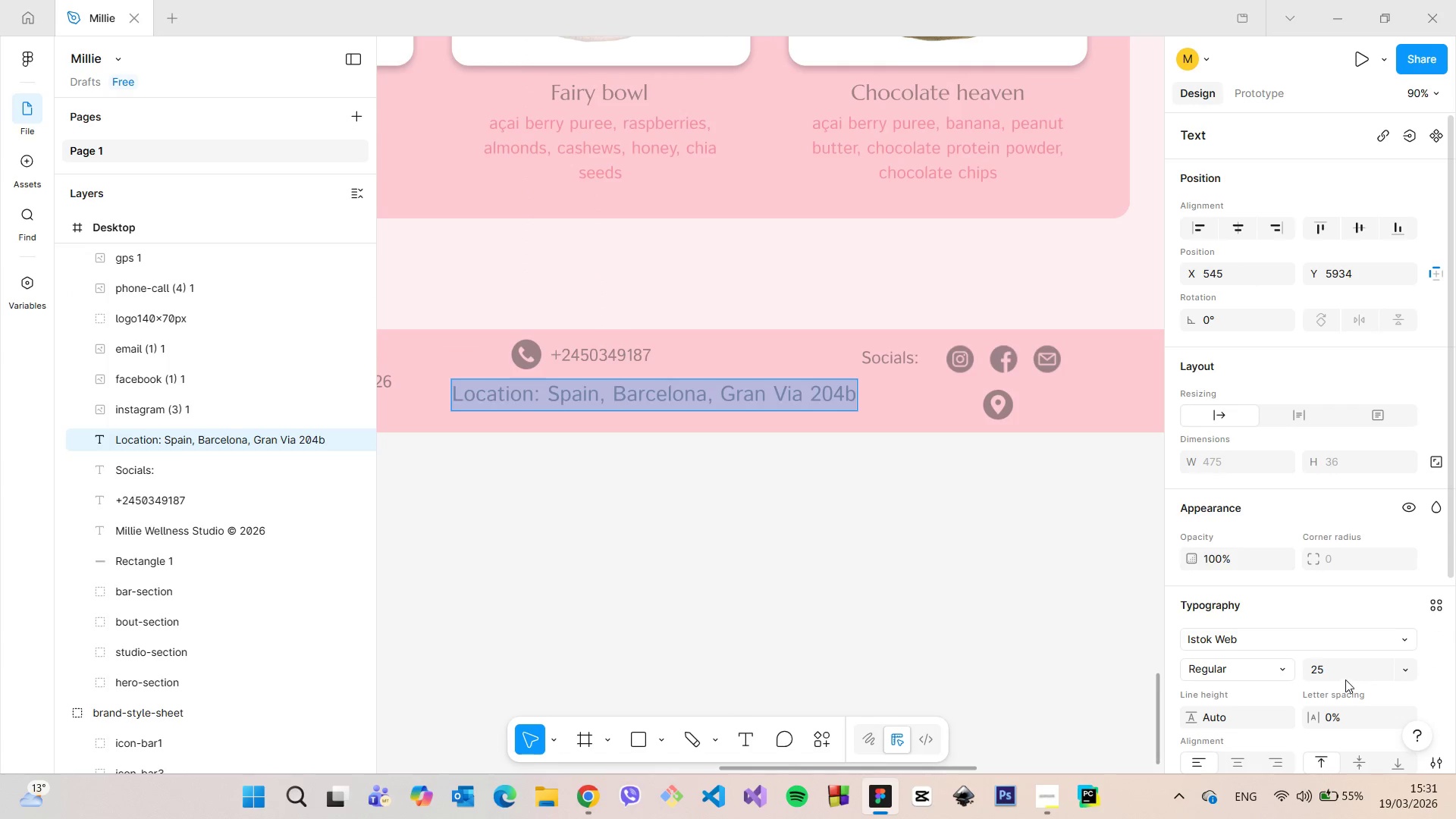 
left_click([1340, 672])
 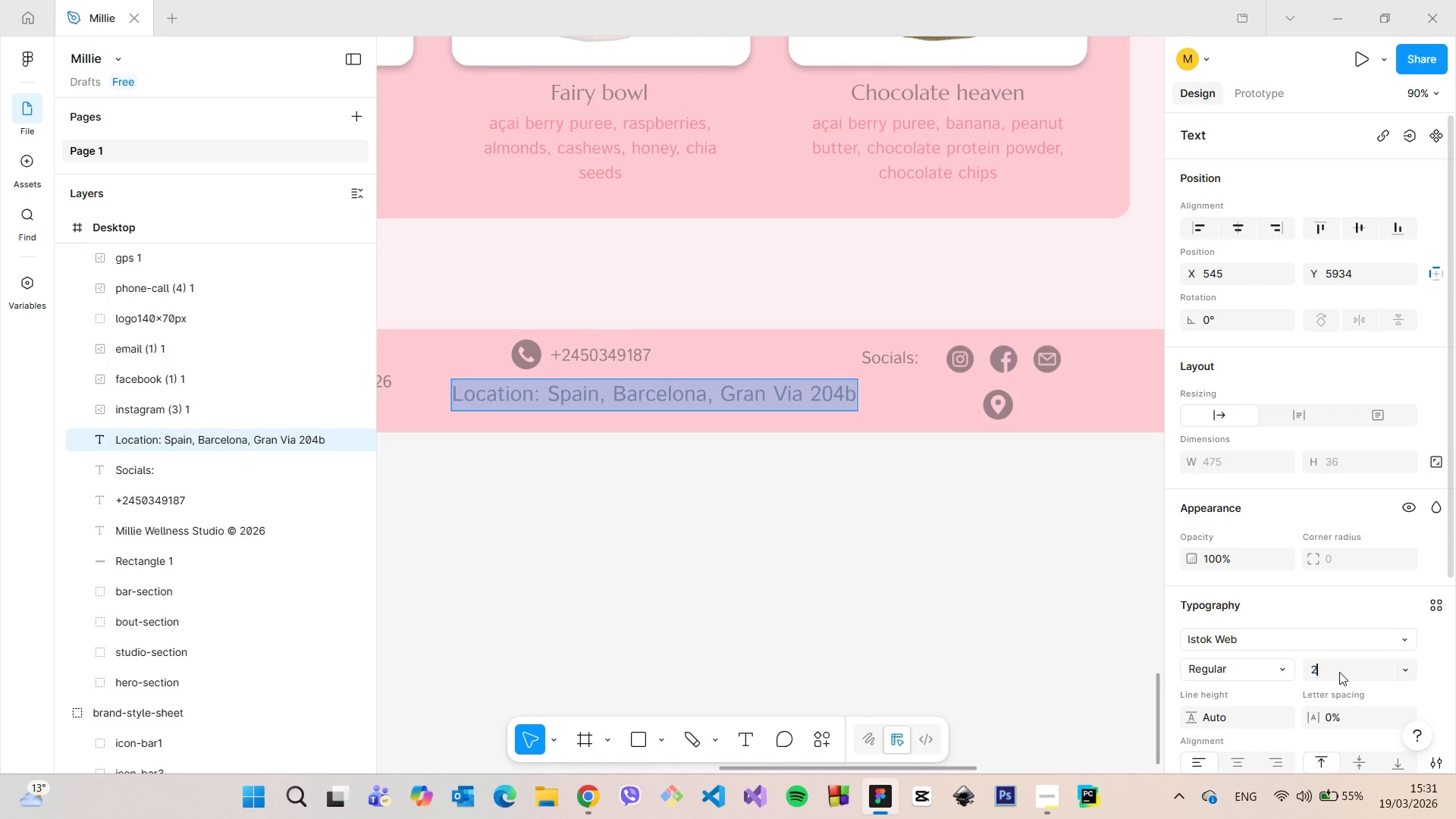 
type(20)
 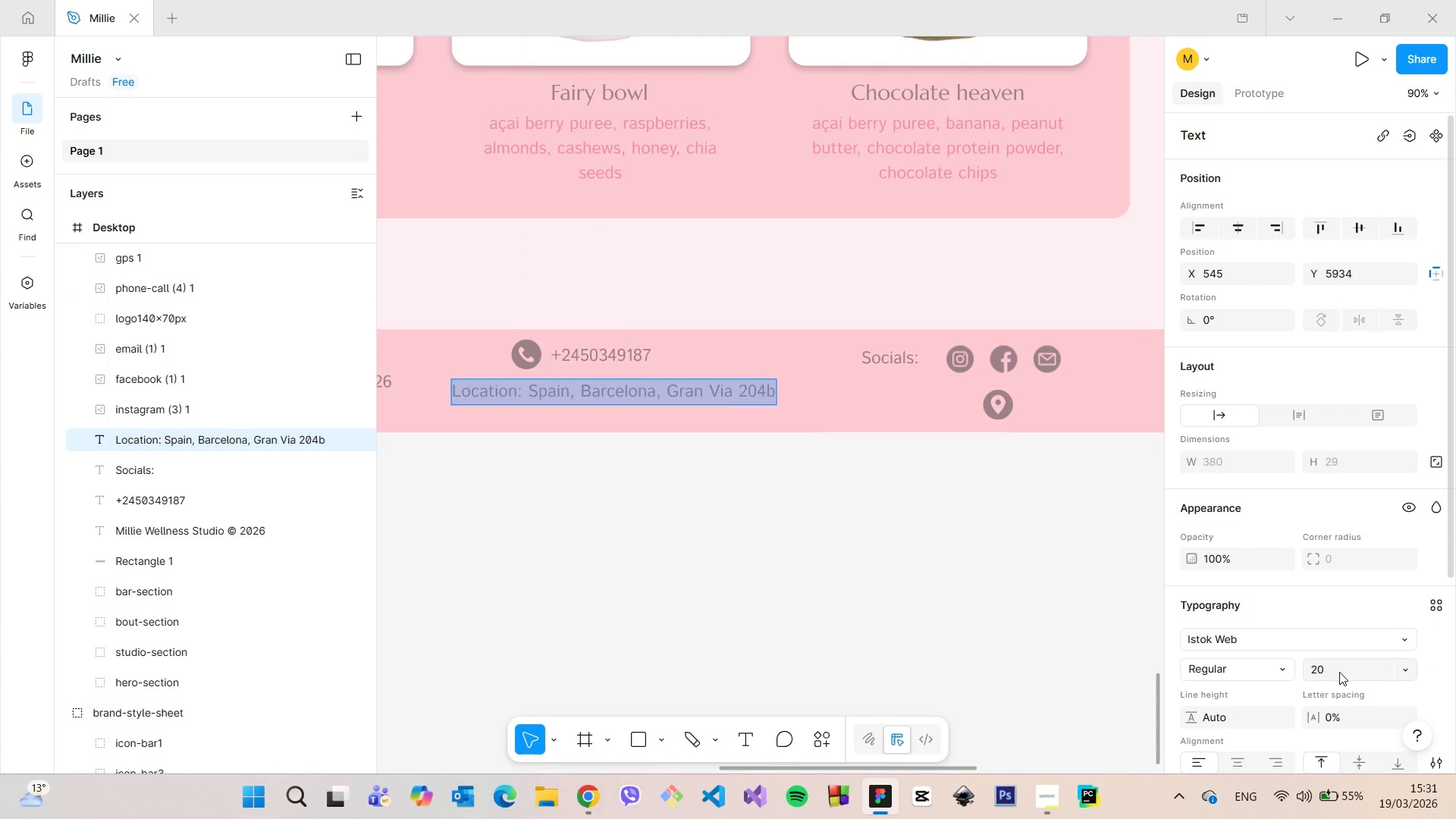 
key(Enter)
 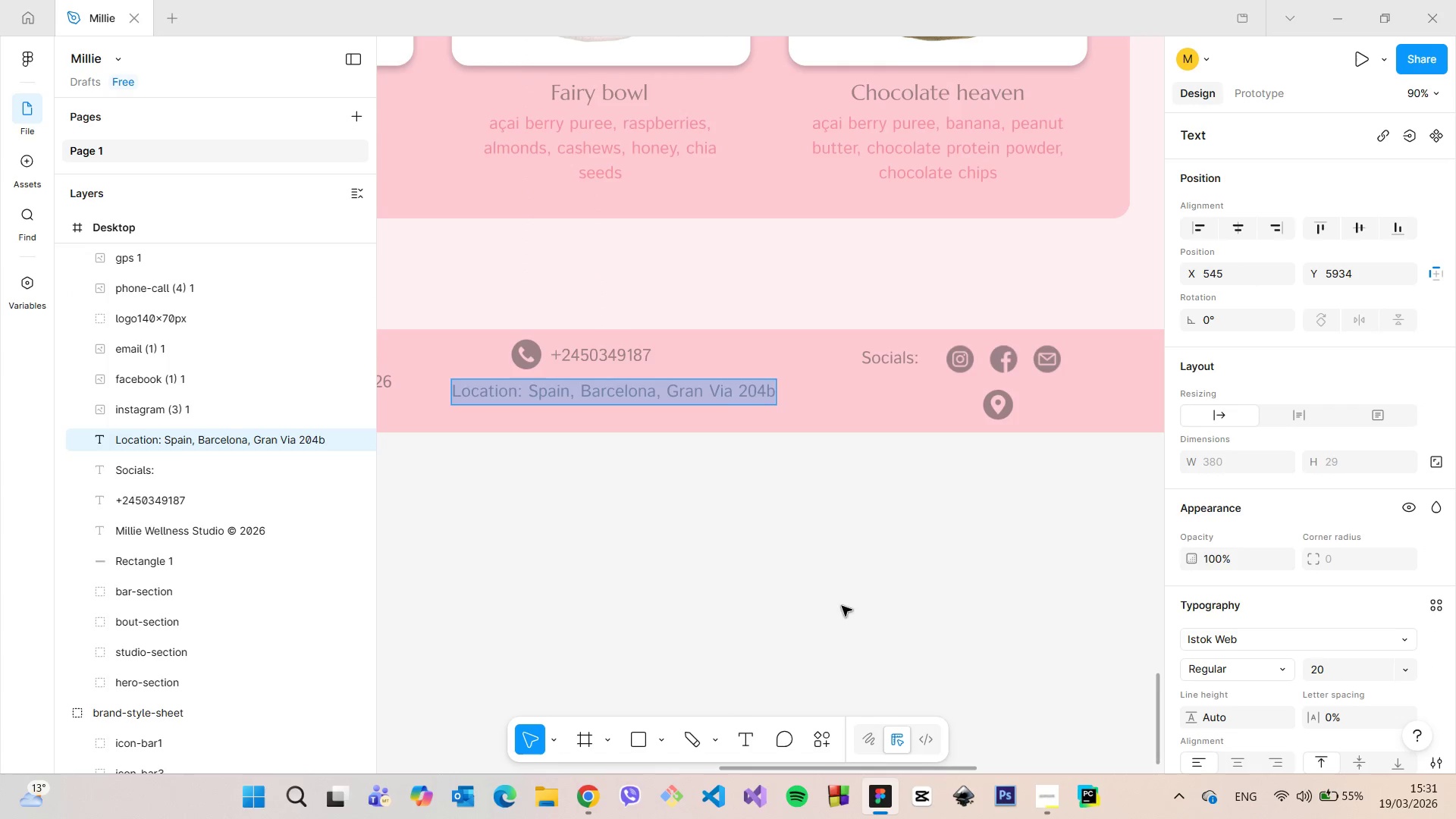 
left_click([742, 577])
 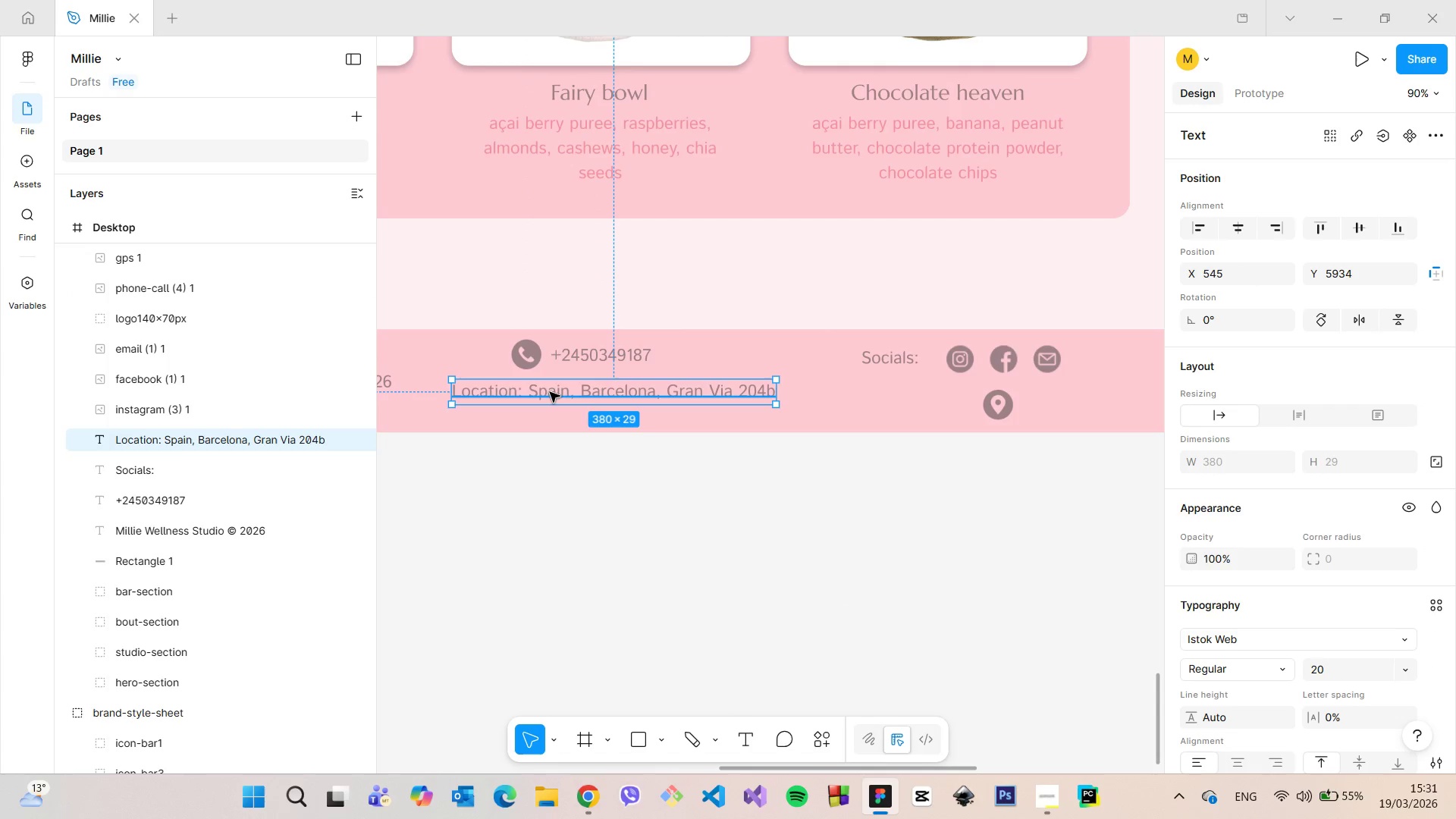 
left_click_drag(start_coordinate=[549, 391], to_coordinate=[650, 394])
 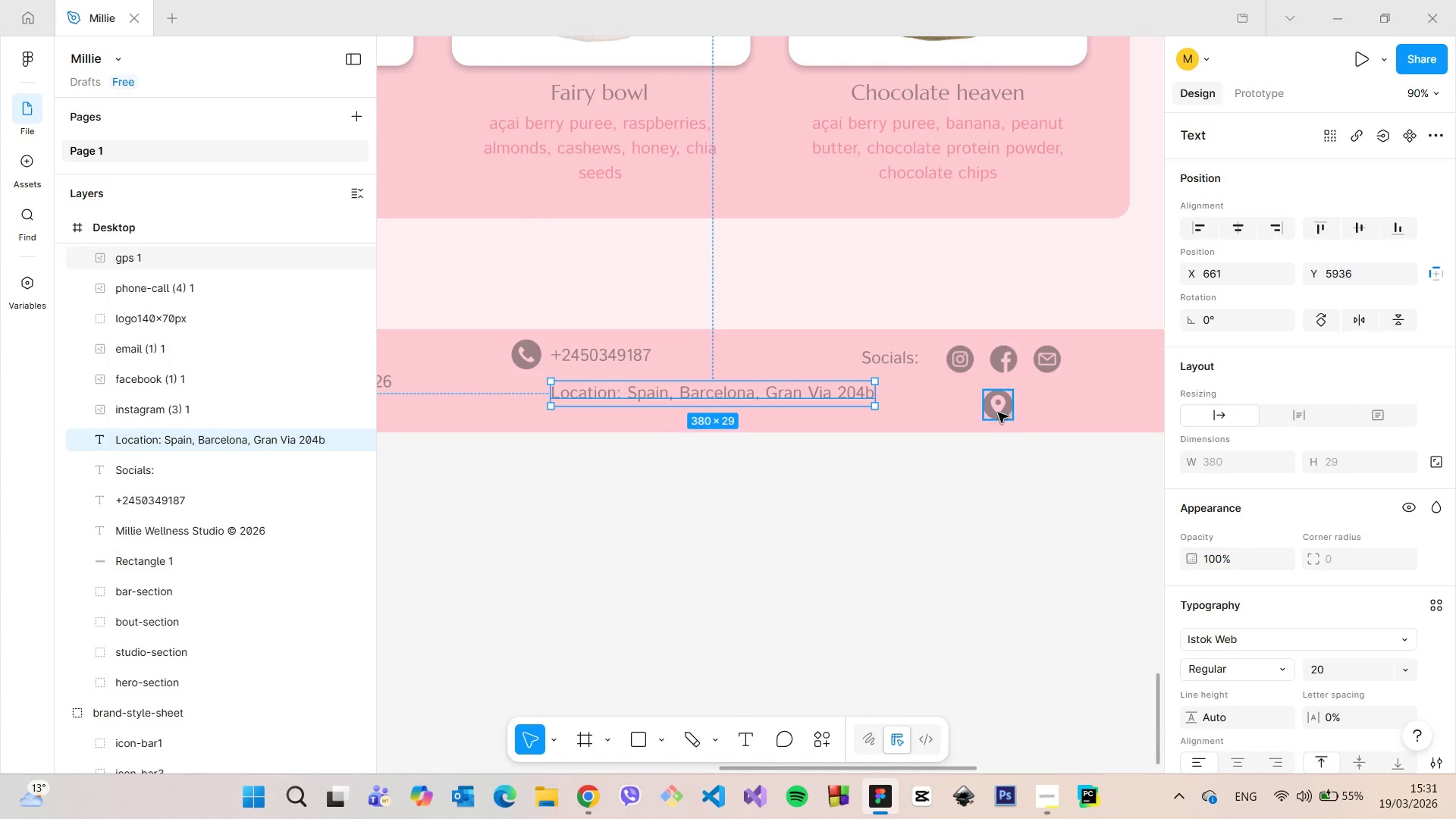 
left_click([997, 412])
 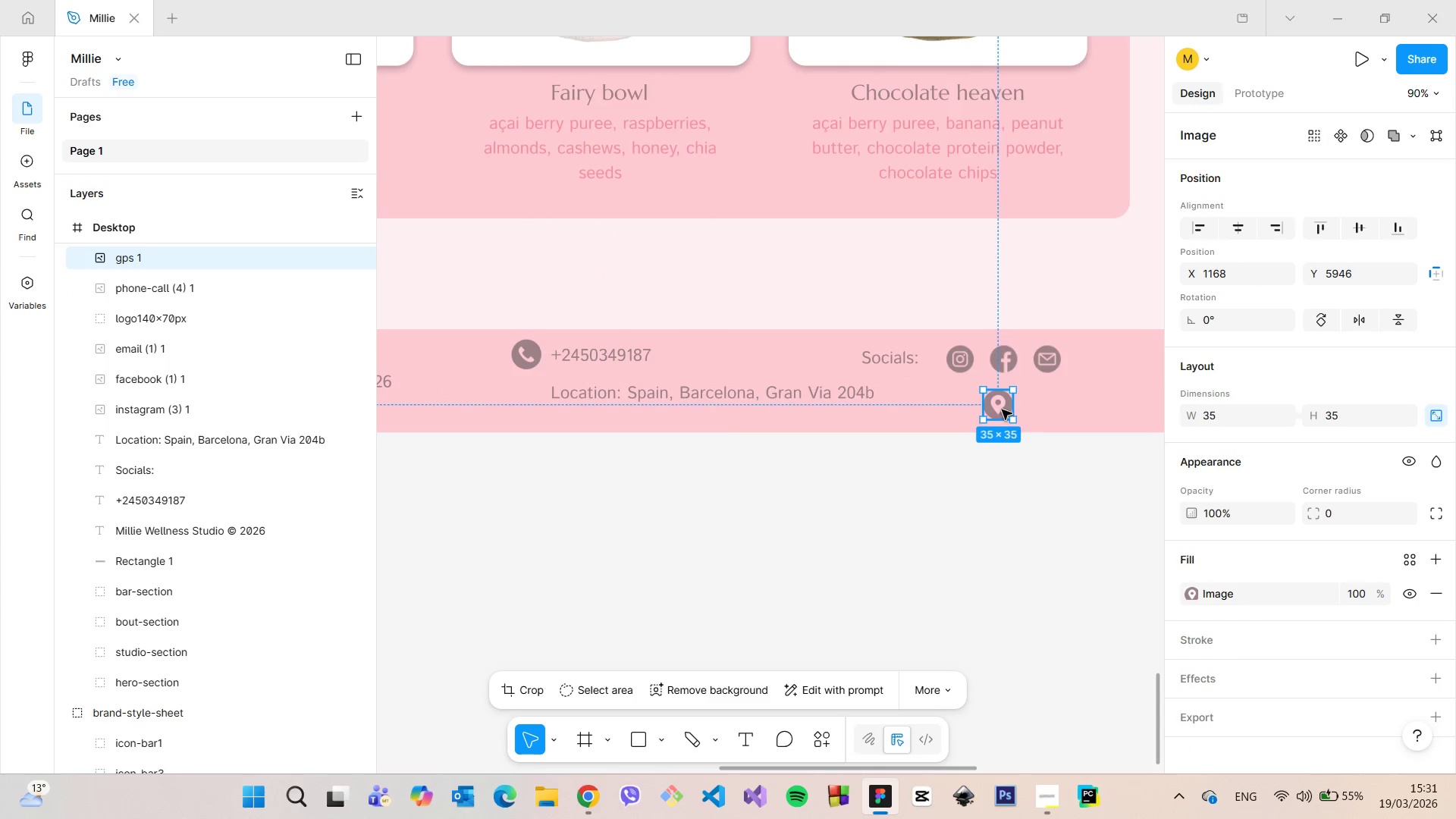 
left_click_drag(start_coordinate=[1002, 410], to_coordinate=[529, 400])
 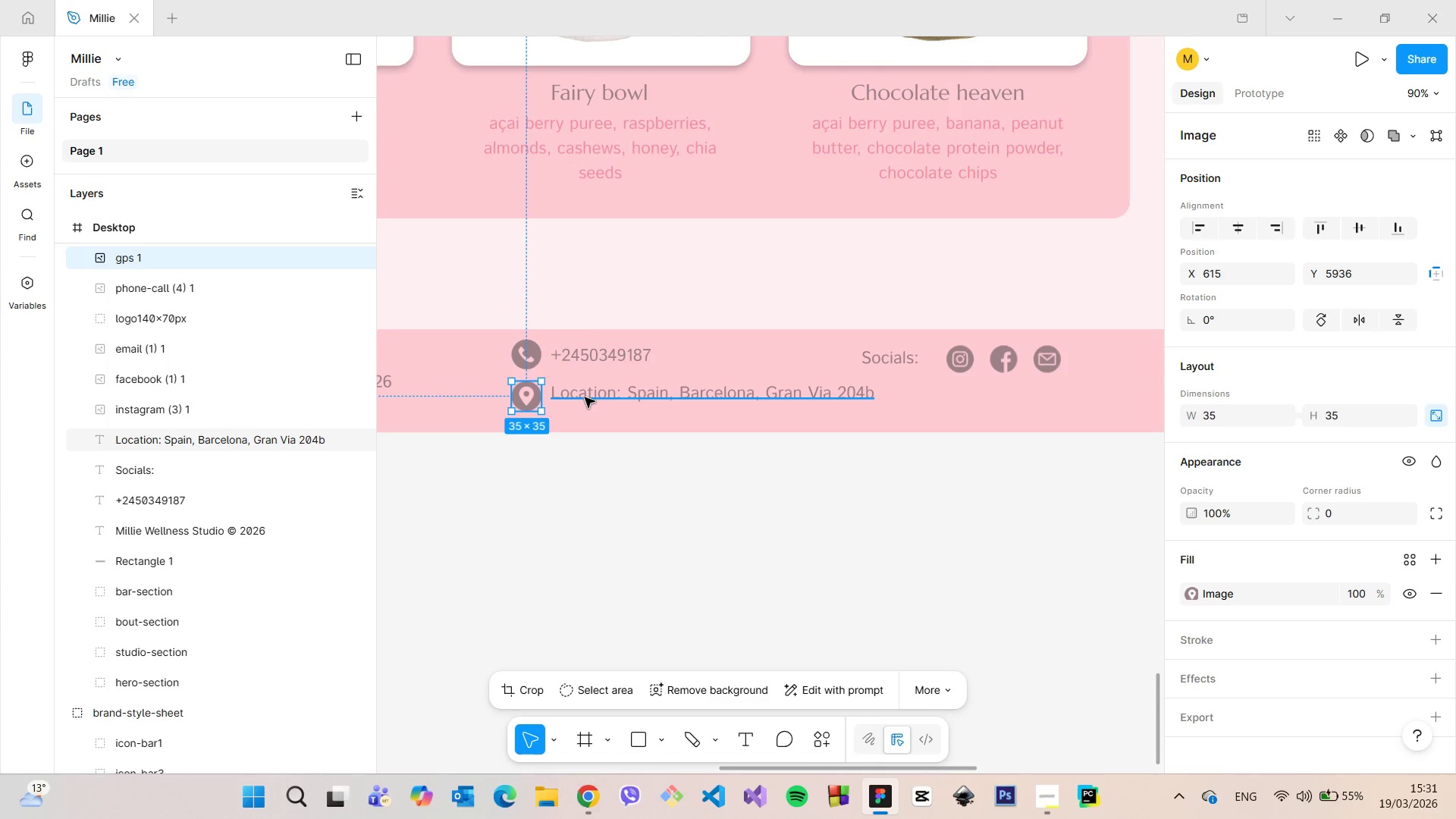 
left_click([585, 397])
 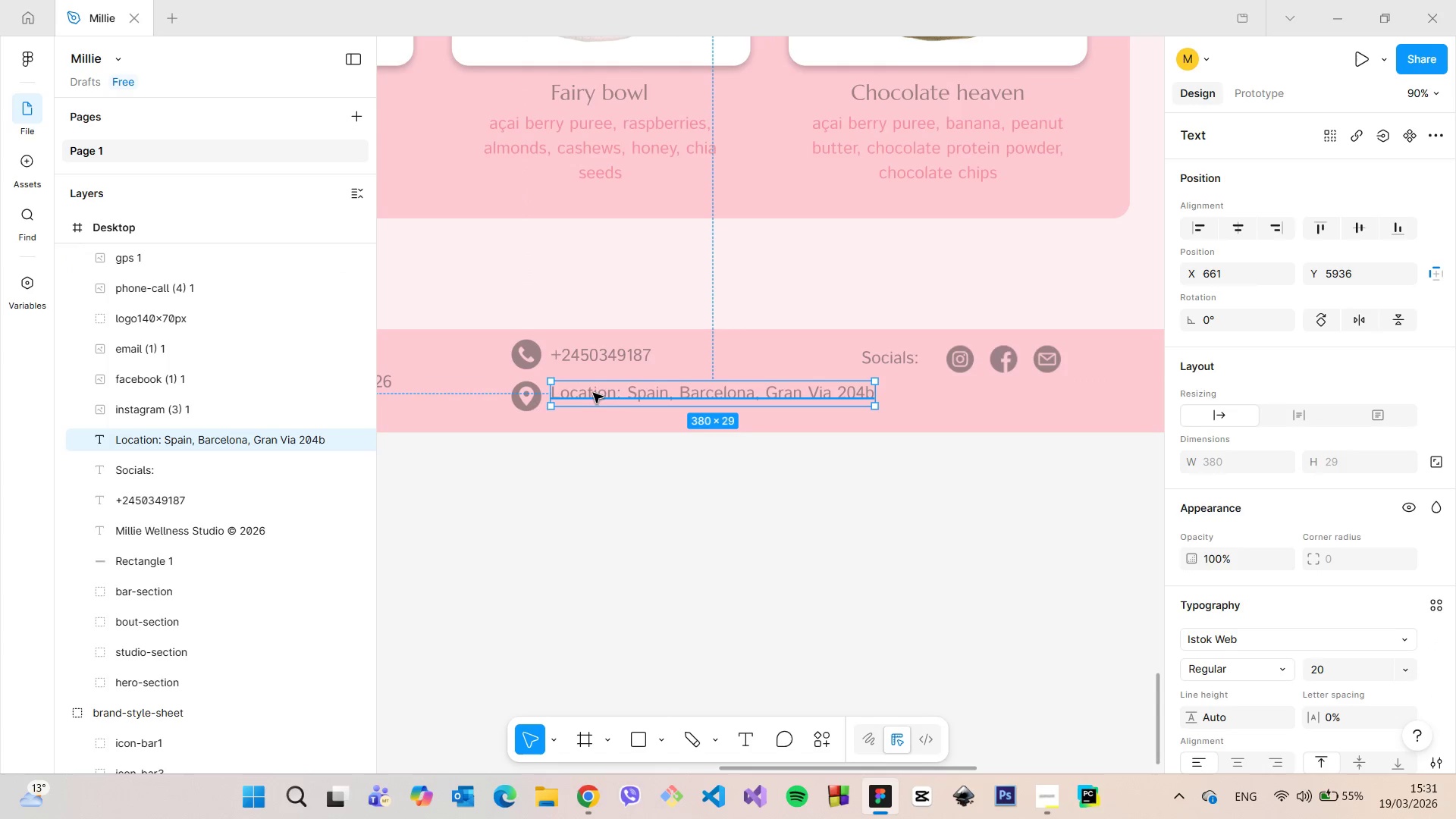 
left_click_drag(start_coordinate=[593, 393], to_coordinate=[591, 397])
 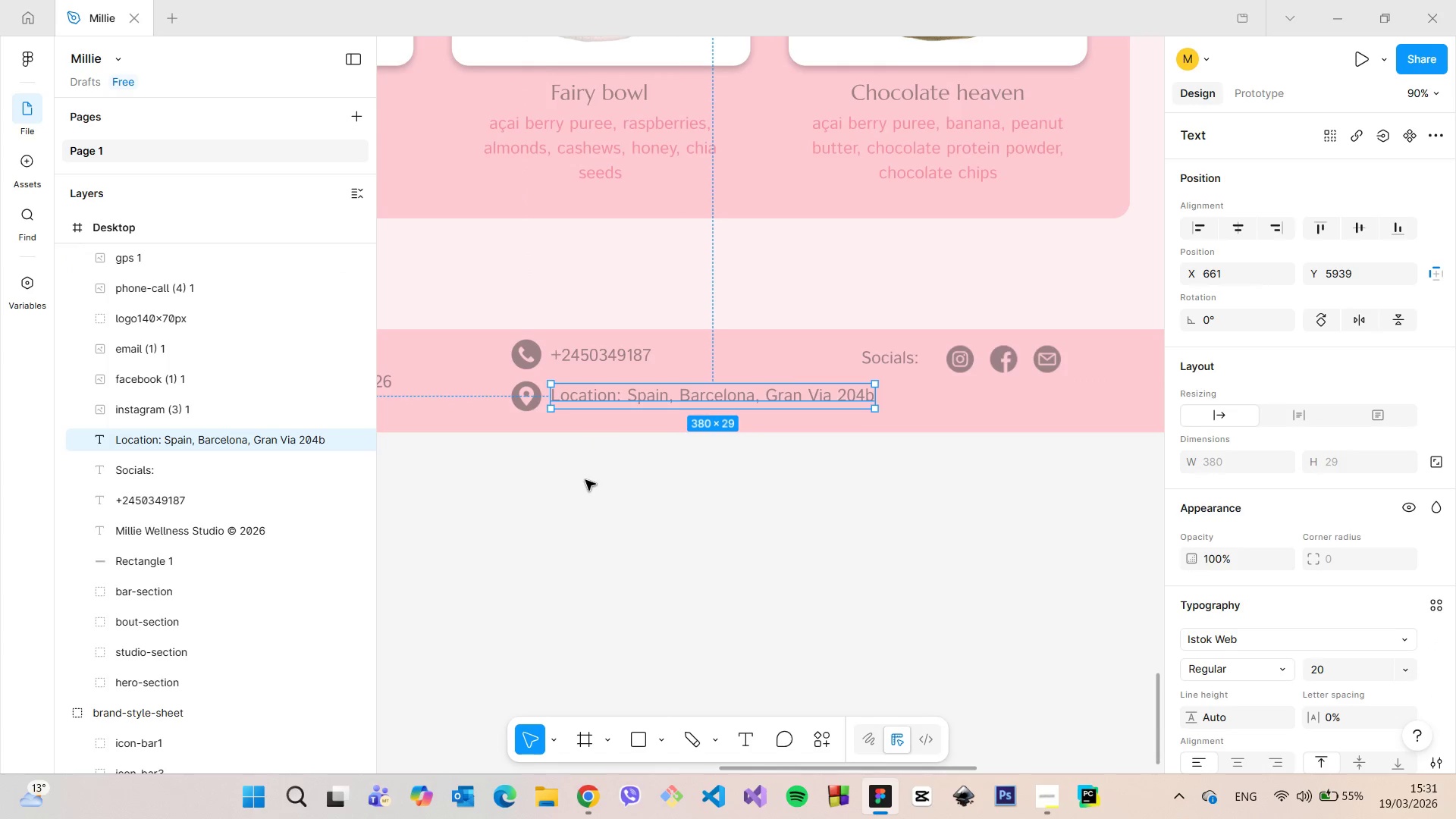 
left_click([585, 480])
 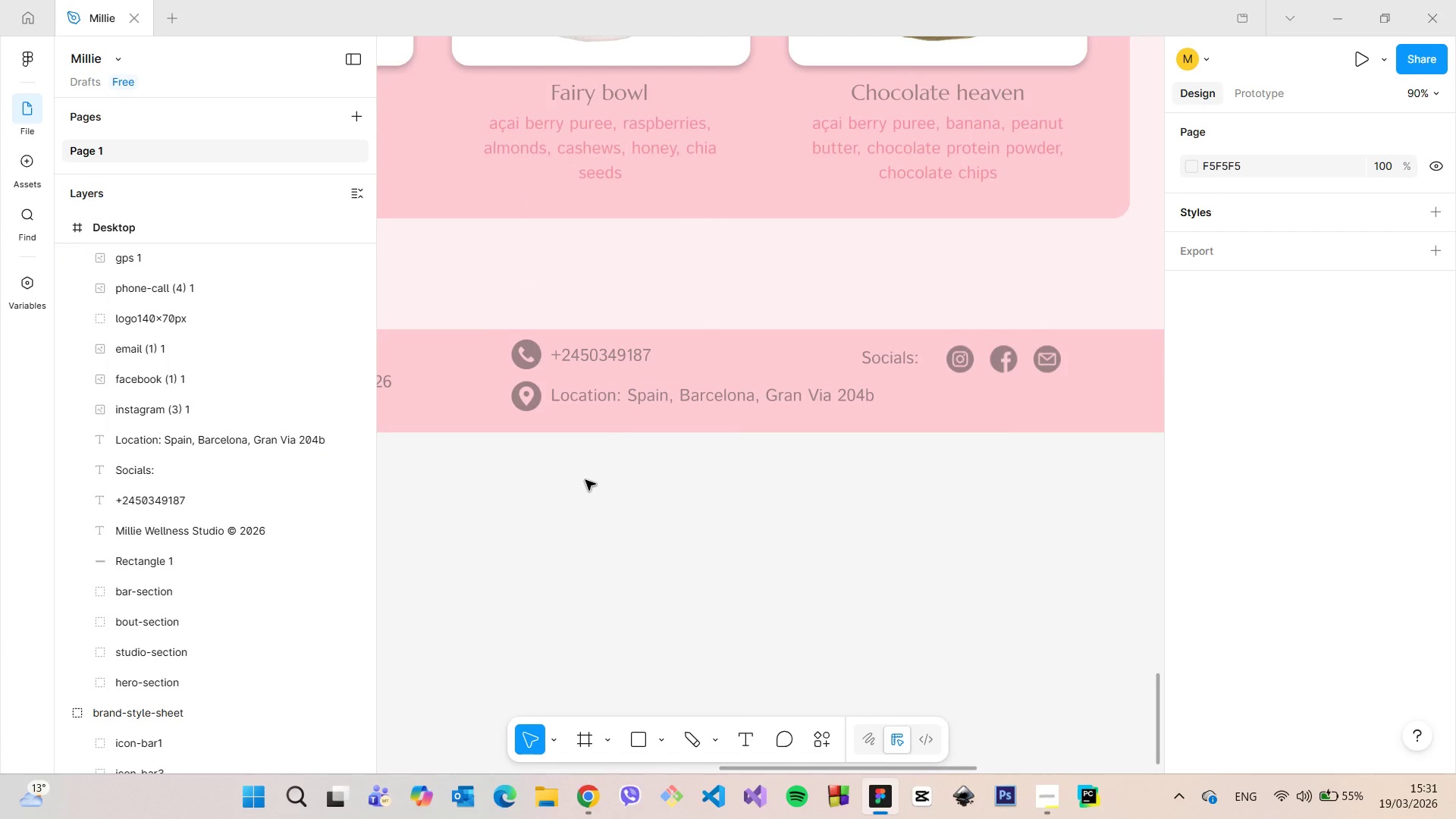 
scroll: coordinate [585, 480], scroll_direction: down, amount: 5.0
 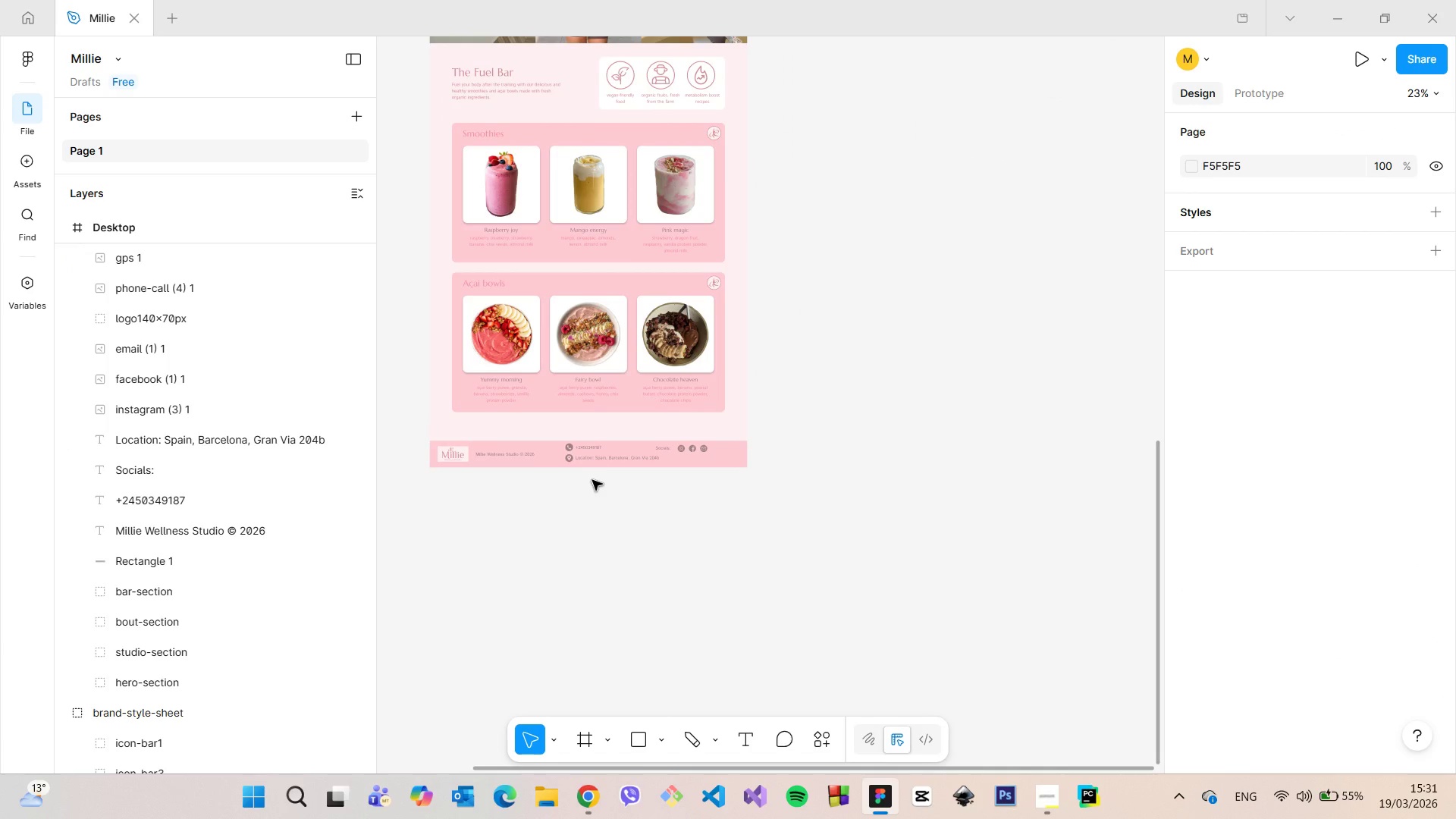 
scroll: coordinate [594, 480], scroll_direction: up, amount: 10.0
 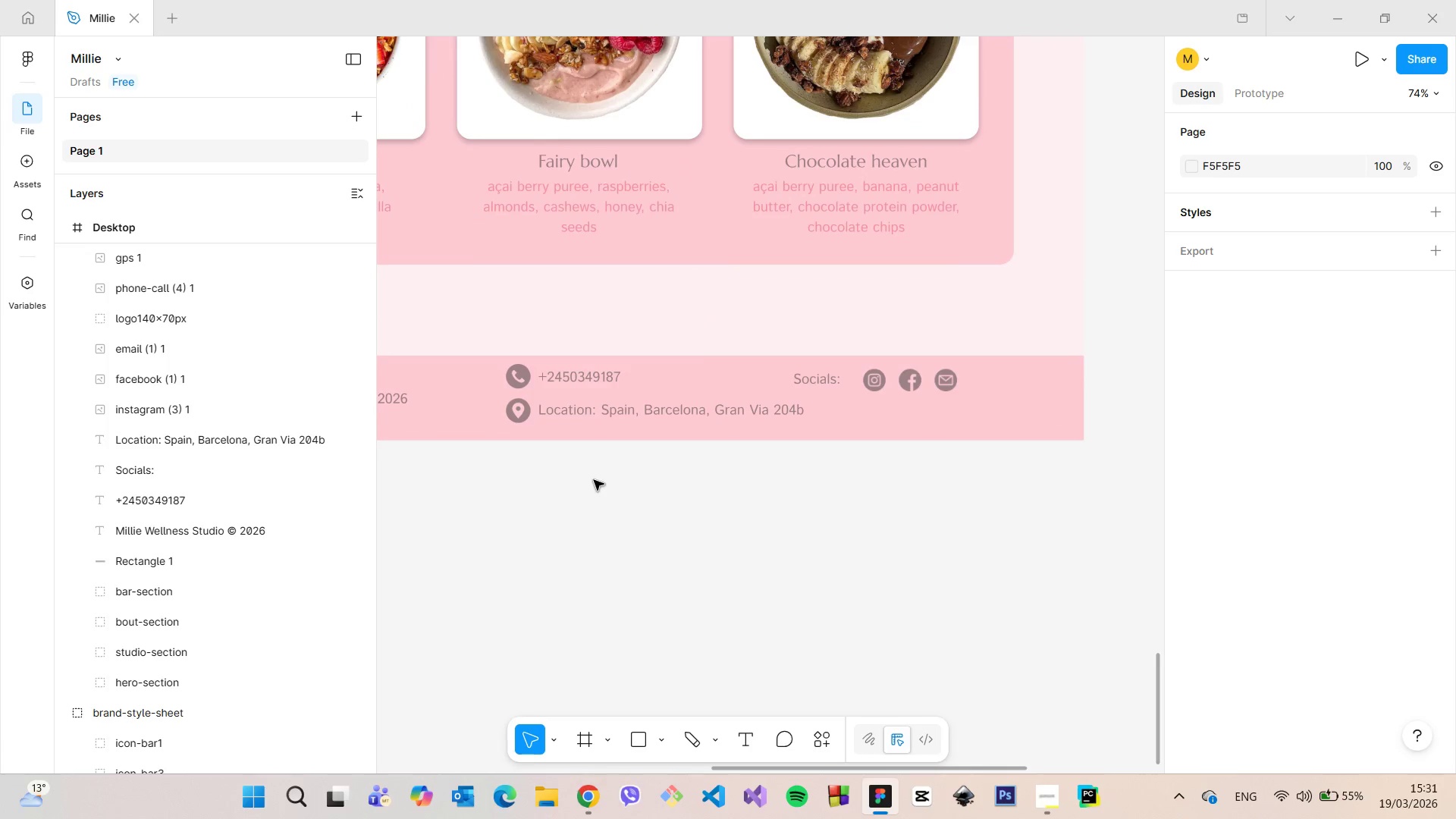 
scroll: coordinate [594, 480], scroll_direction: down, amount: 3.0
 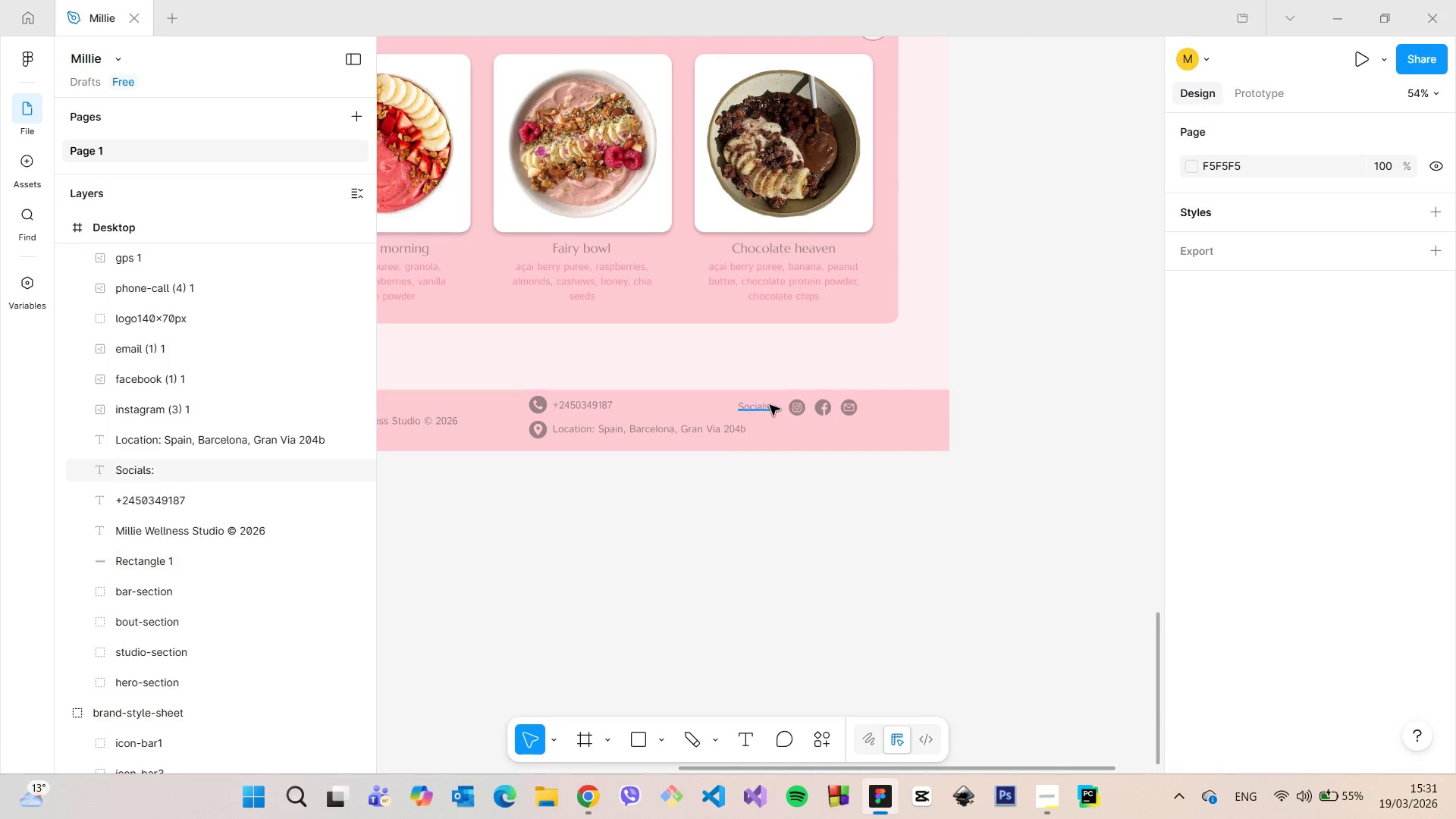 
left_click([768, 405])
 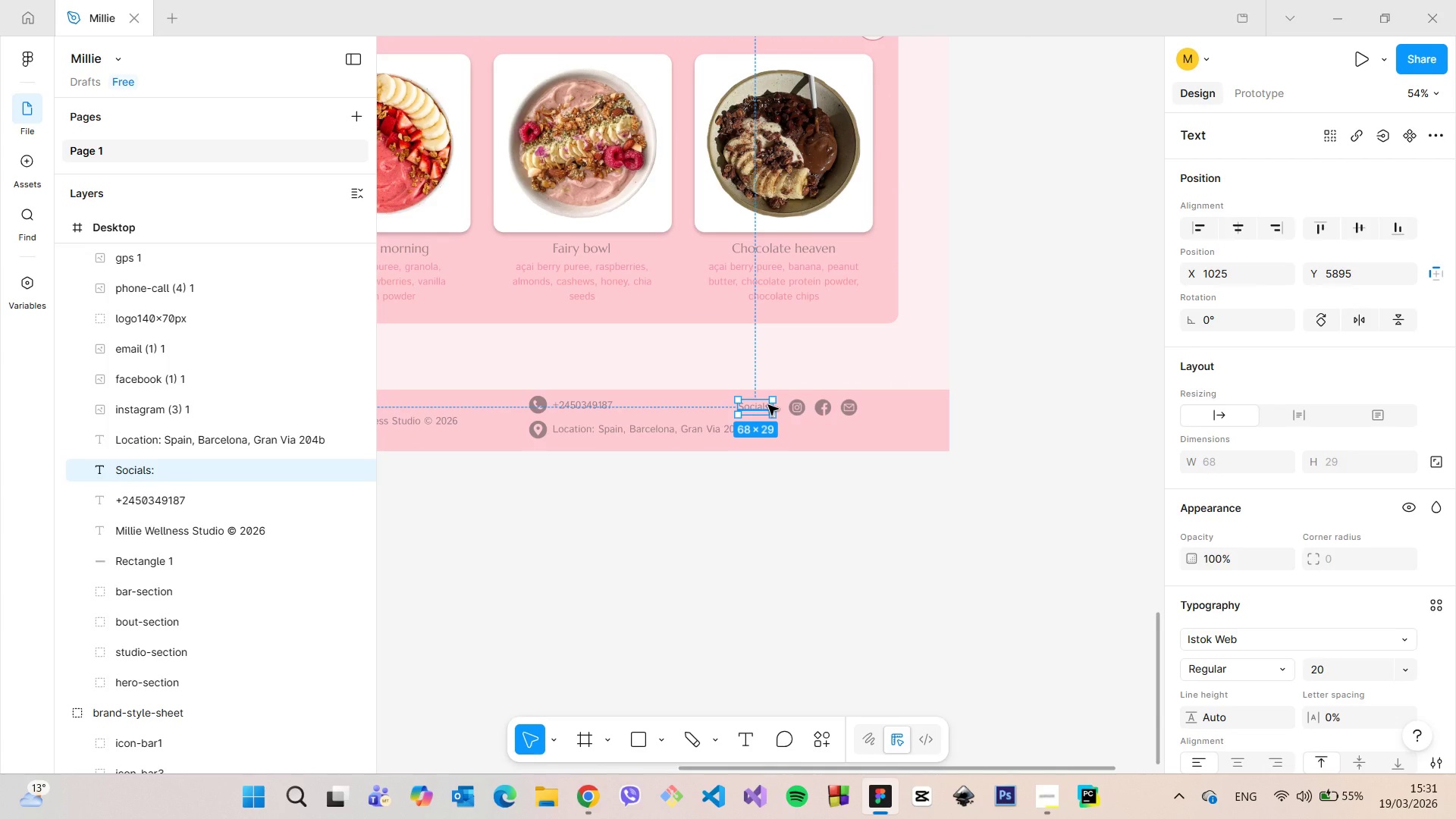 
double_click([768, 405])
 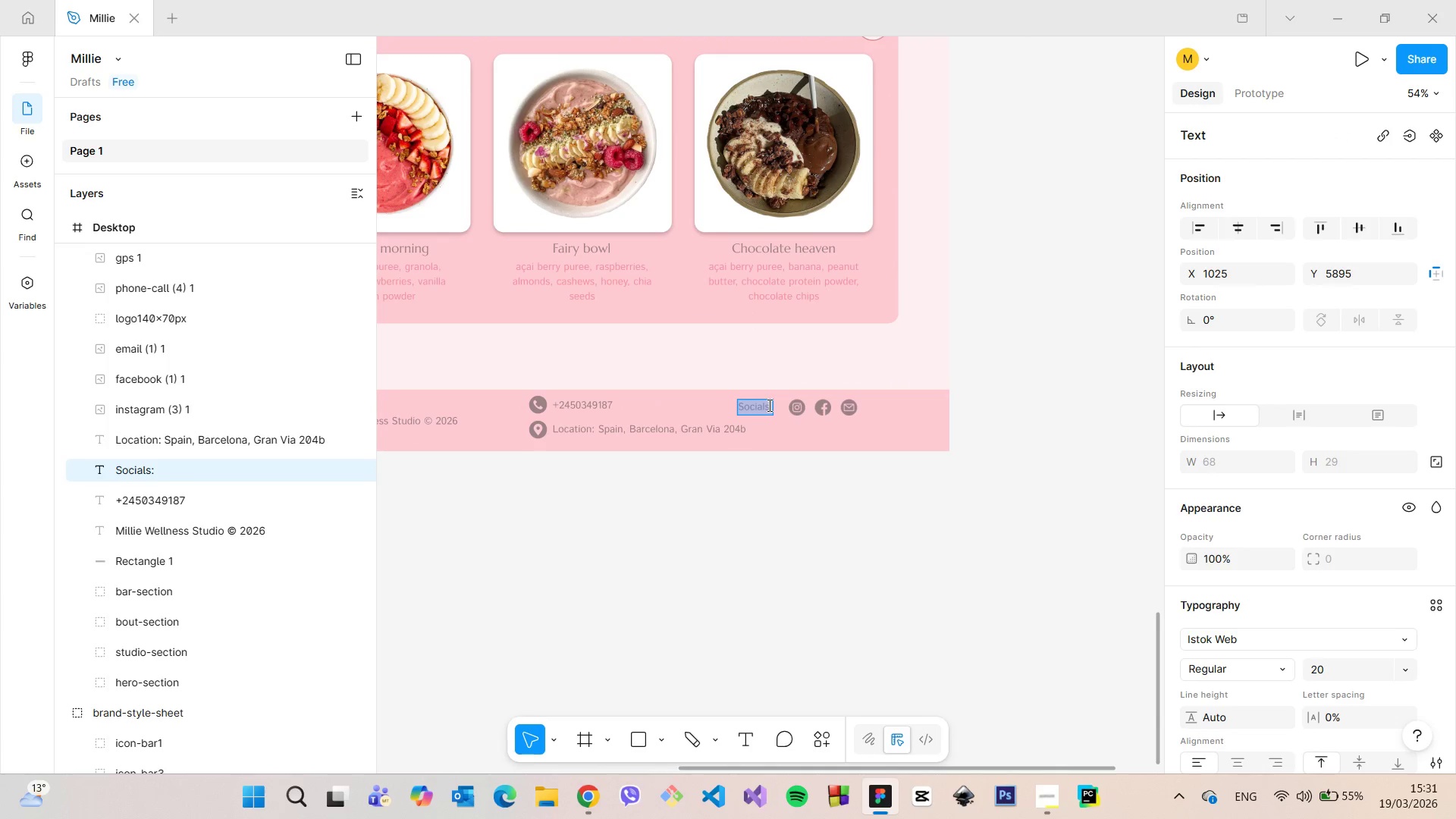 
type(Follow s)
key(Backspace)
type(us on social media:)
 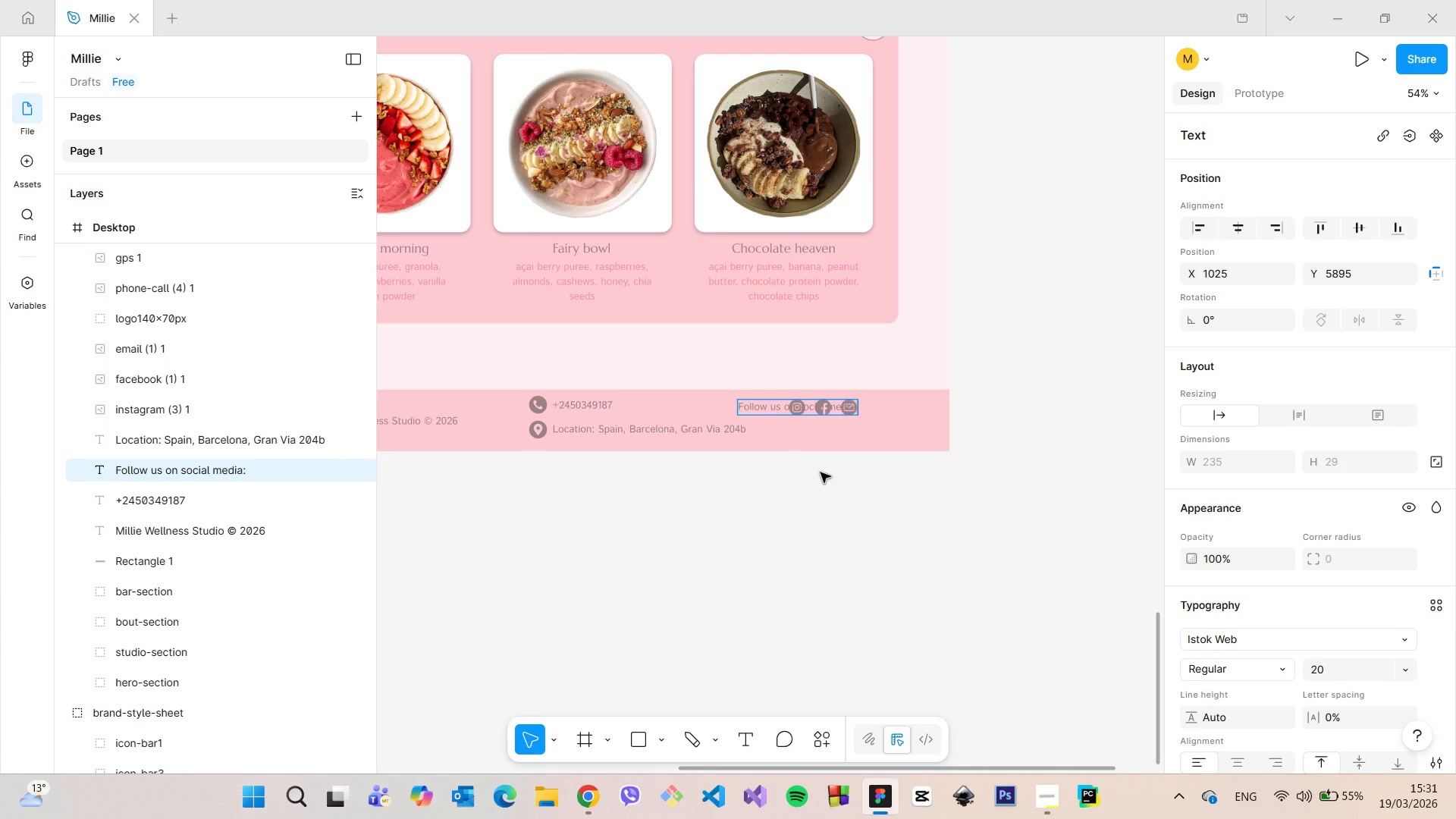 
left_click([824, 476])
 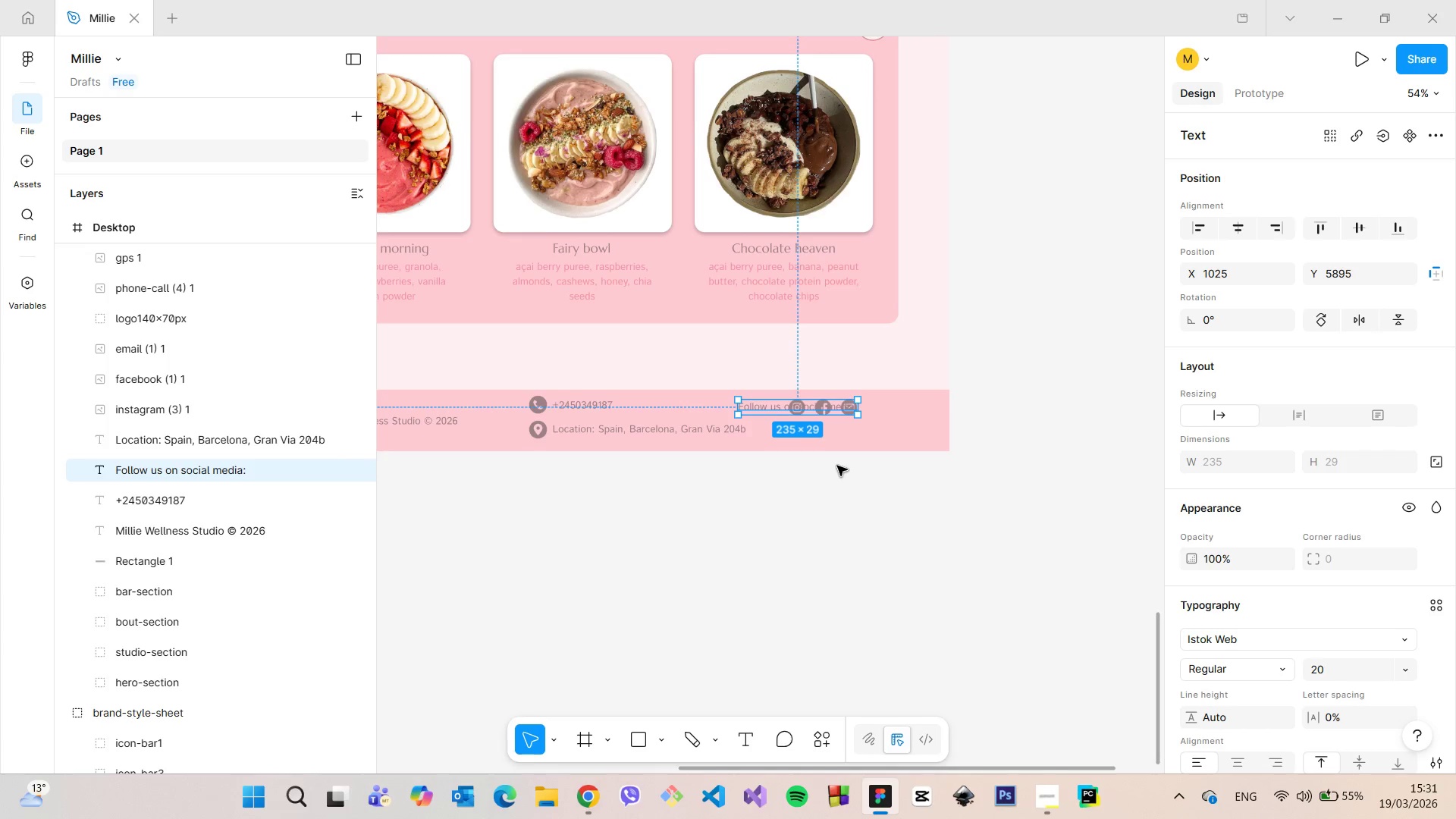 
scroll: coordinate [838, 466], scroll_direction: up, amount: 7.0
 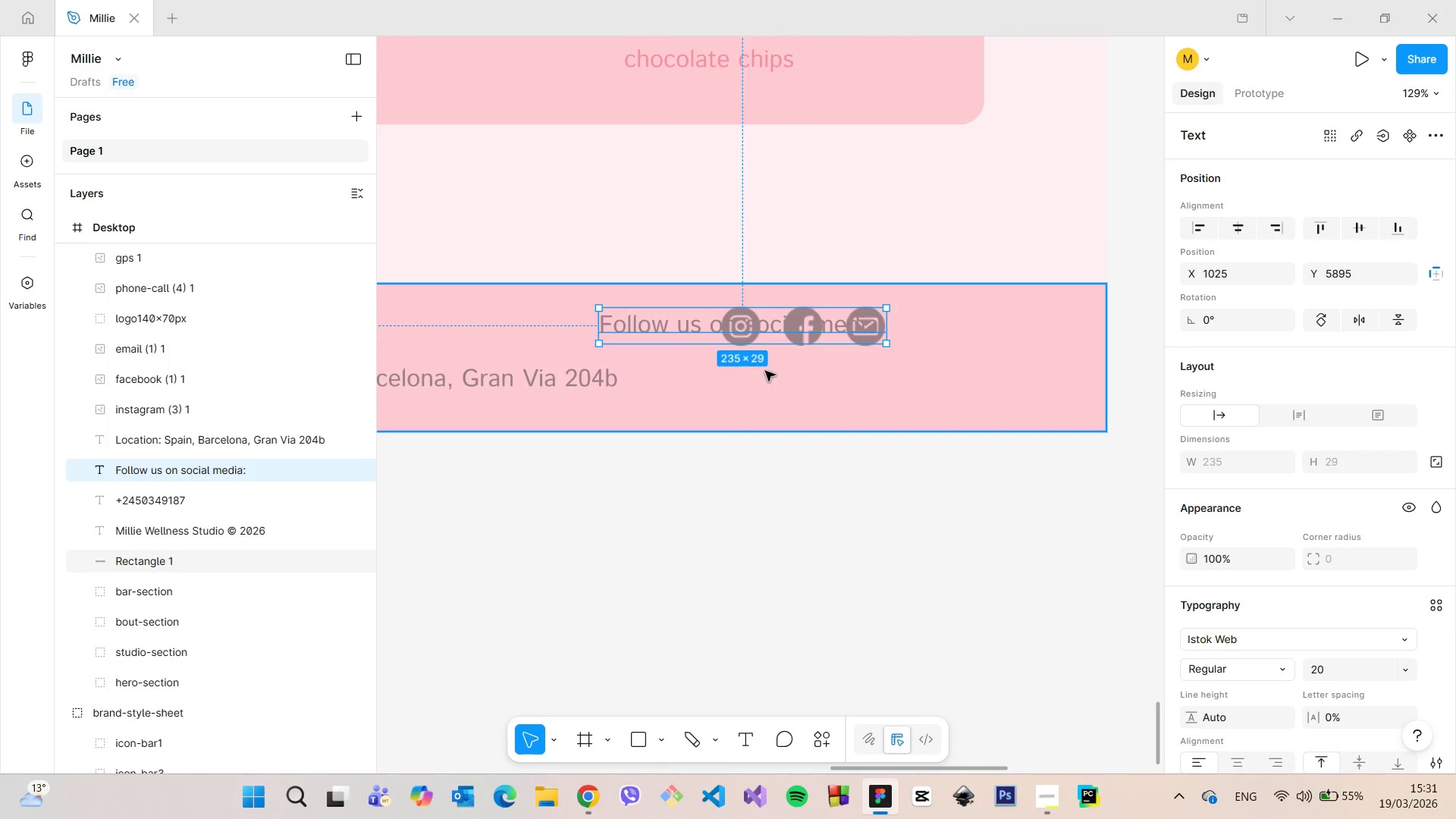 
left_click([801, 380])
 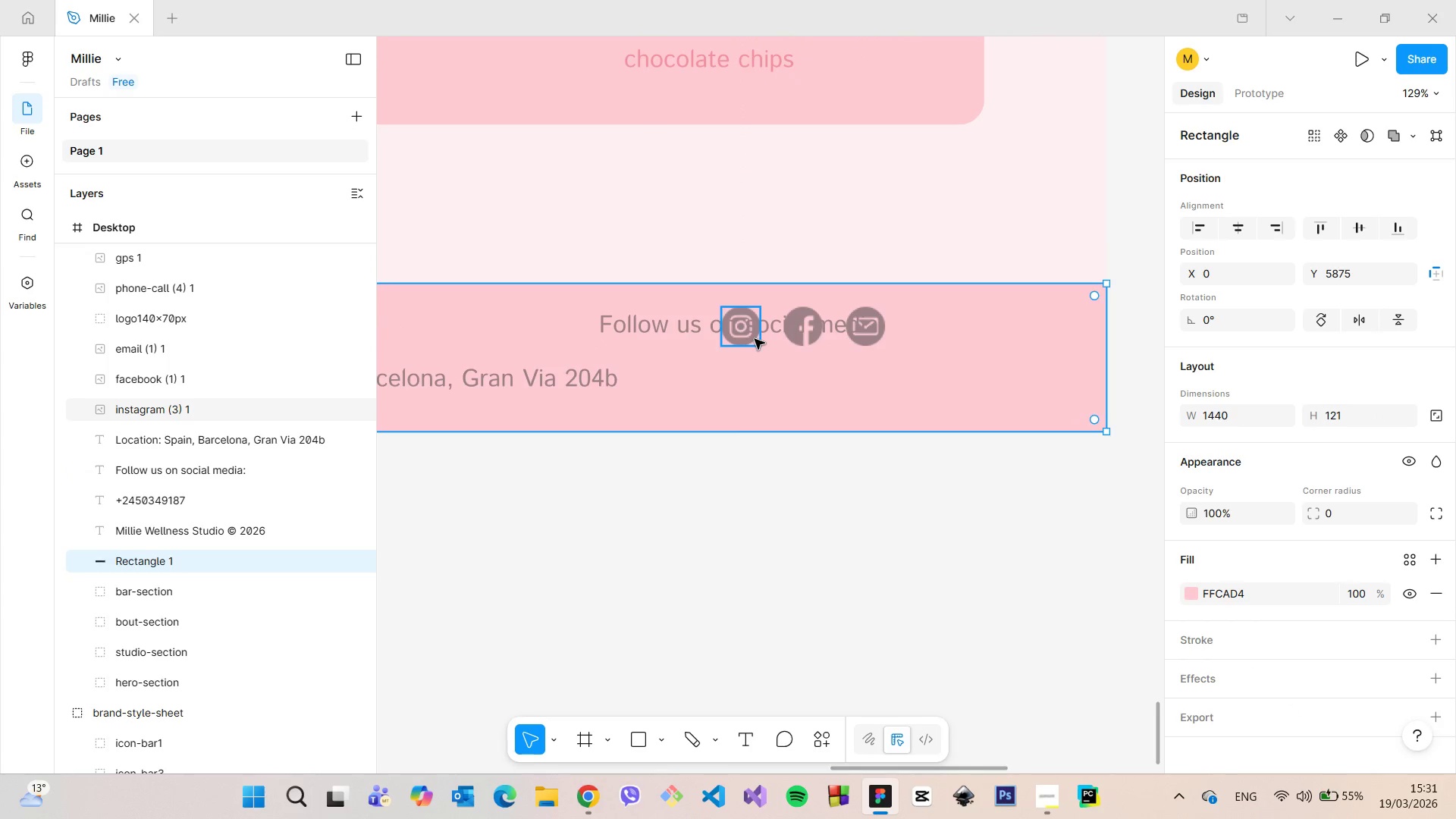 
left_click([755, 339])
 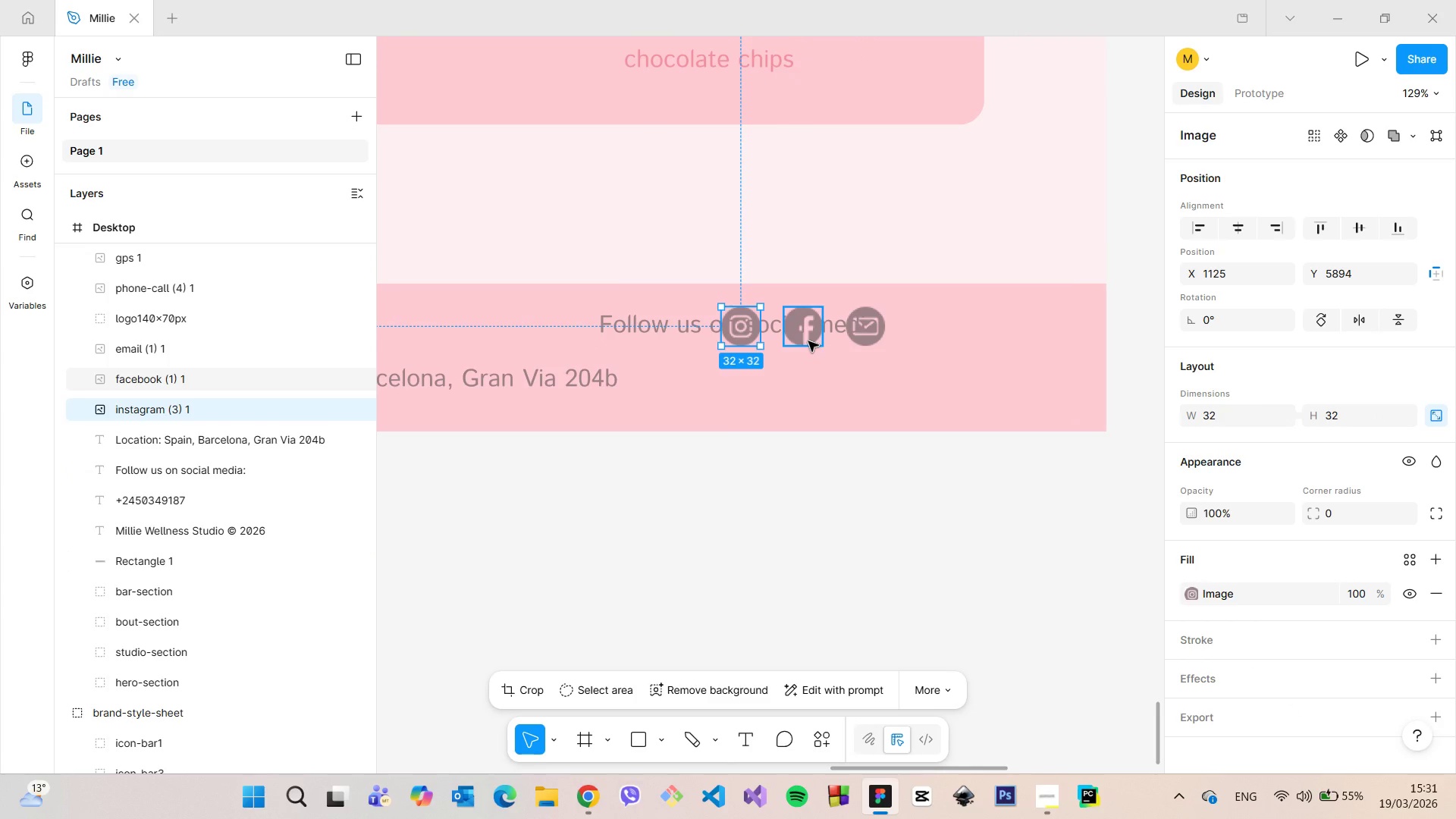 
hold_key(key=ShiftLeft, duration=1.09)
left_click([808, 341])
 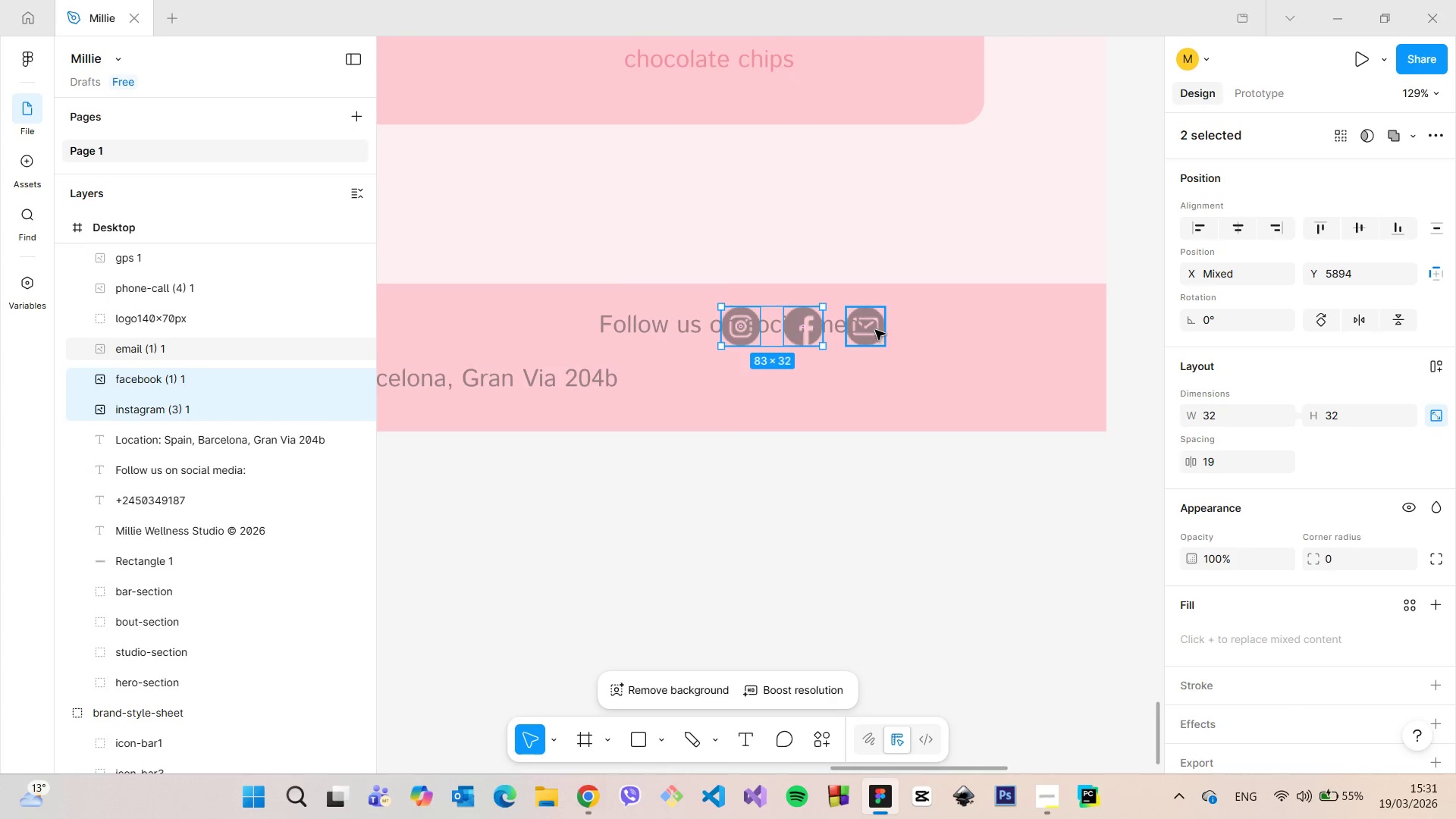 
left_click([875, 330])
 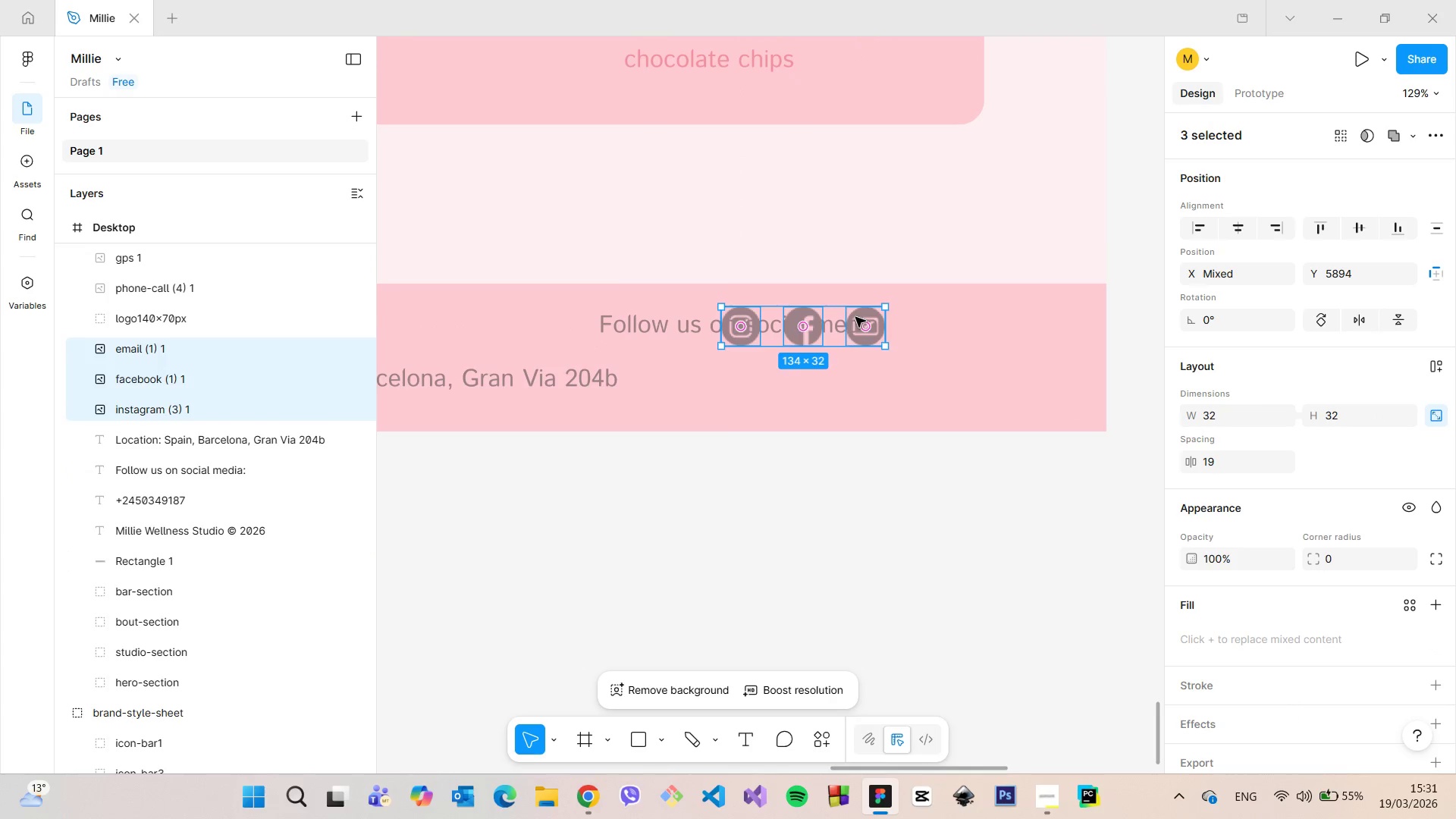 
left_click_drag(start_coordinate=[854, 317], to_coordinate=[786, 354])
 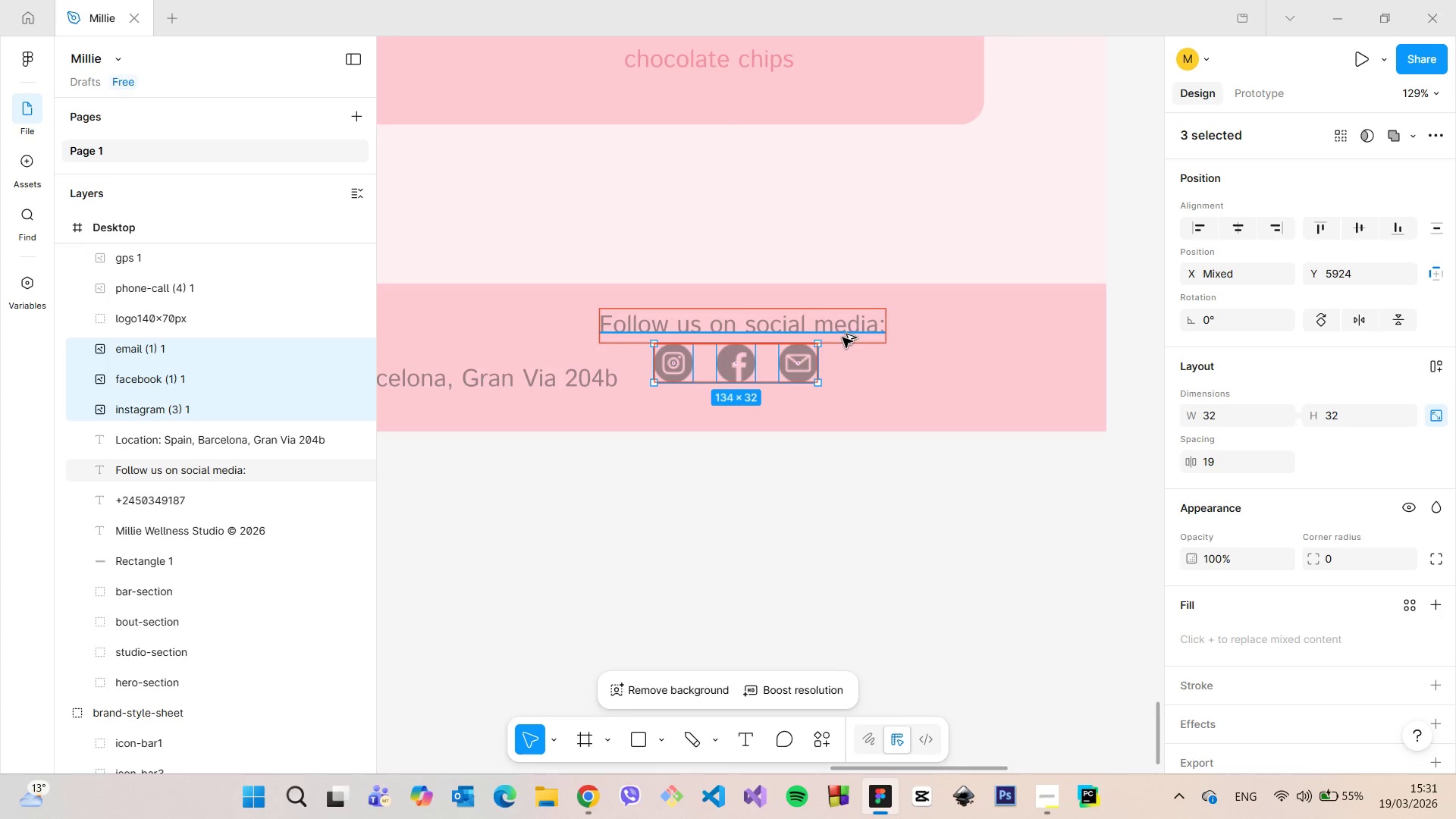 
hold_key(key=AltLeft, duration=0.78)
 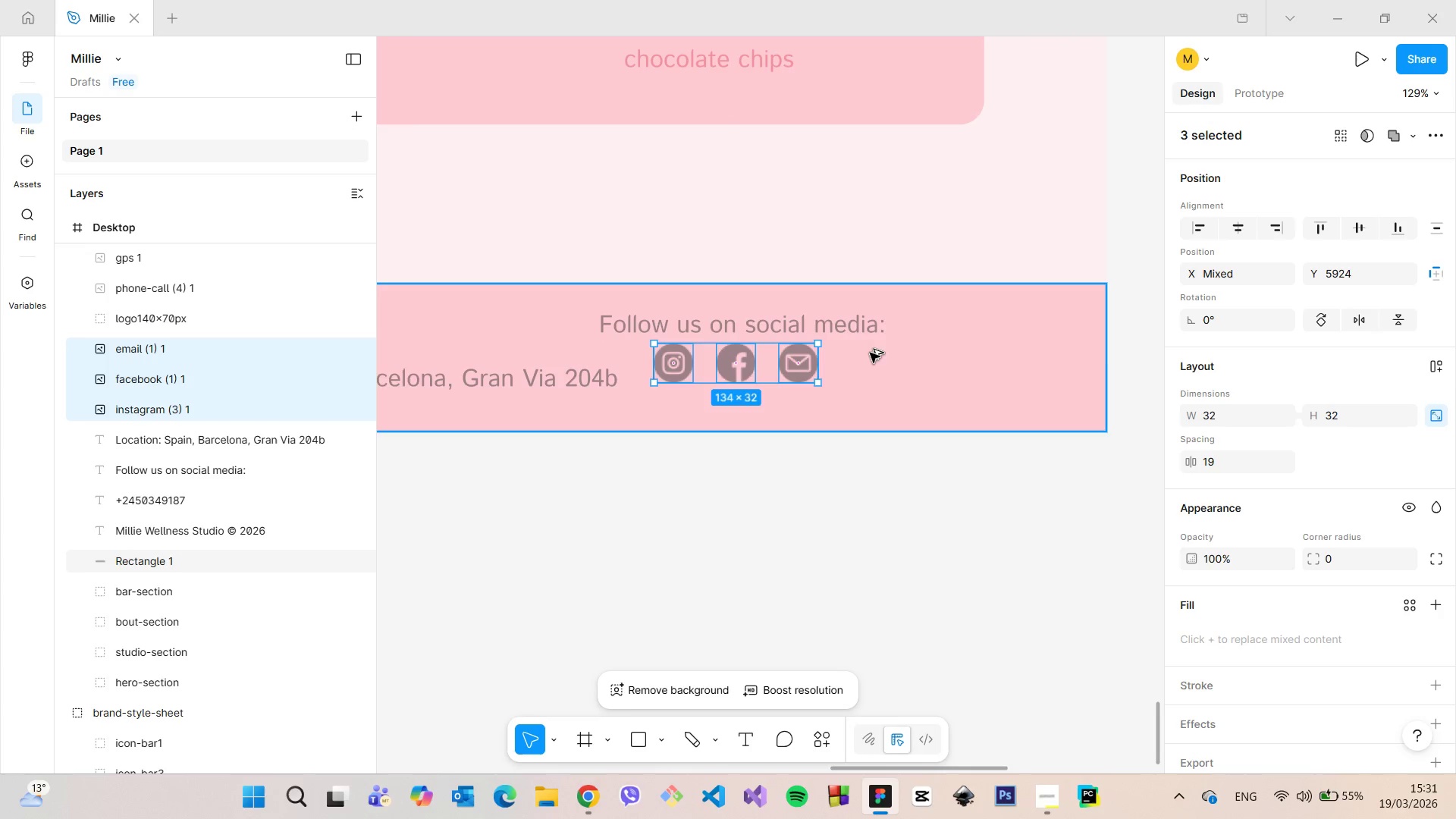 
hold_key(key=AltLeft, duration=0.45)
 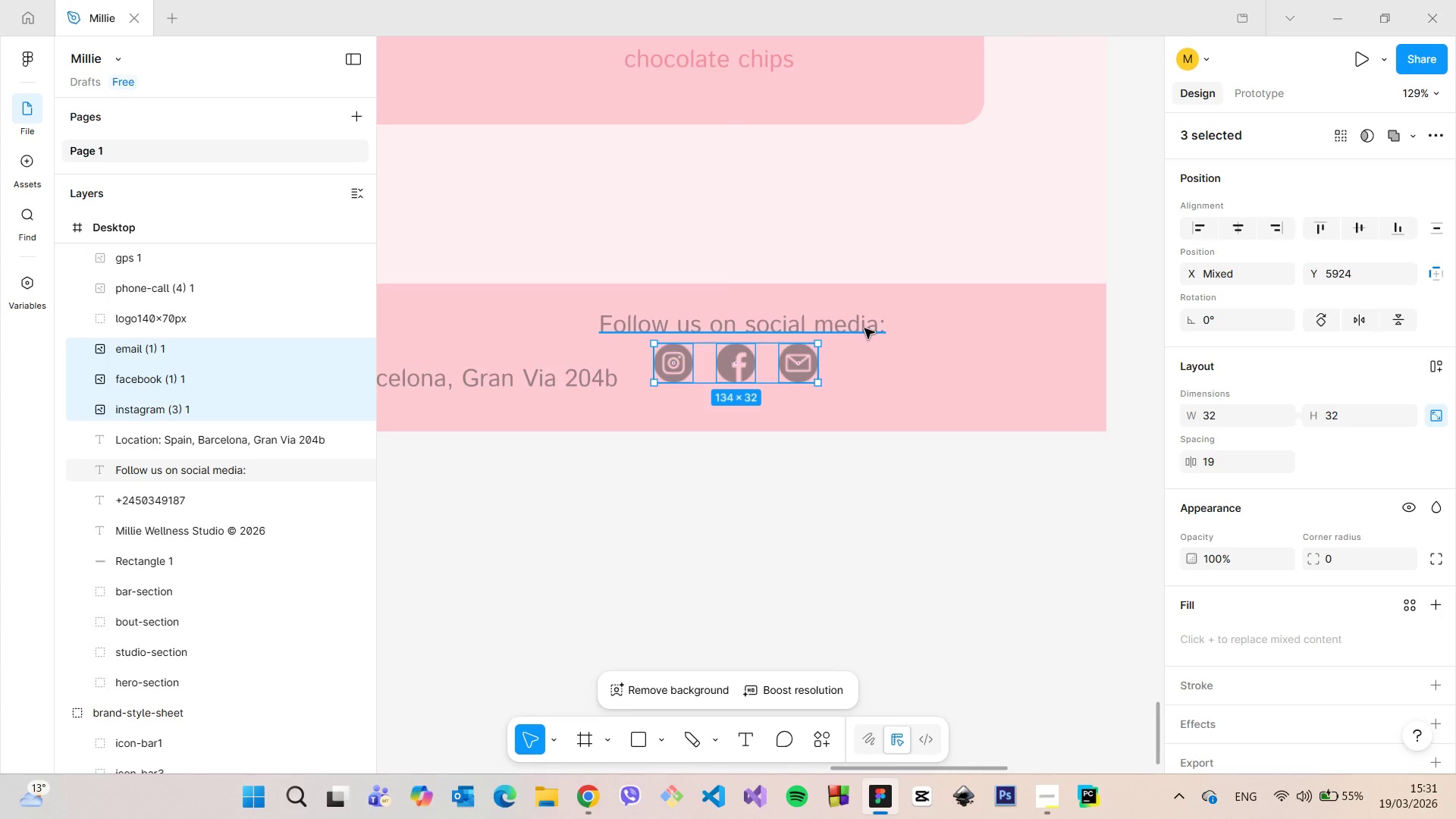 
left_click([864, 328])
 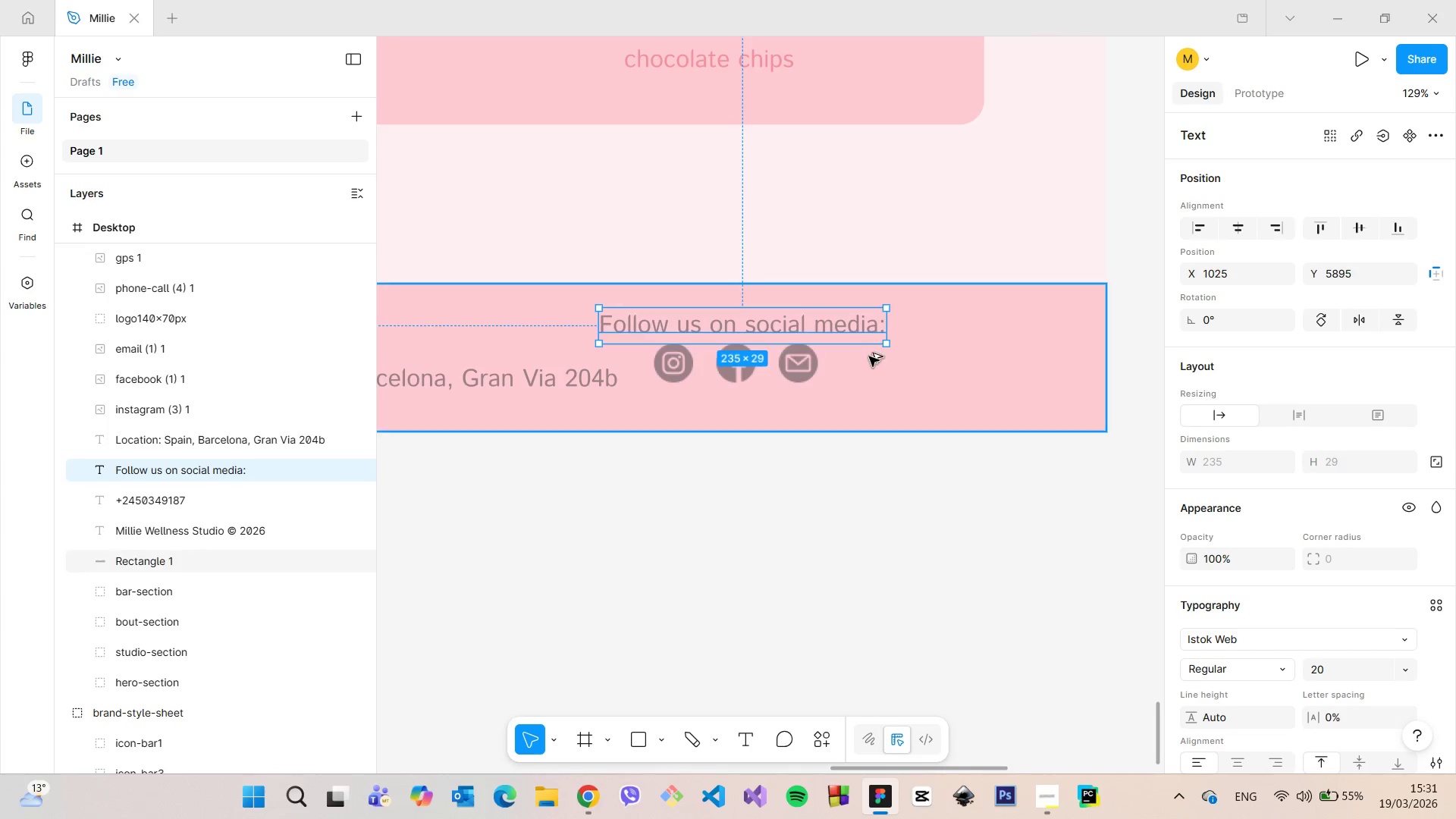 
hold_key(key=AltLeft, duration=0.81)
 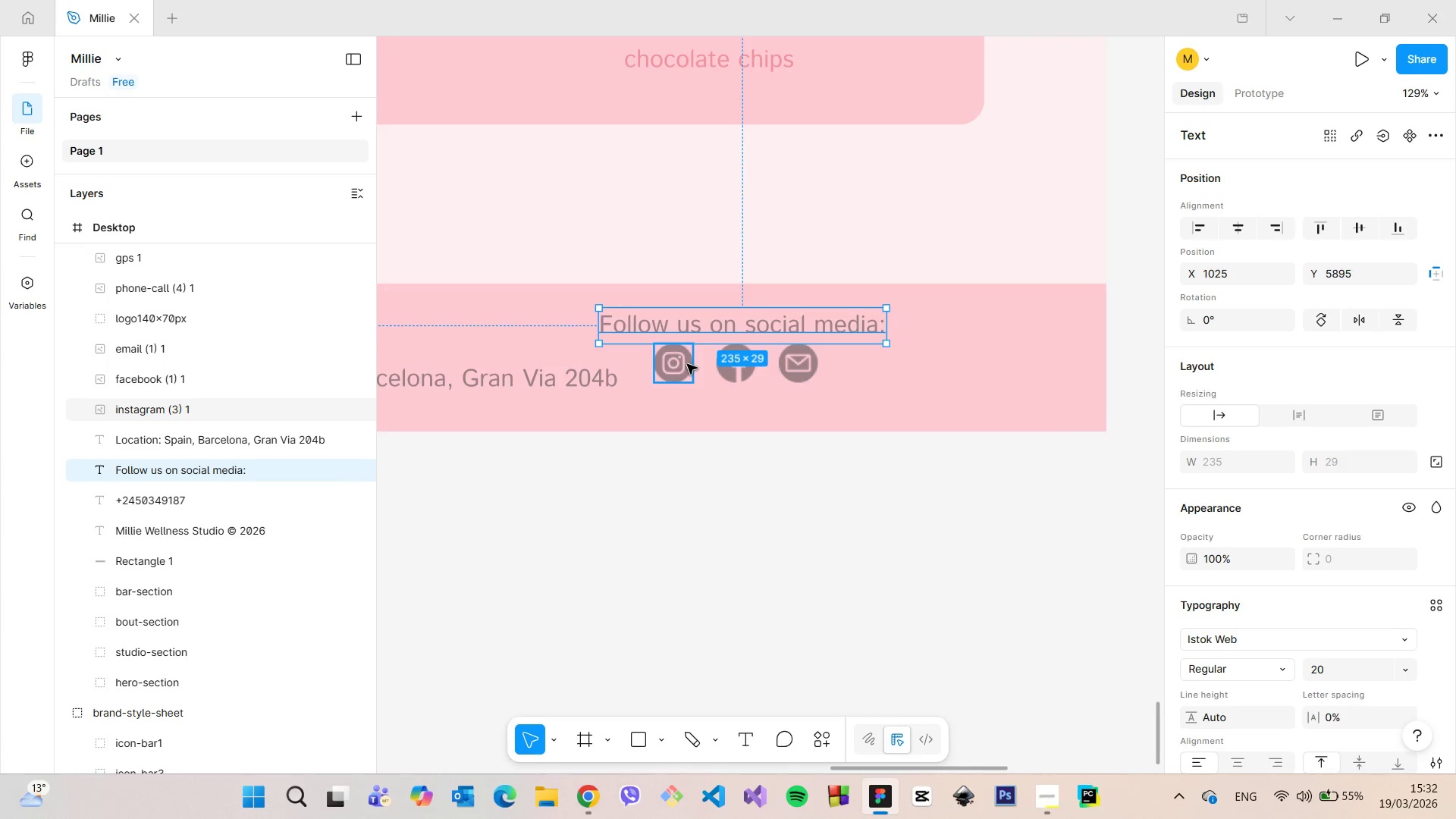 
left_click([687, 364])
 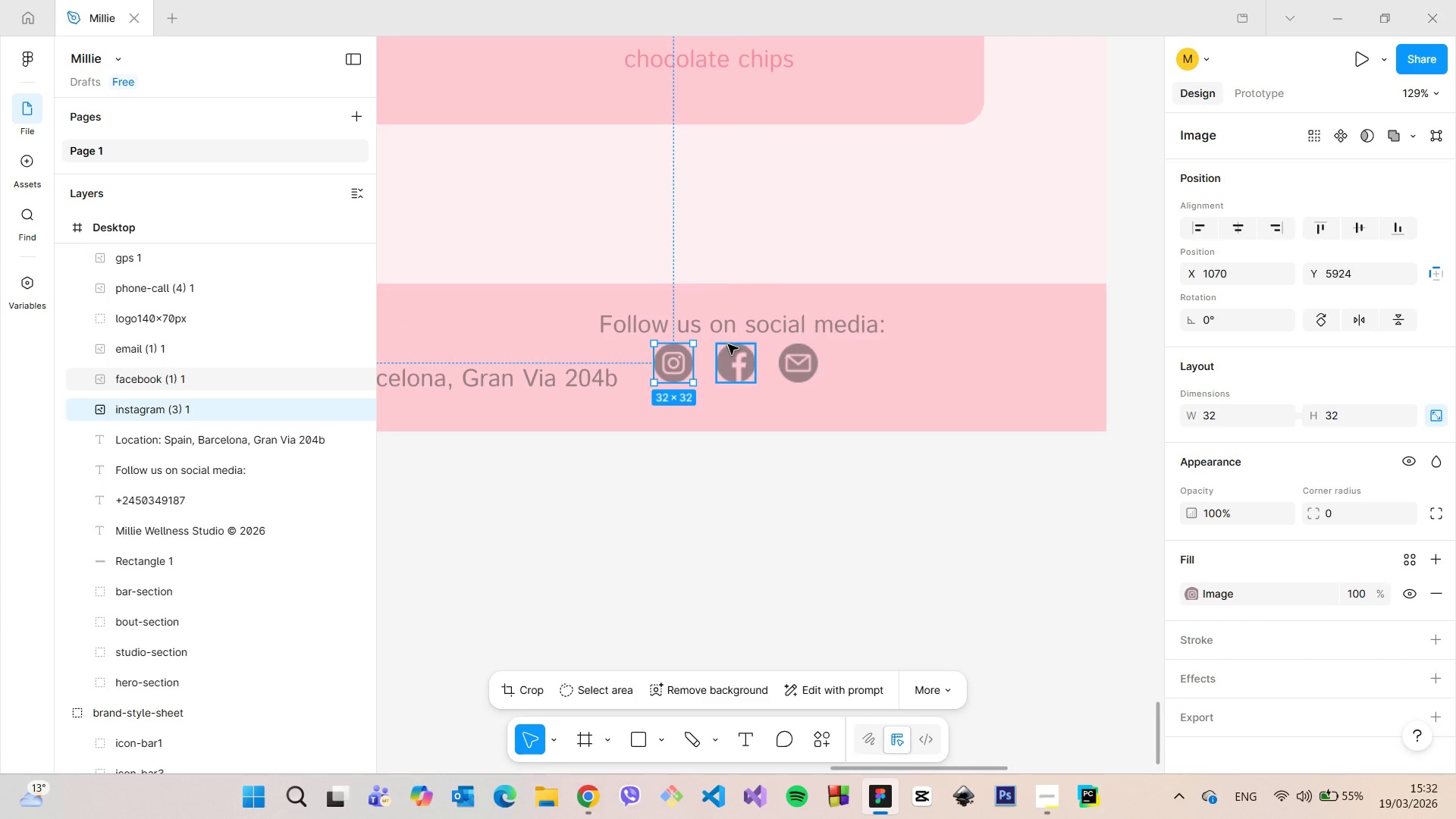 
left_click([729, 328])
 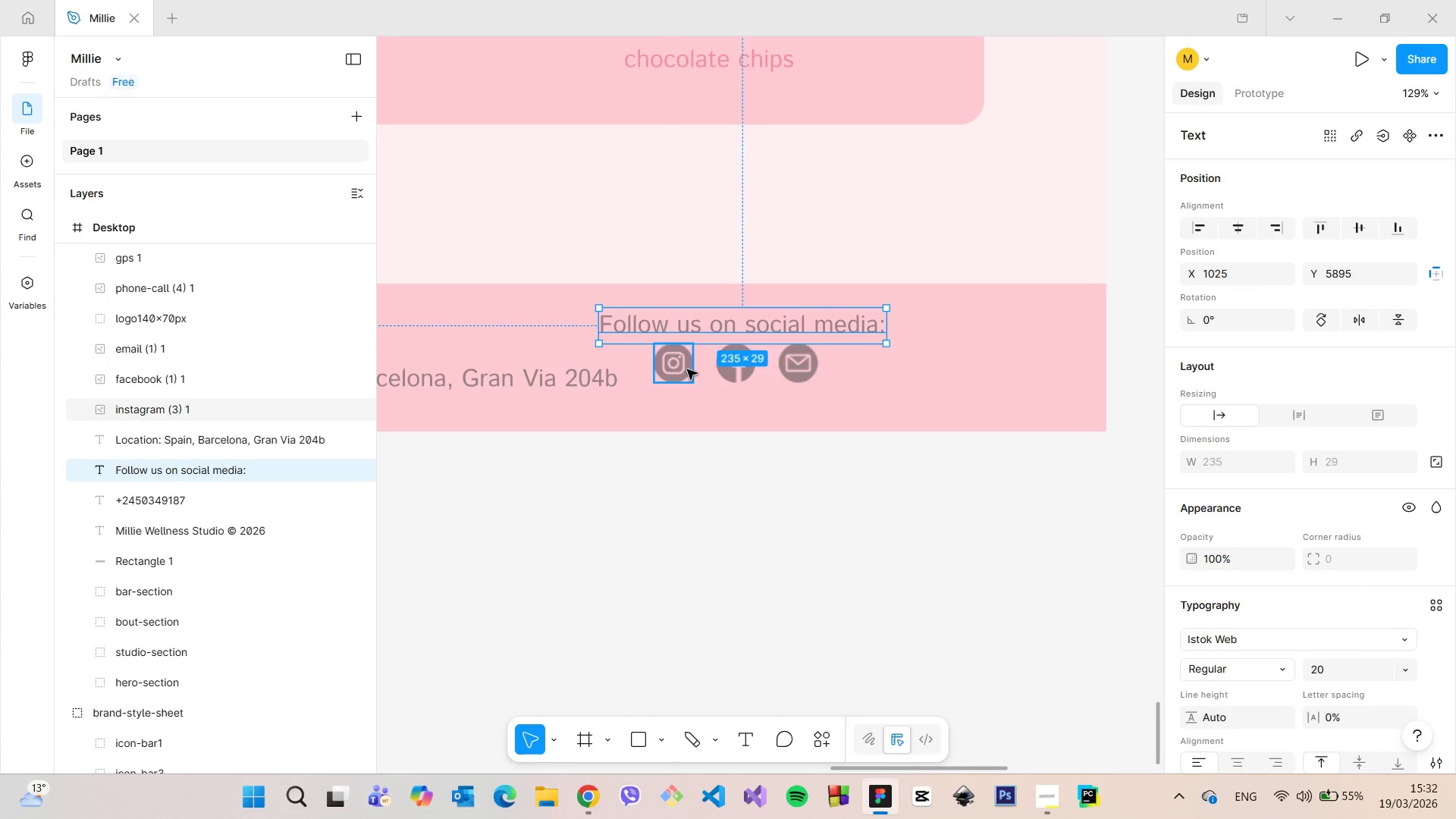 
hold_key(key=ShiftLeft, duration=1.5)
left_click([687, 369])
 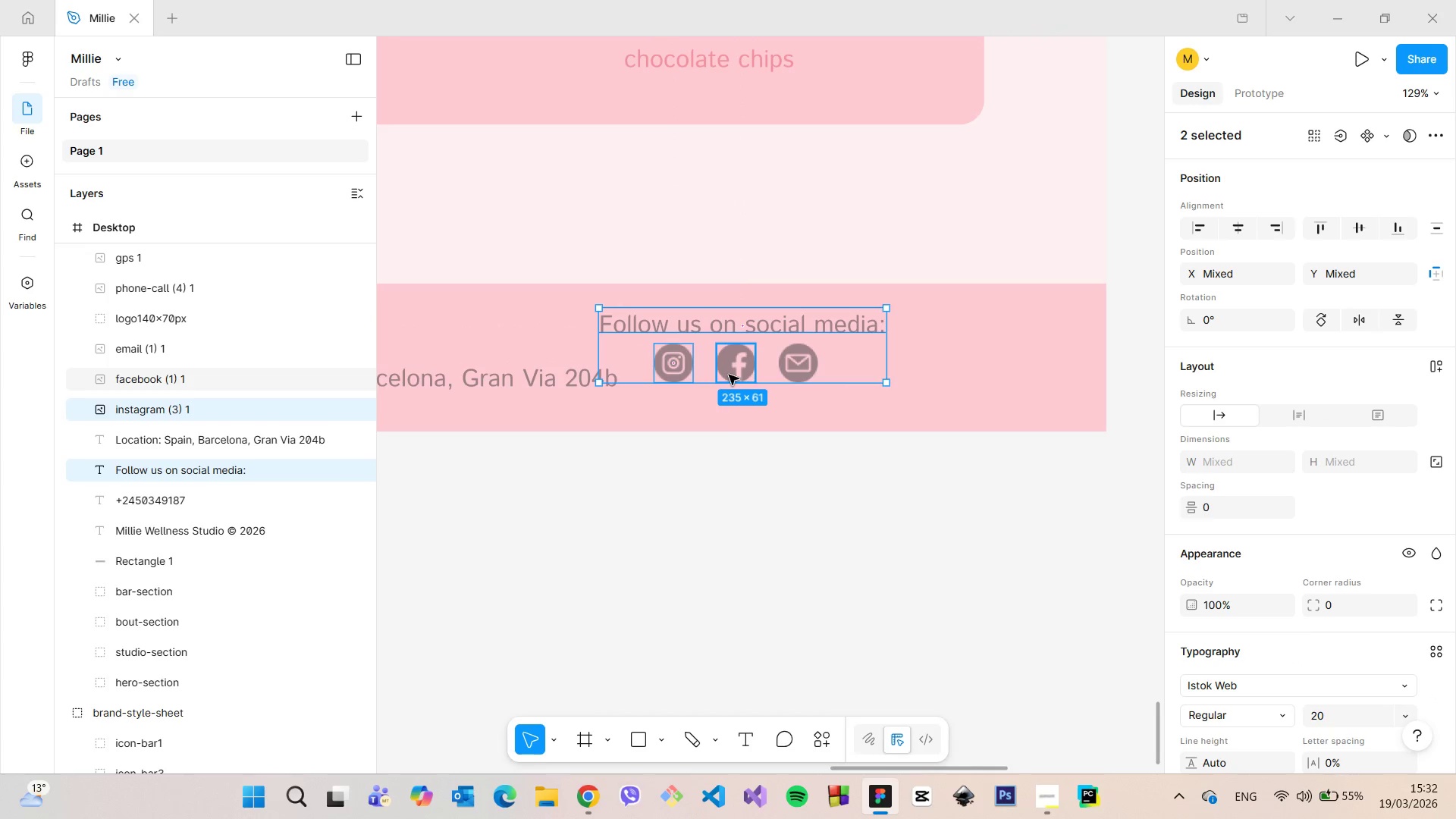 
double_click([729, 375])
 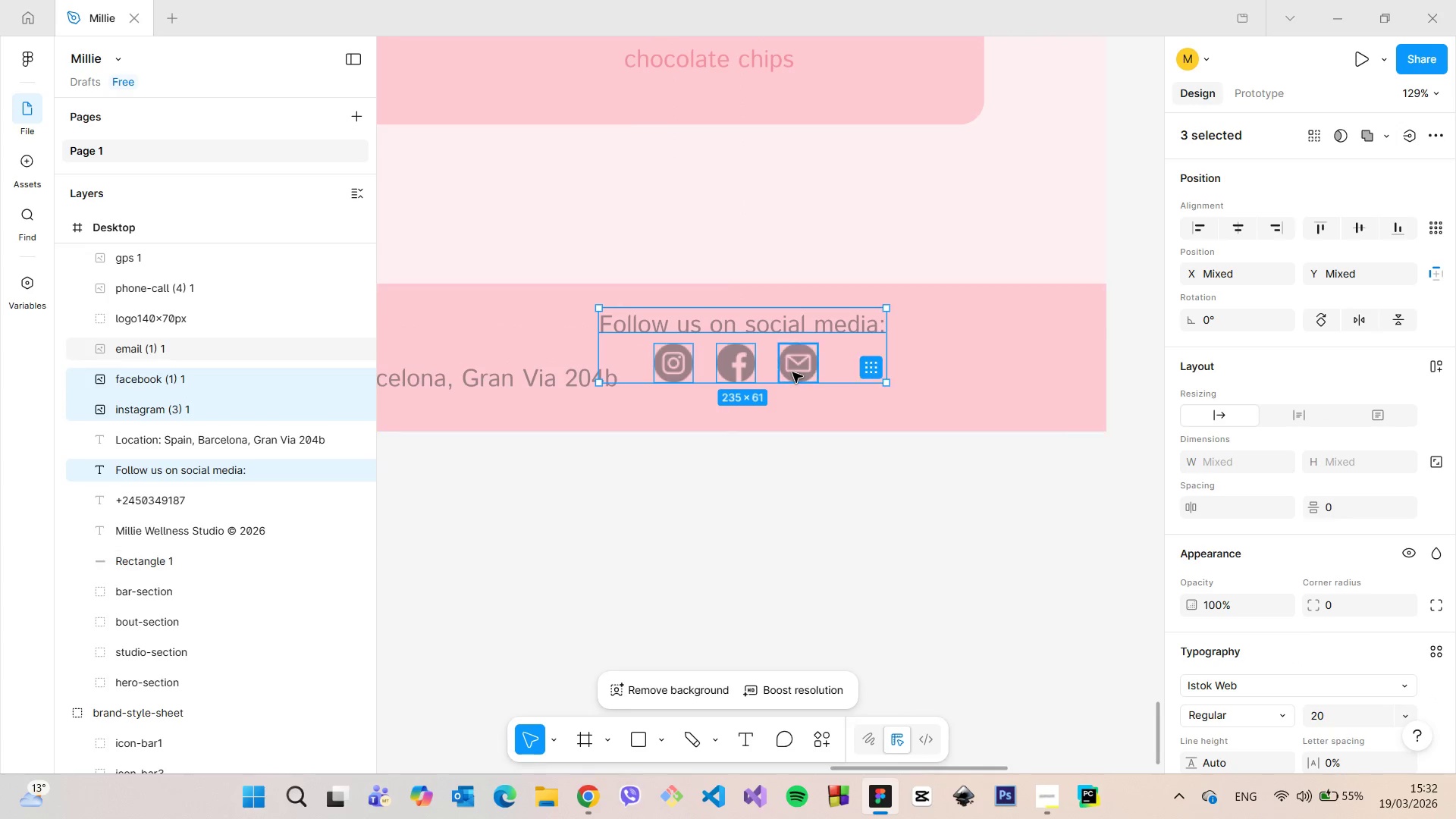 
triple_click([792, 372])
 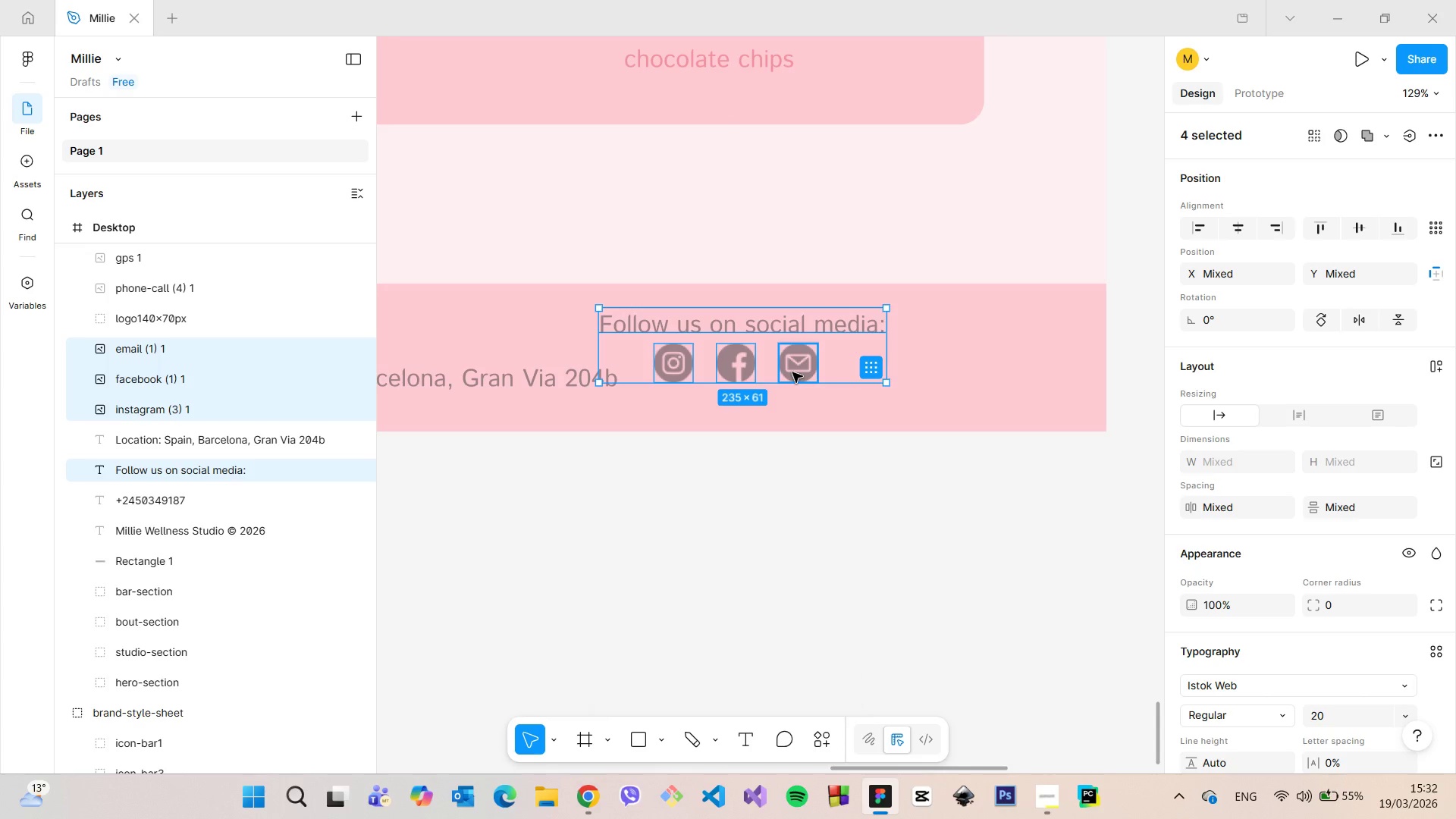 
key(Shift+ShiftLeft)
 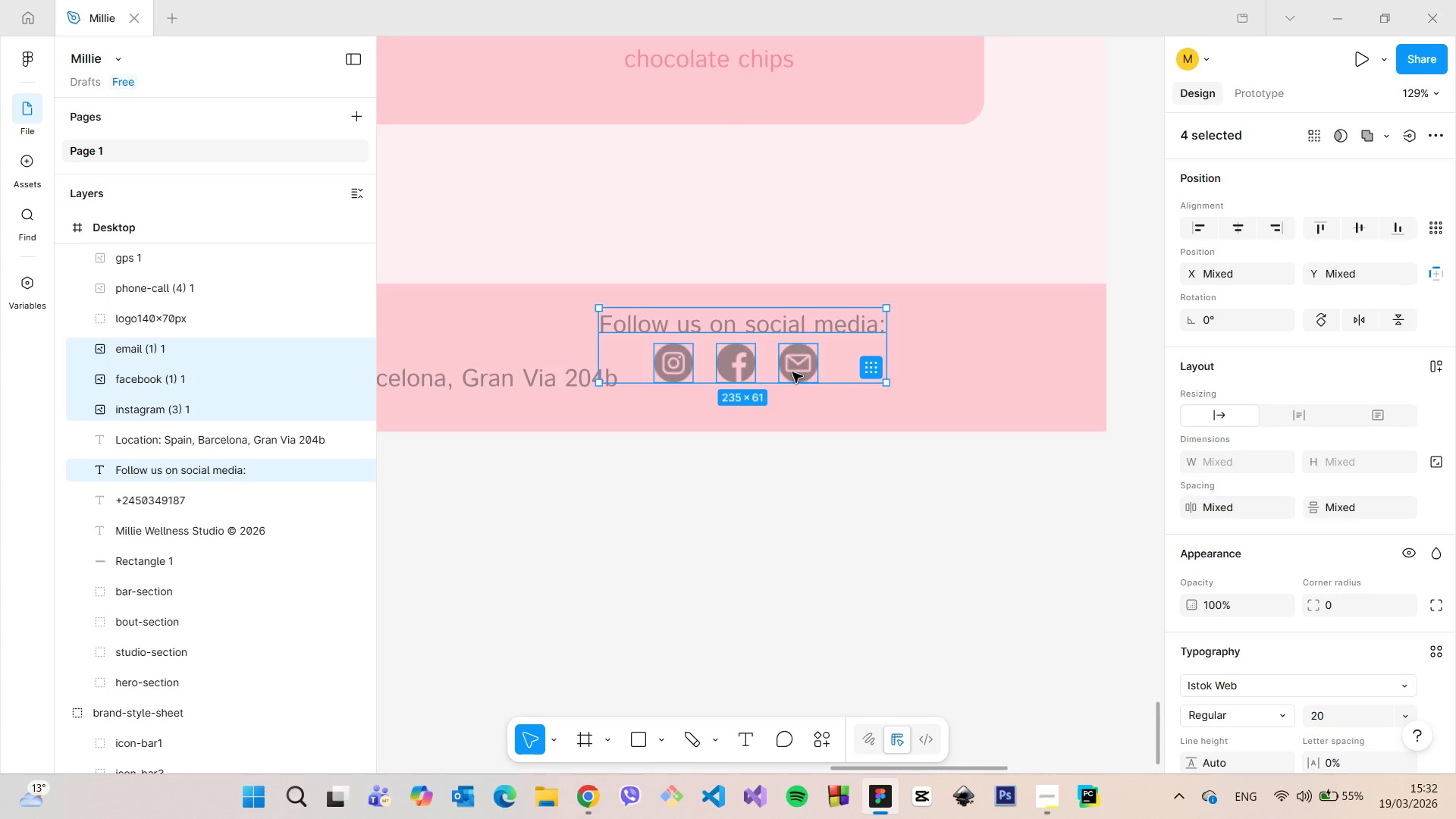 
key(Shift+ShiftLeft)
 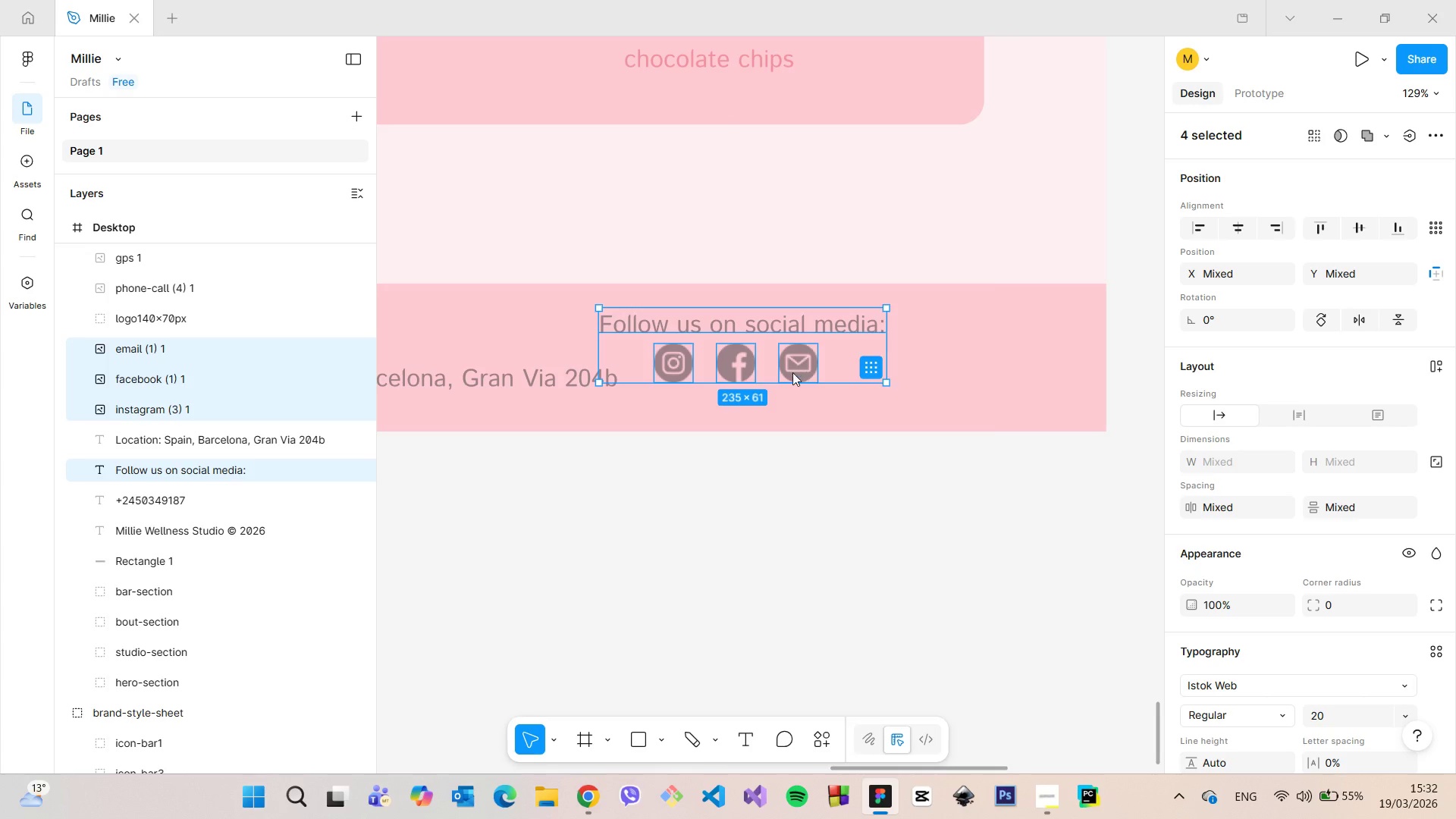 
right_click([792, 372])
 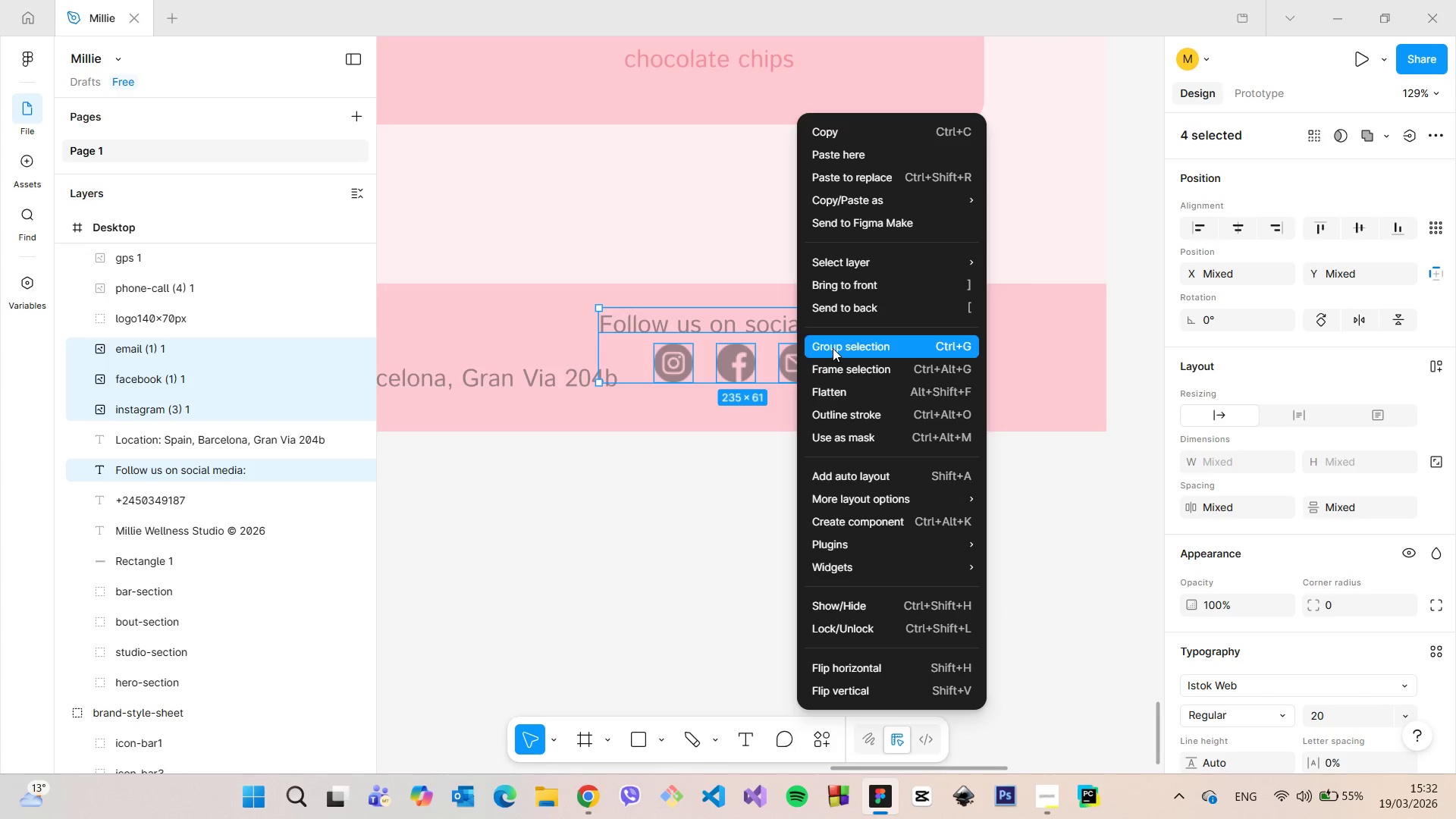 
left_click([833, 348])
 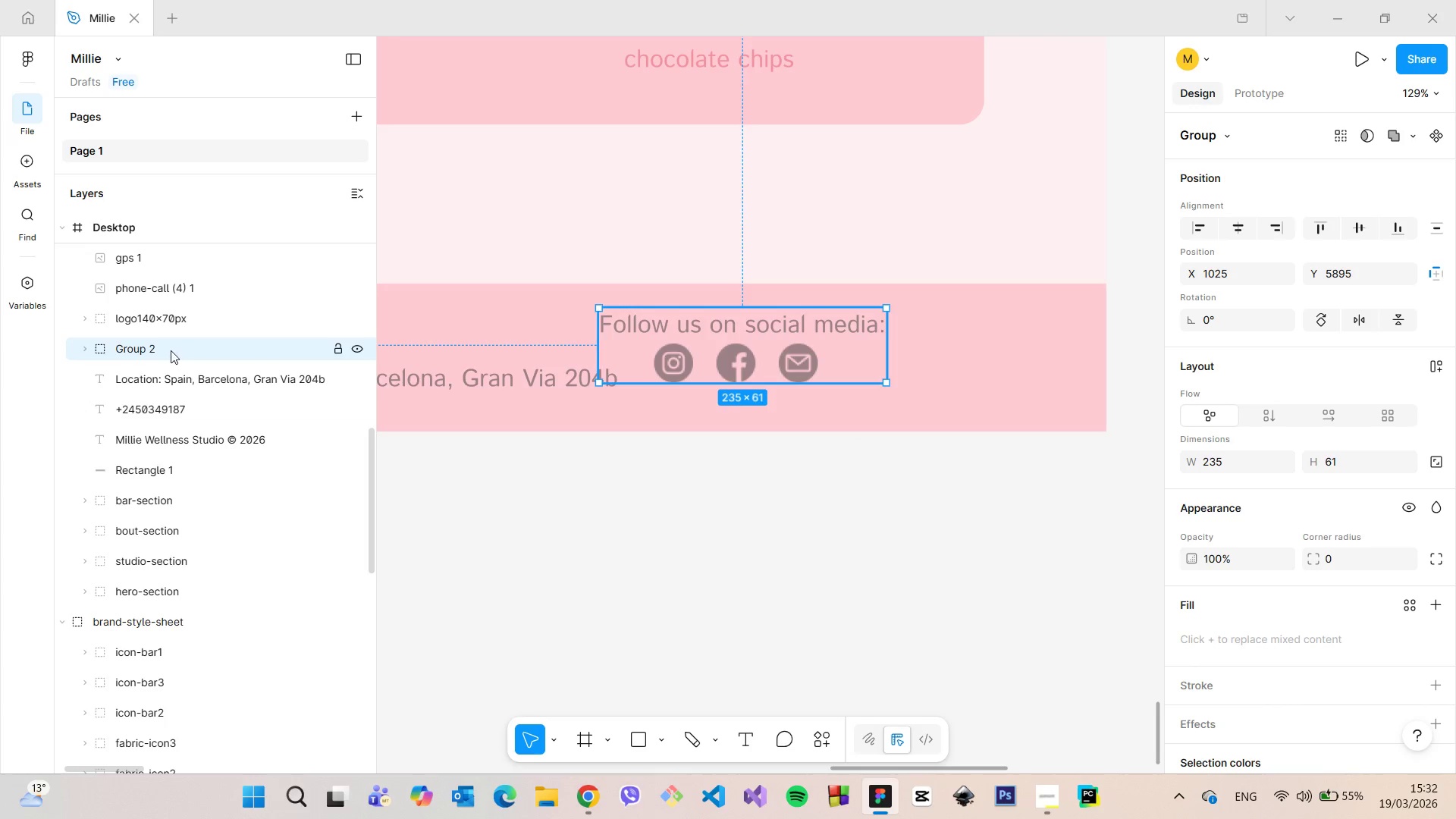 
double_click([171, 350])
 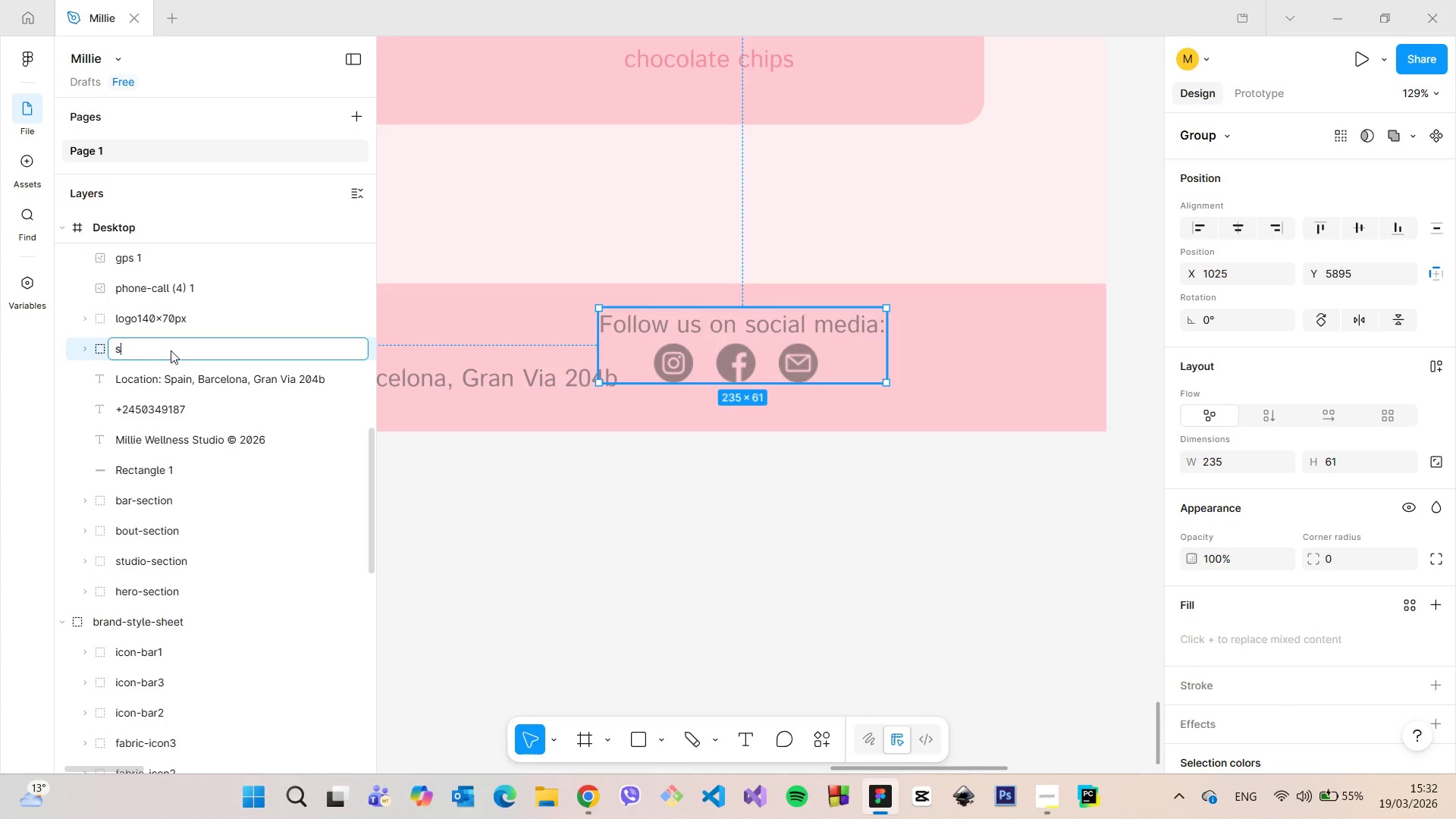 
type(socials)
 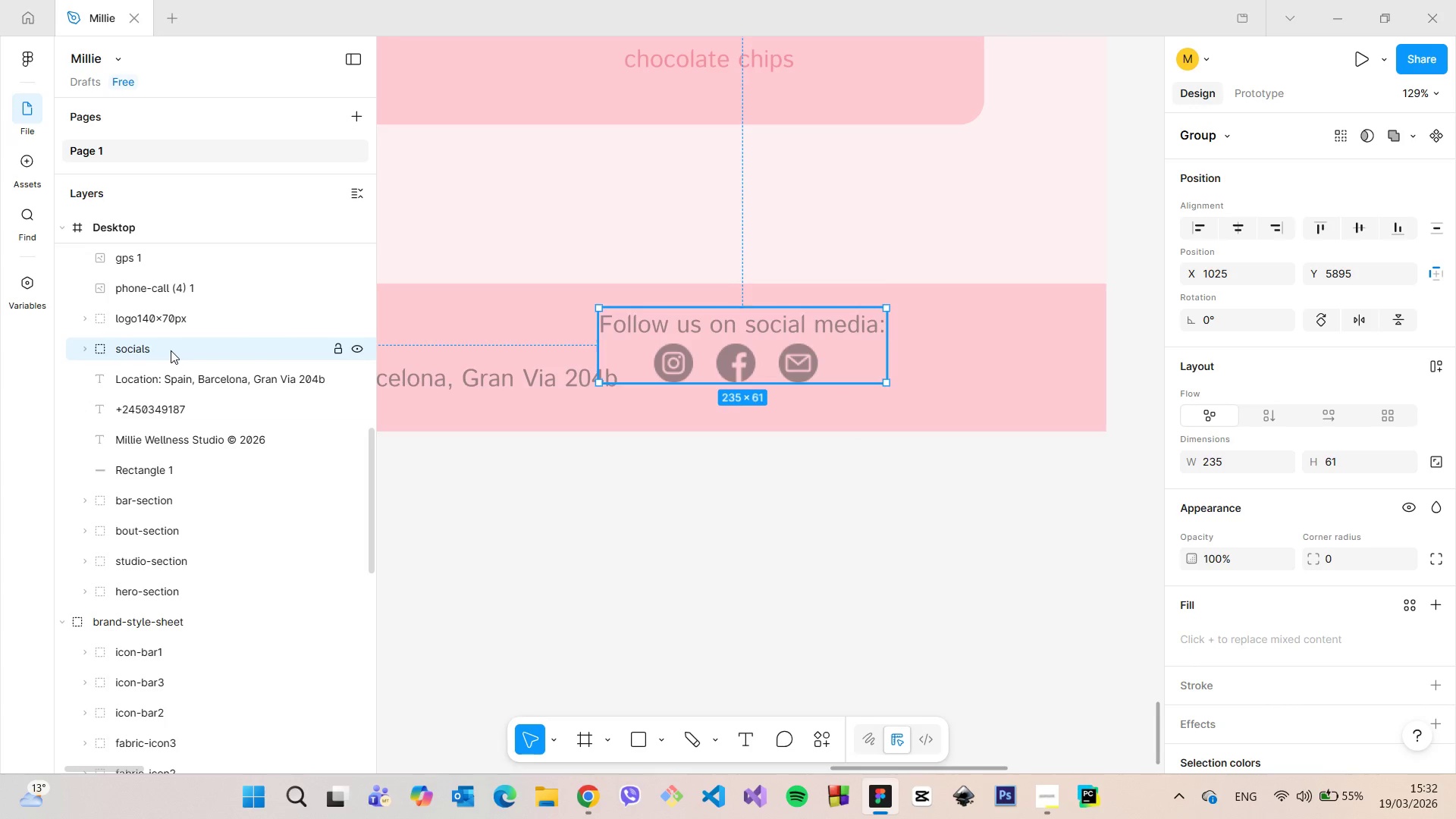 
key(Enter)
 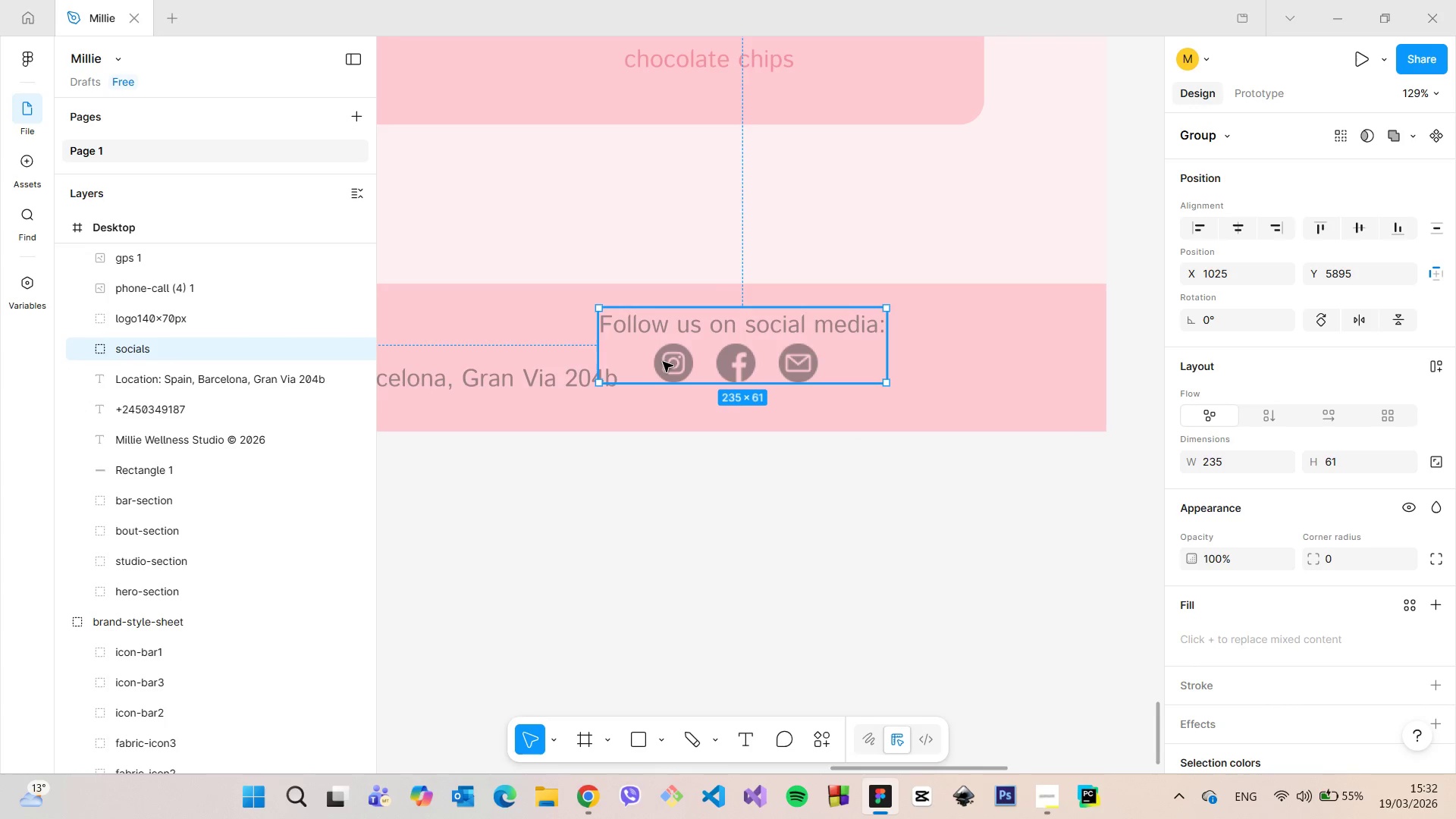 
double_click([663, 362])
 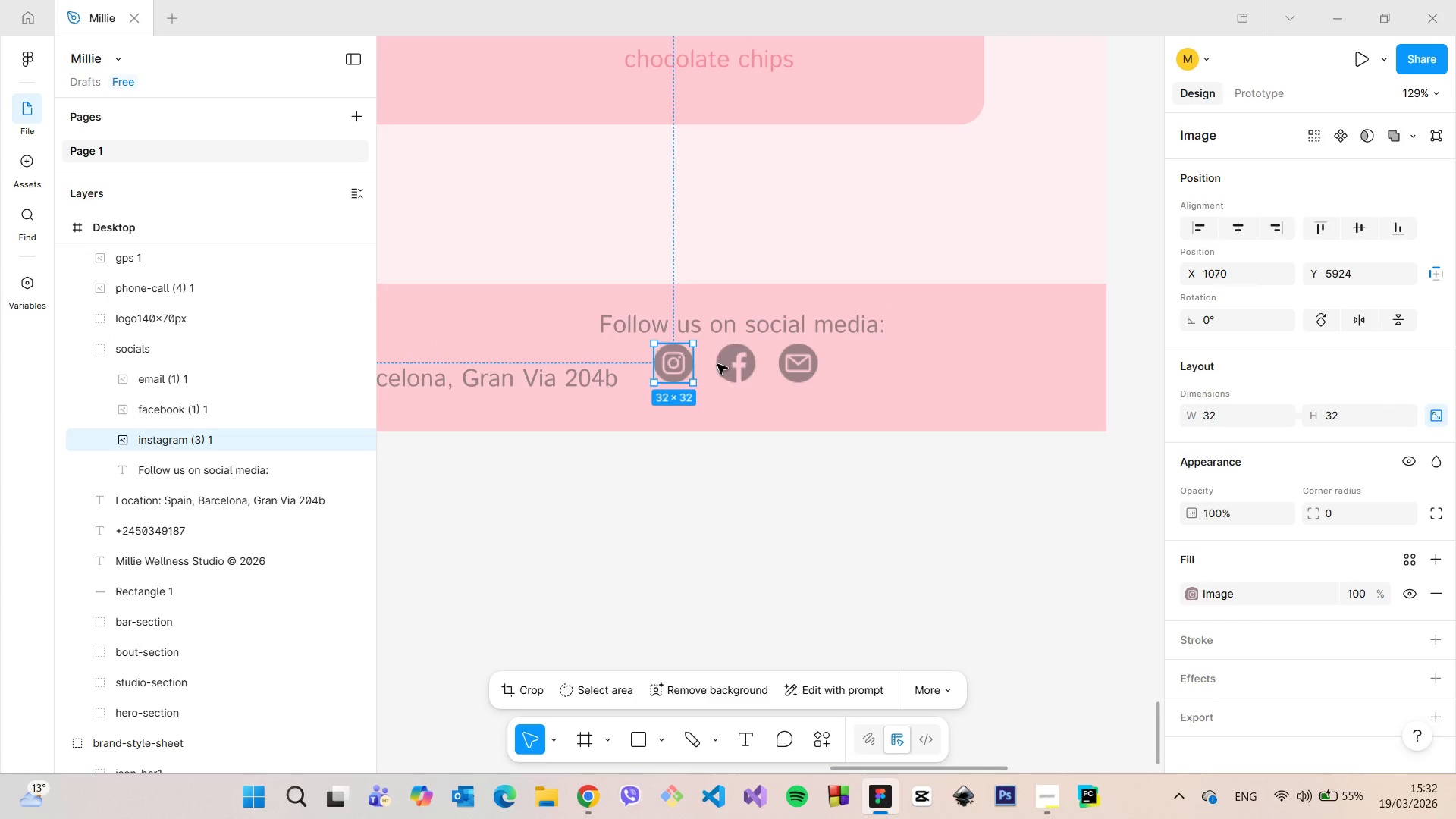 
hold_key(key=ShiftLeft, duration=0.66)
 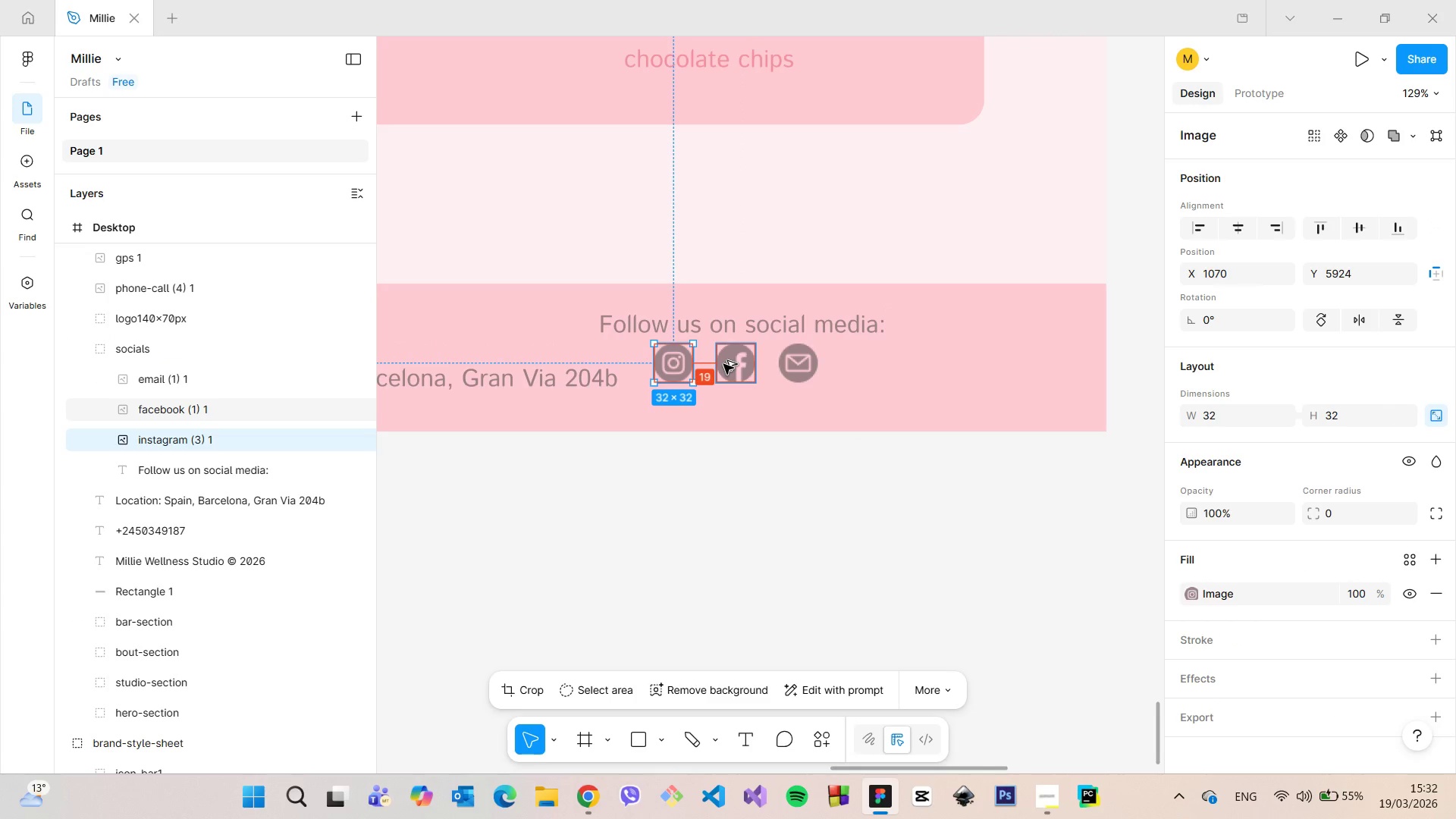 
hold_key(key=AltLeft, duration=0.45)
 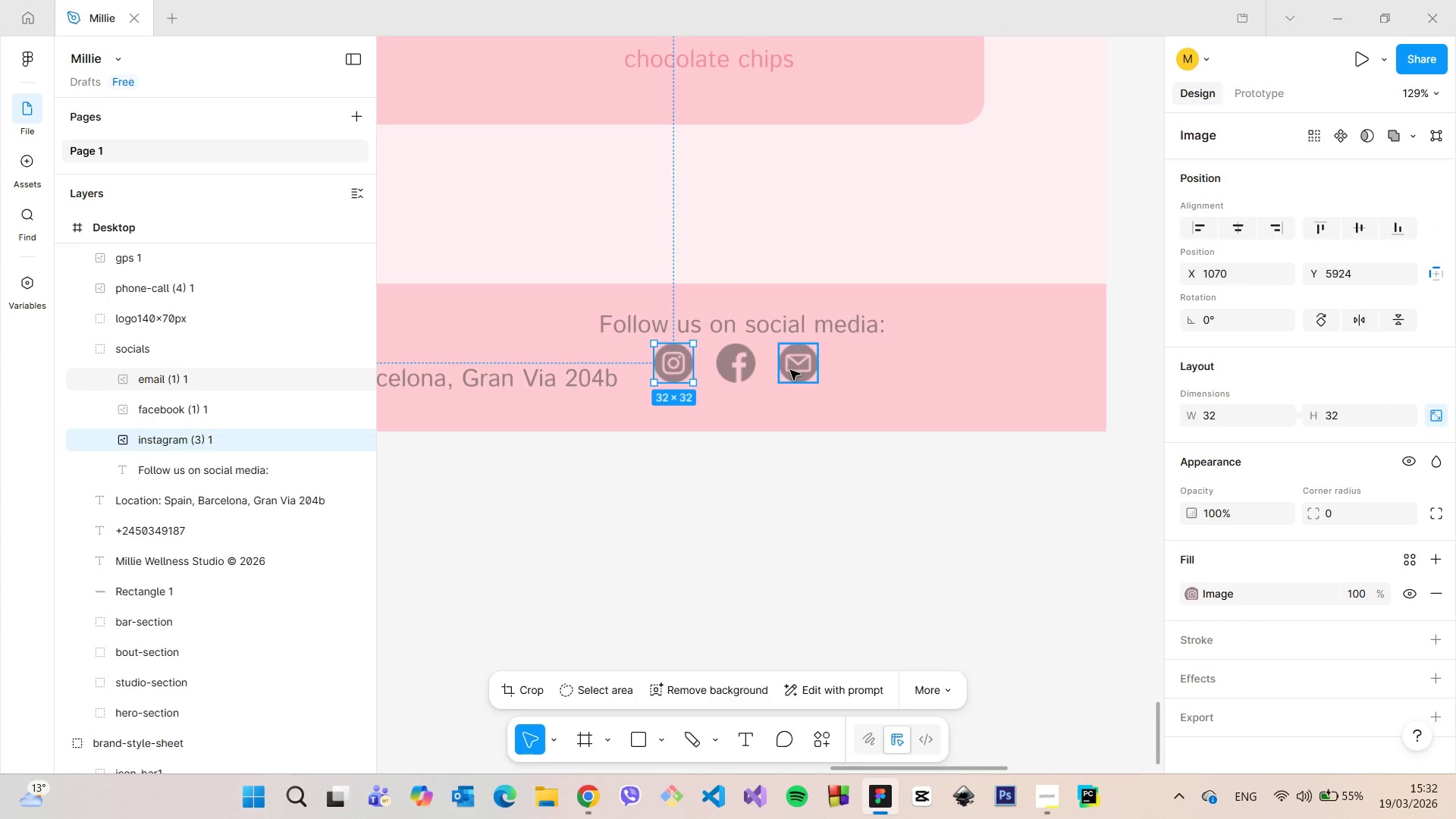 
left_click([790, 370])
 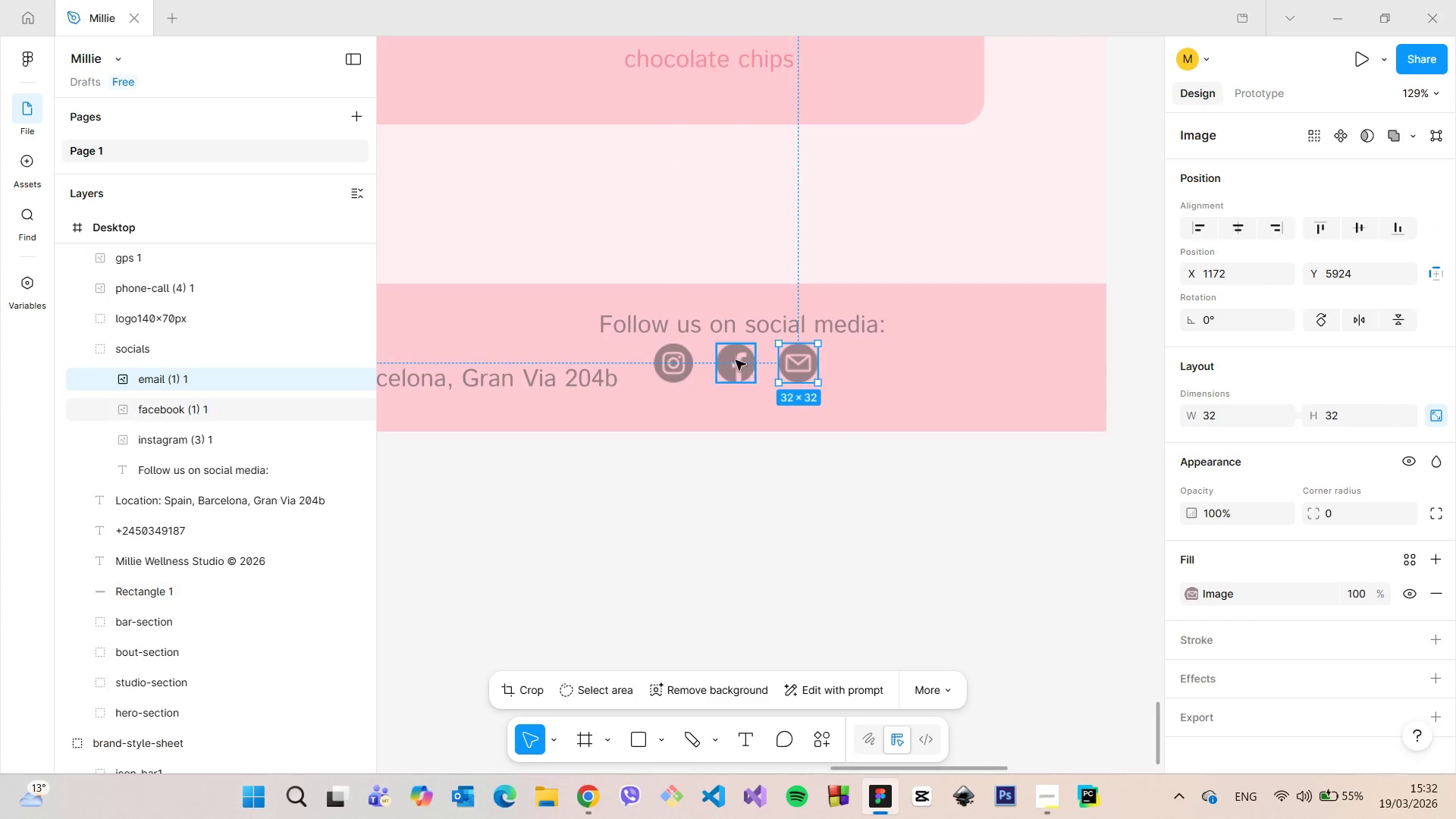 
hold_key(key=AltLeft, duration=0.44)
 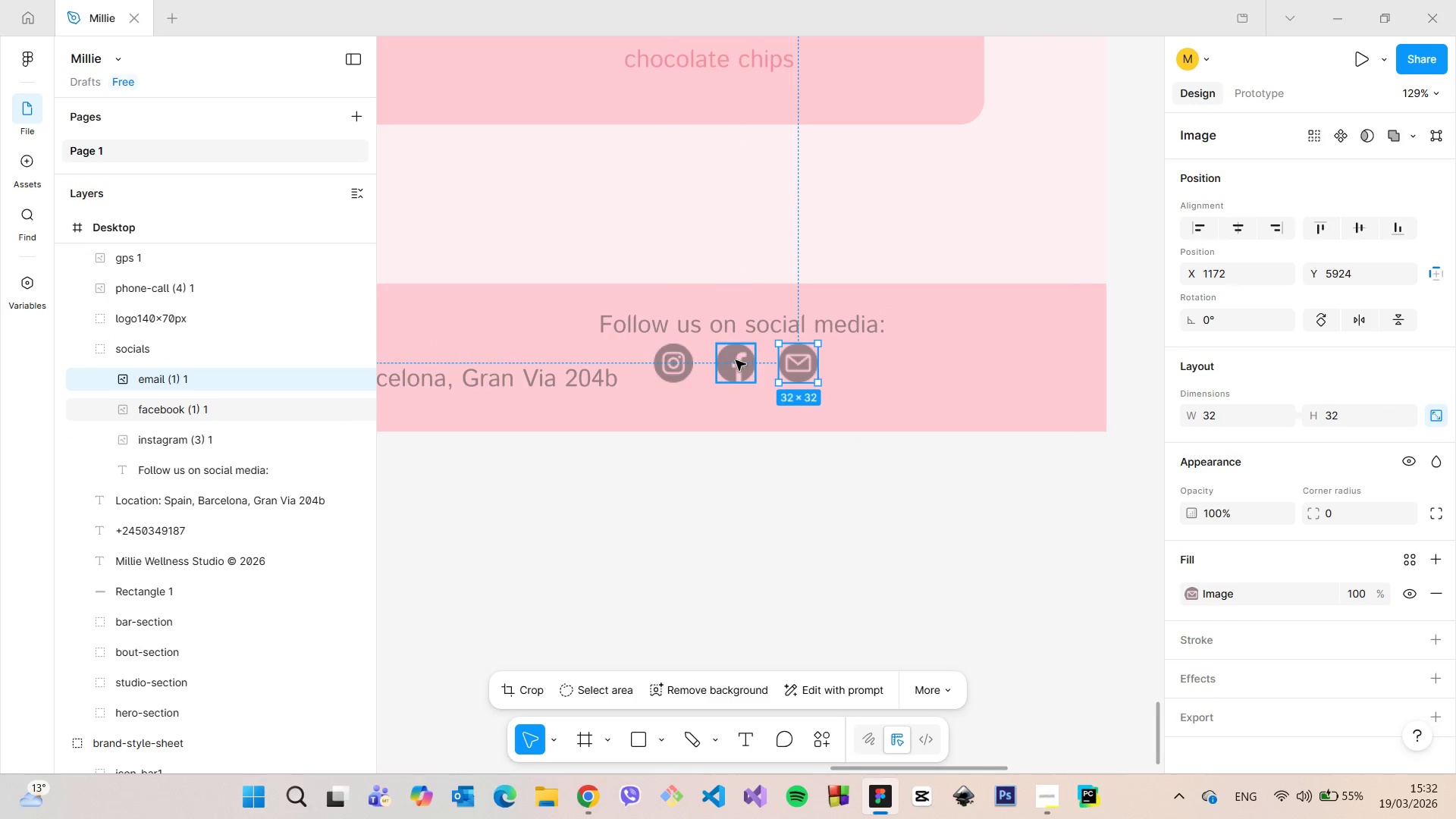 
hold_key(key=ShiftLeft, duration=0.95)
left_click([736, 360])
 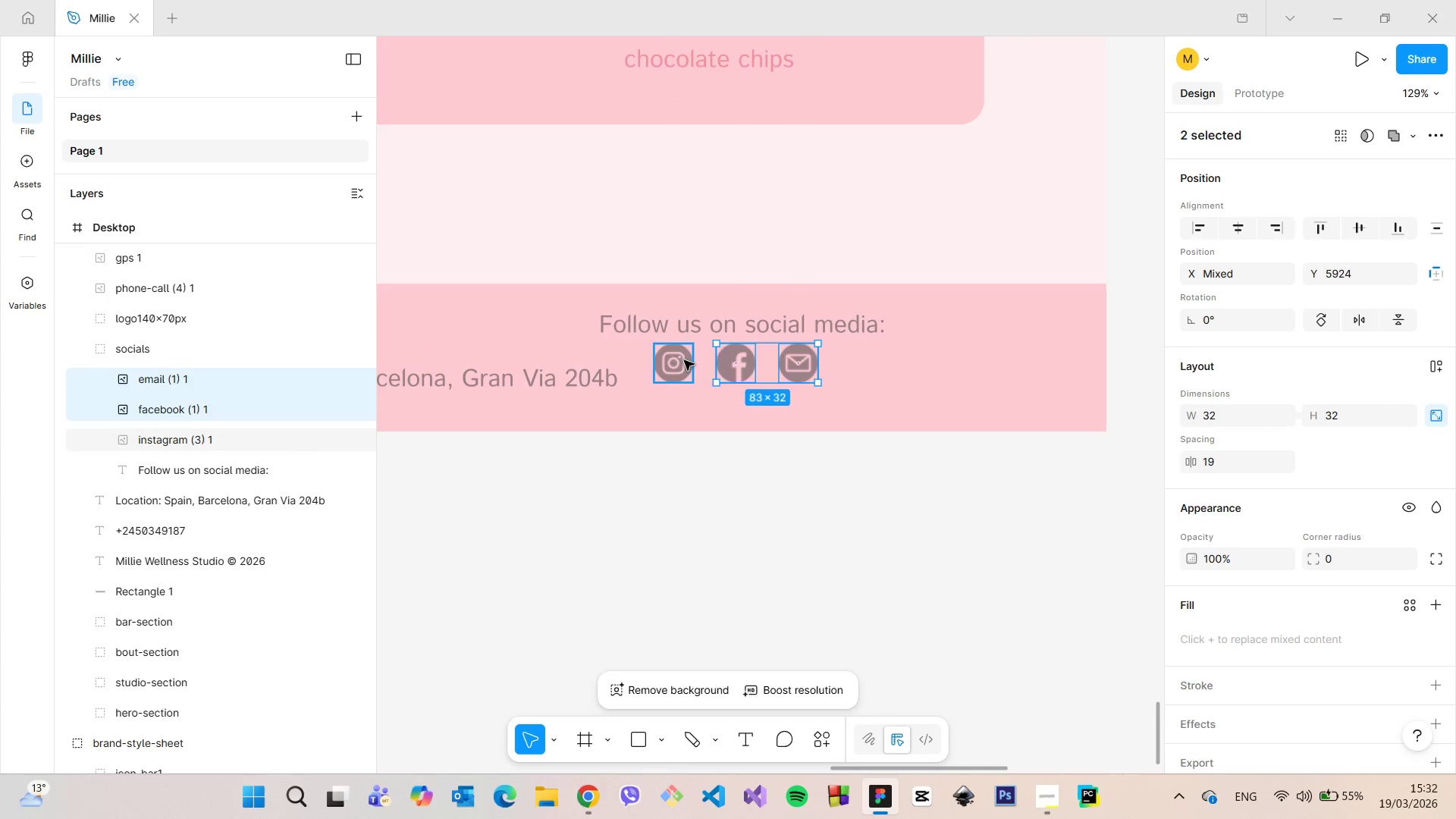 
left_click([684, 360])
 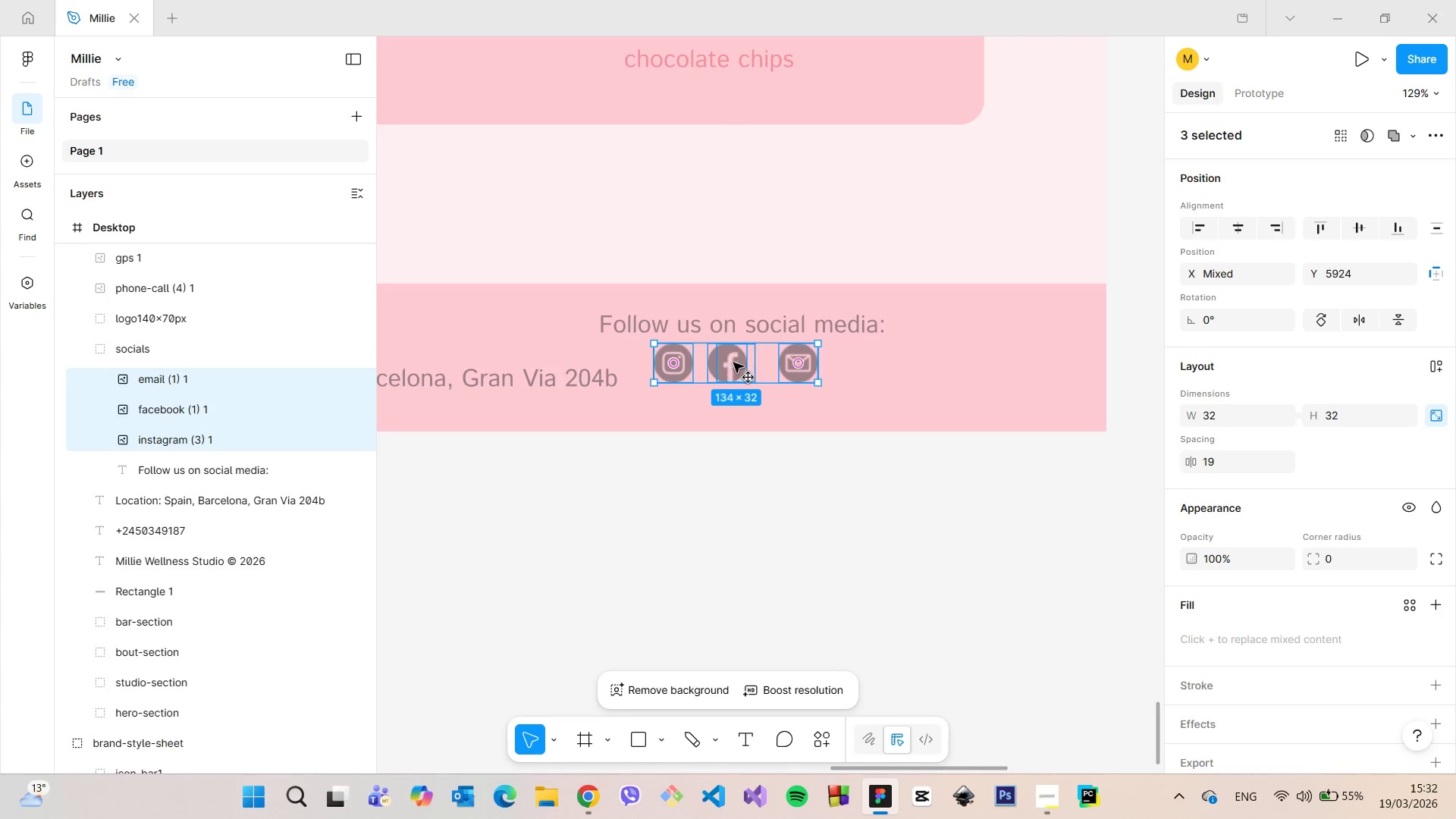 
wait(5.14)
 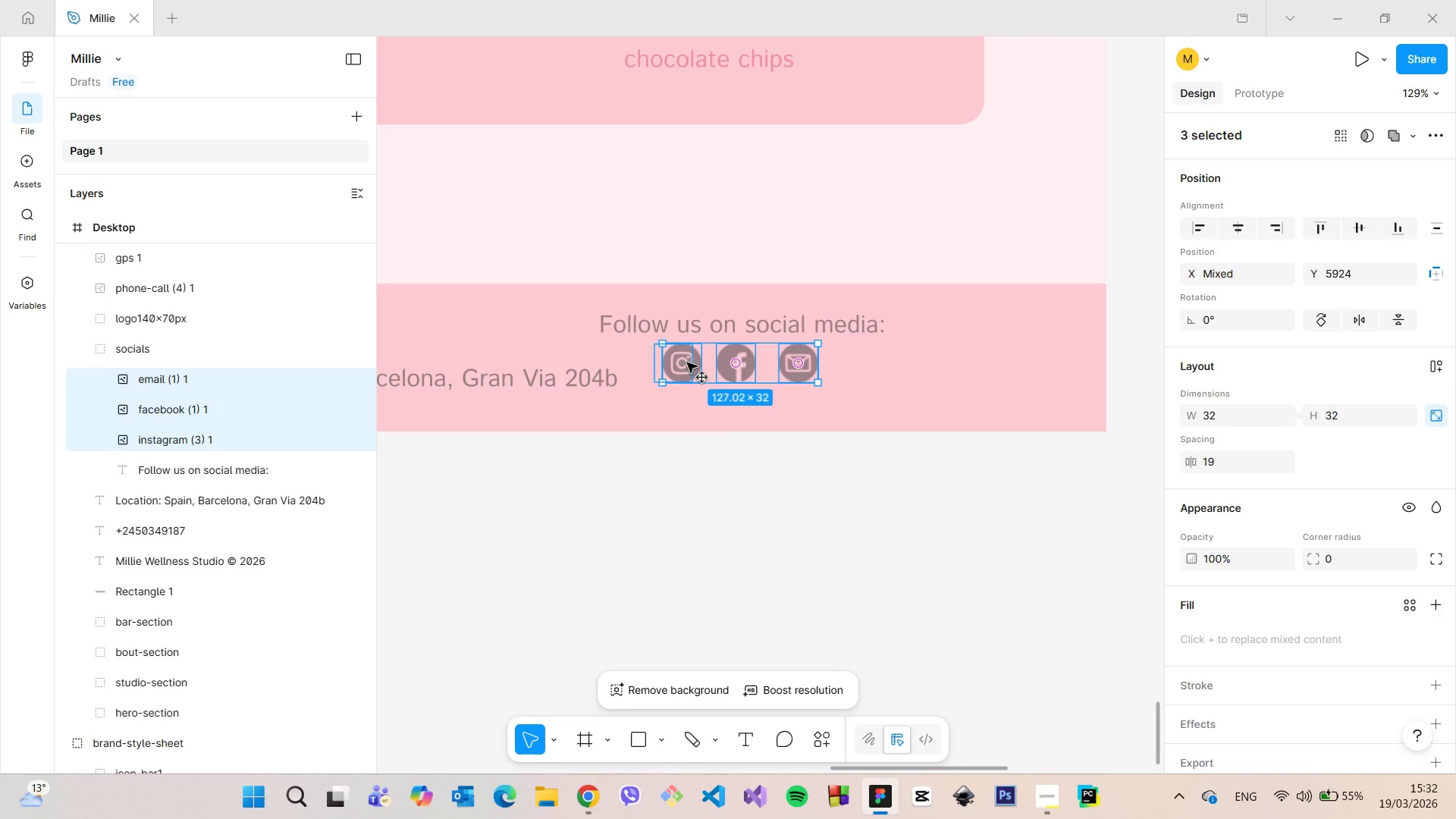 
left_click([736, 362])
 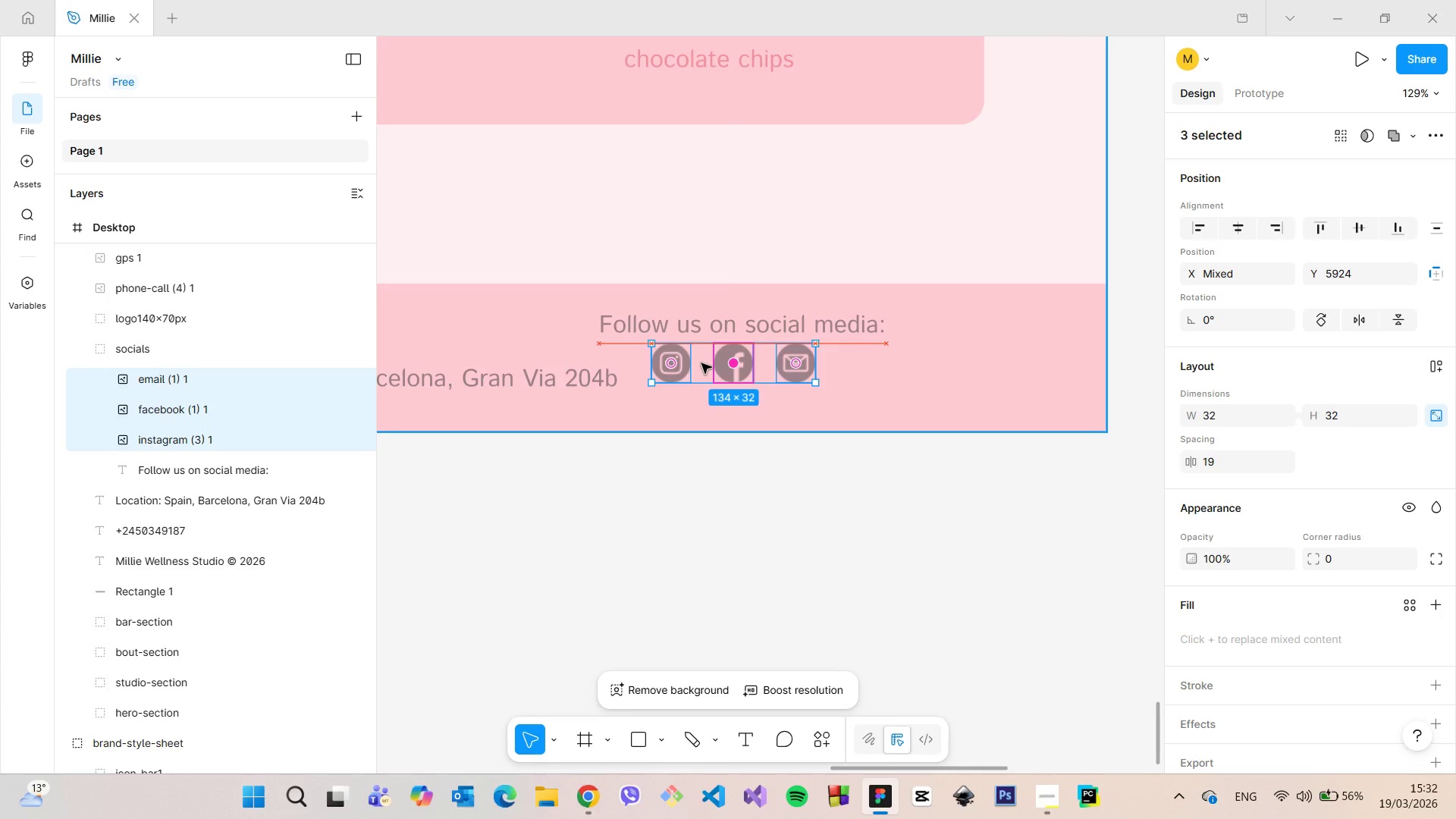 
hold_key(key=AltLeft, duration=0.97)
 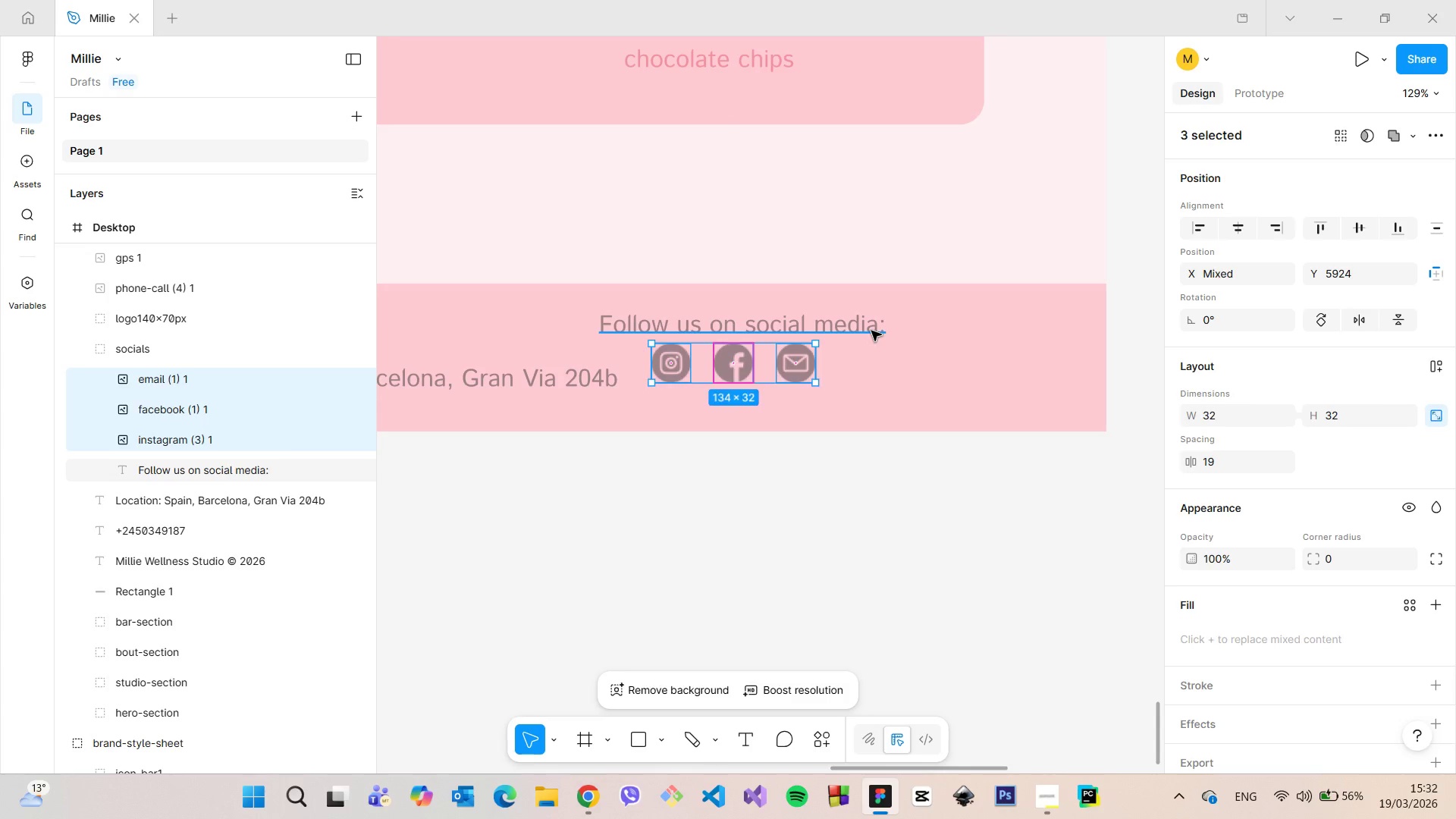 
left_click([871, 331])
 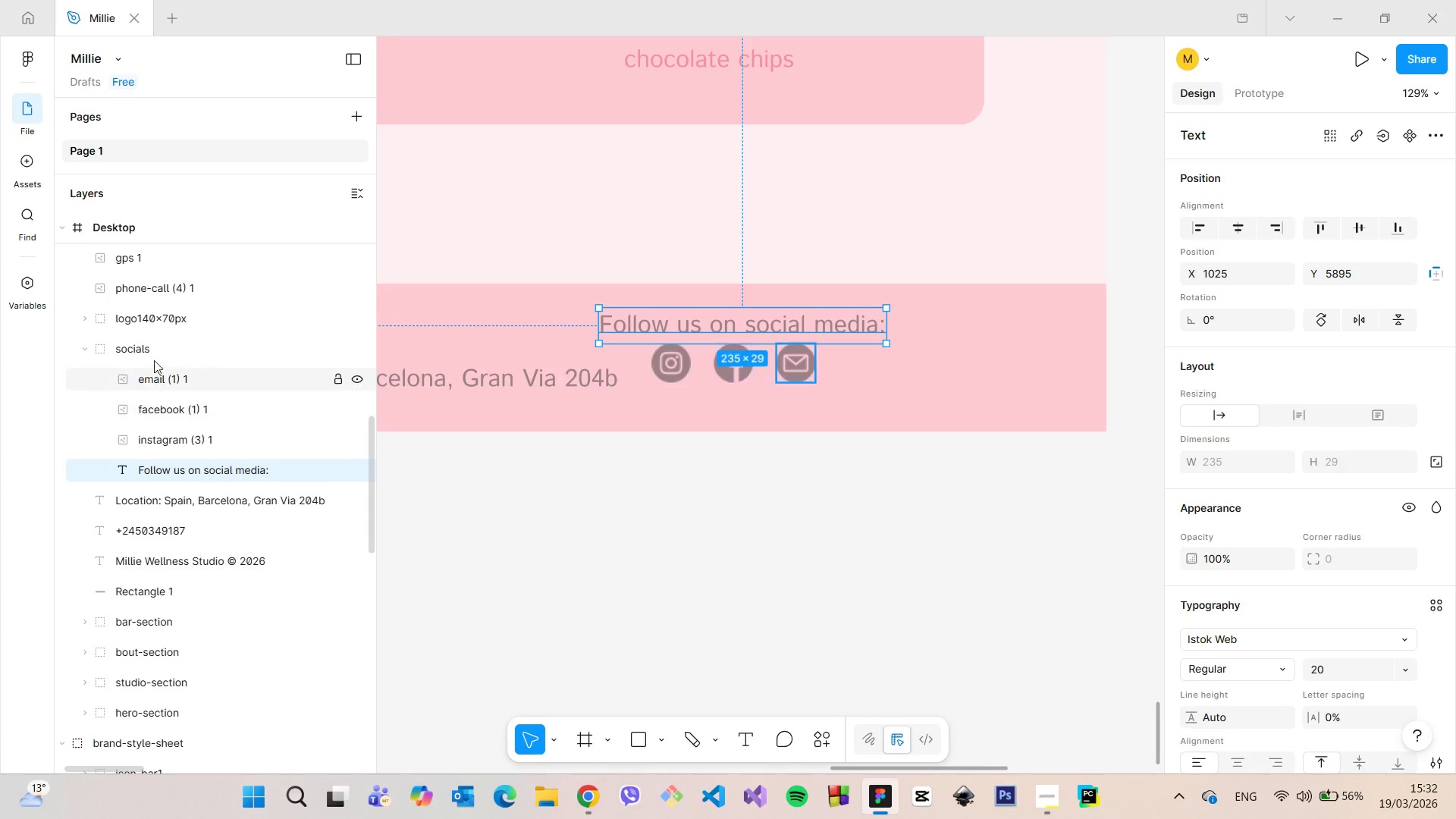 
left_click([156, 350])
 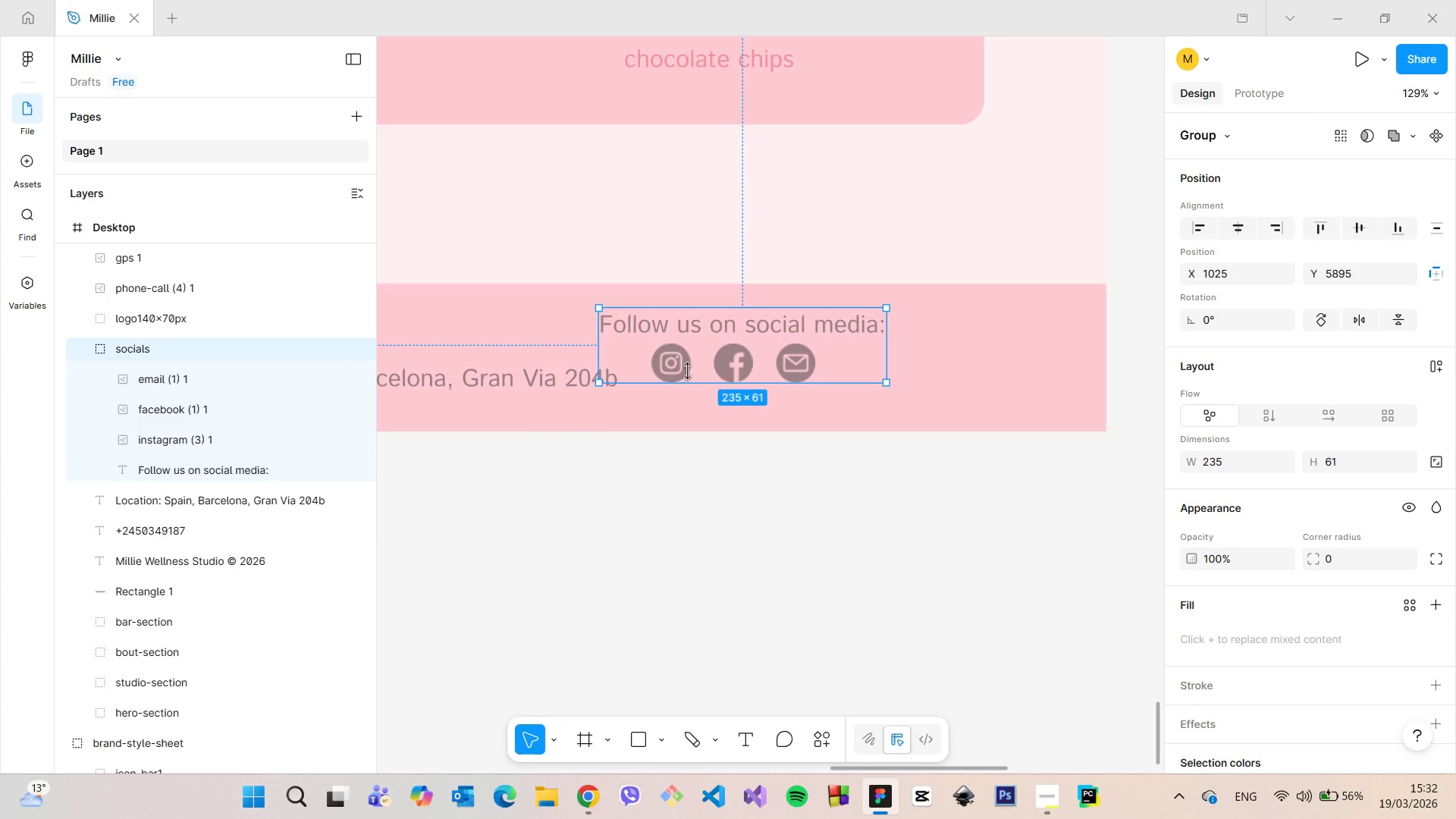 
hold_key(key=AltLeft, duration=1.03)
 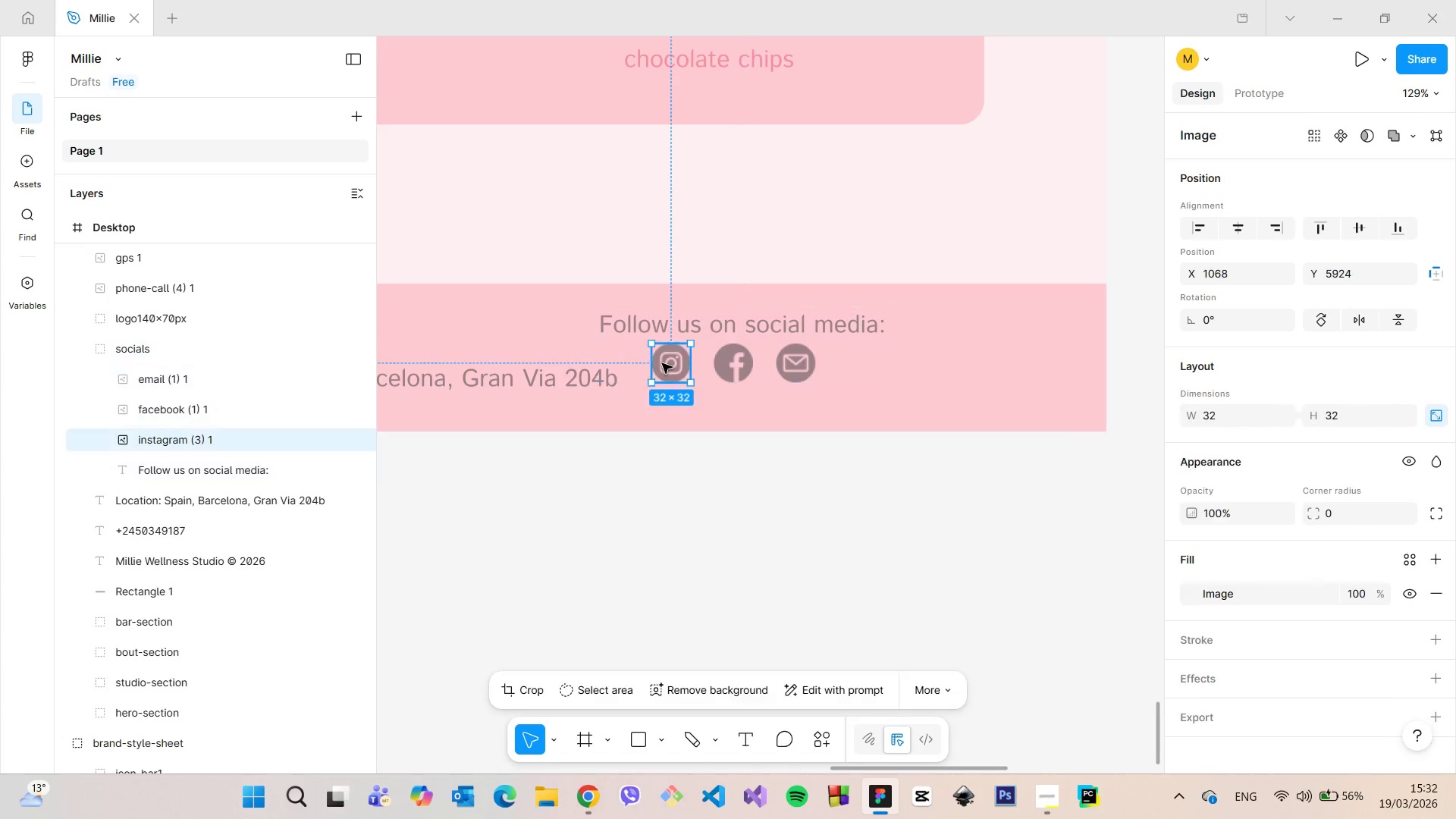 
hold_key(key=AltLeft, duration=1.53)
double_click([662, 363])
 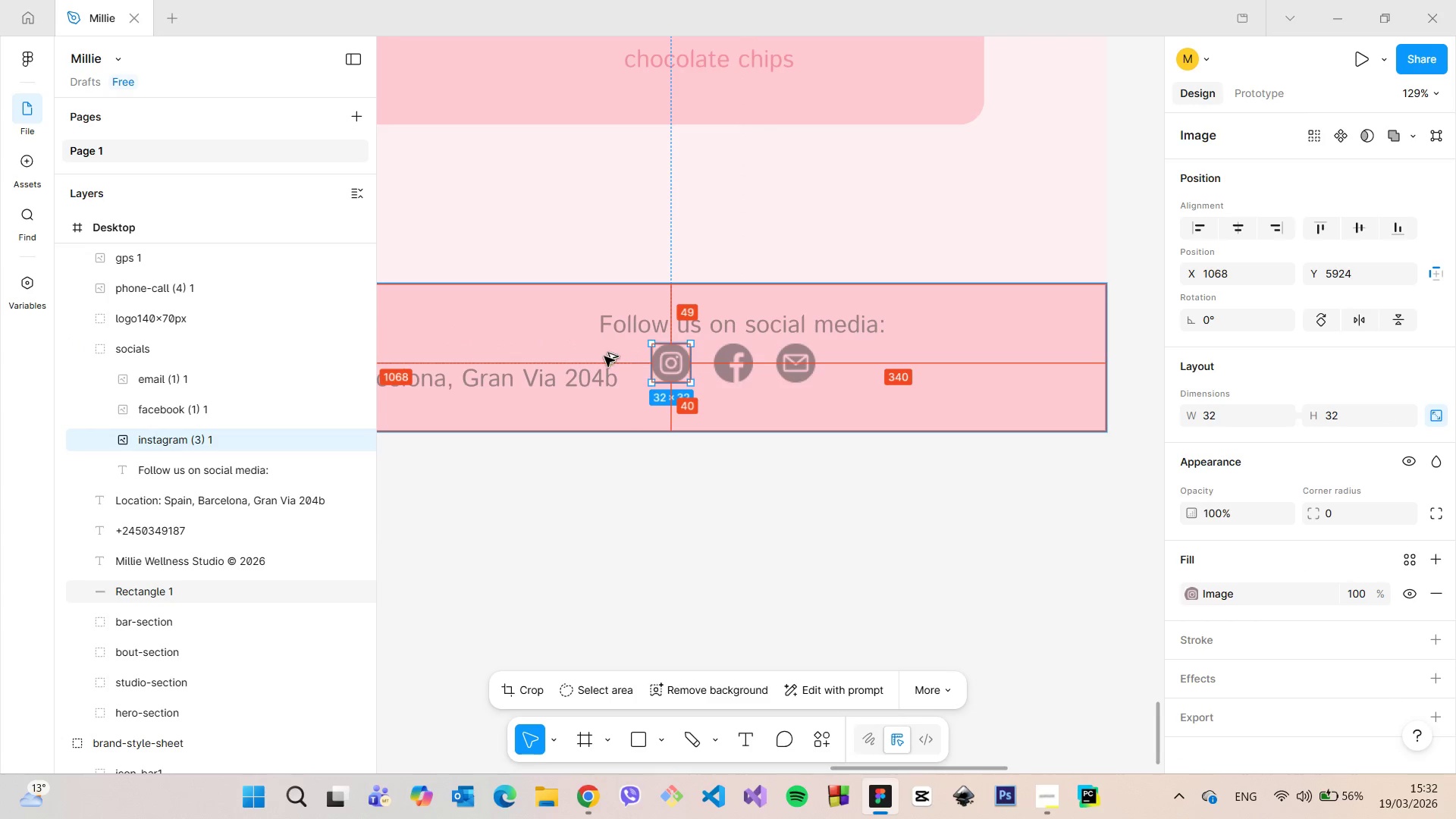 
hold_key(key=AltLeft, duration=0.5)
 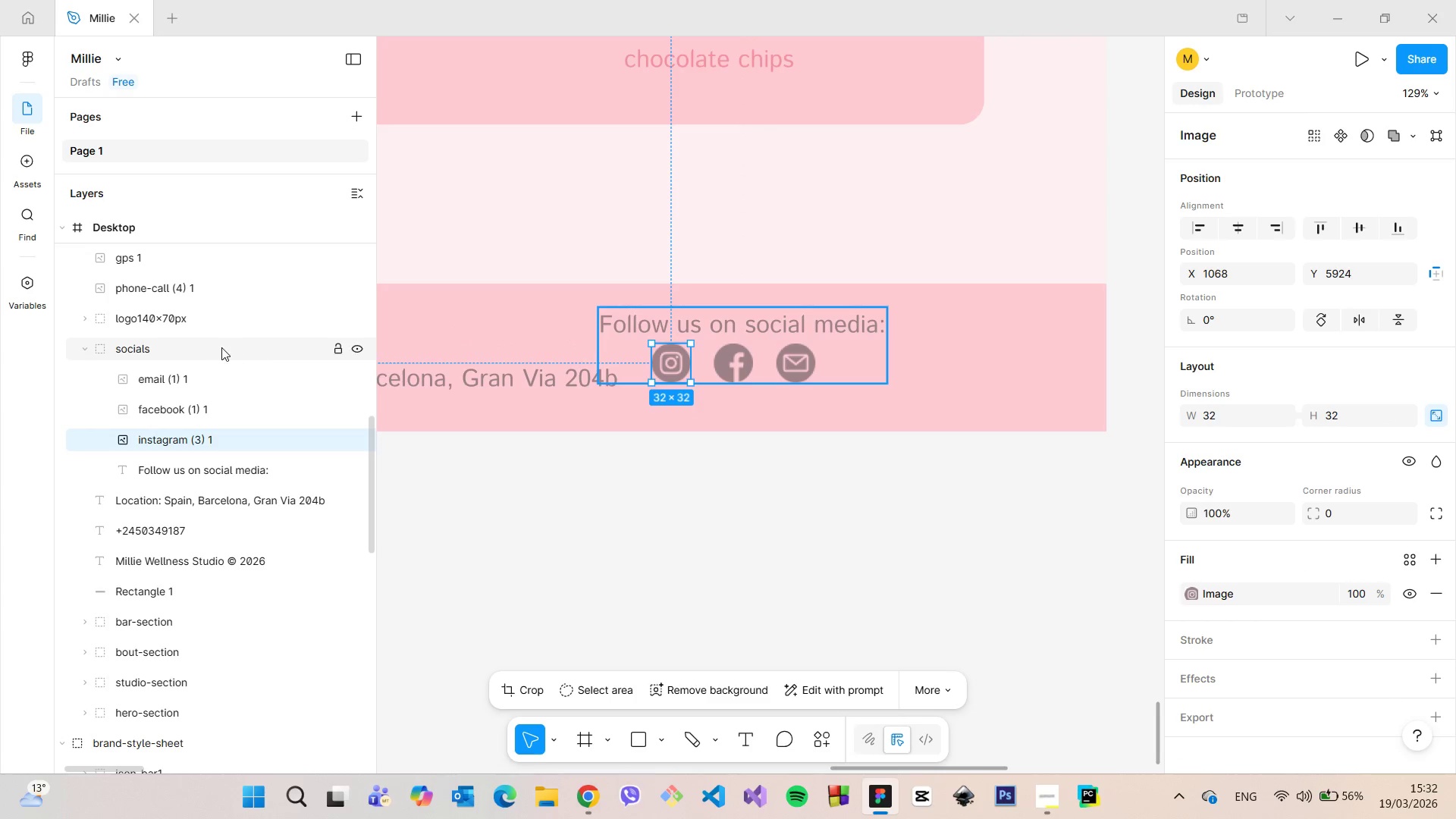 
left_click([208, 344])
 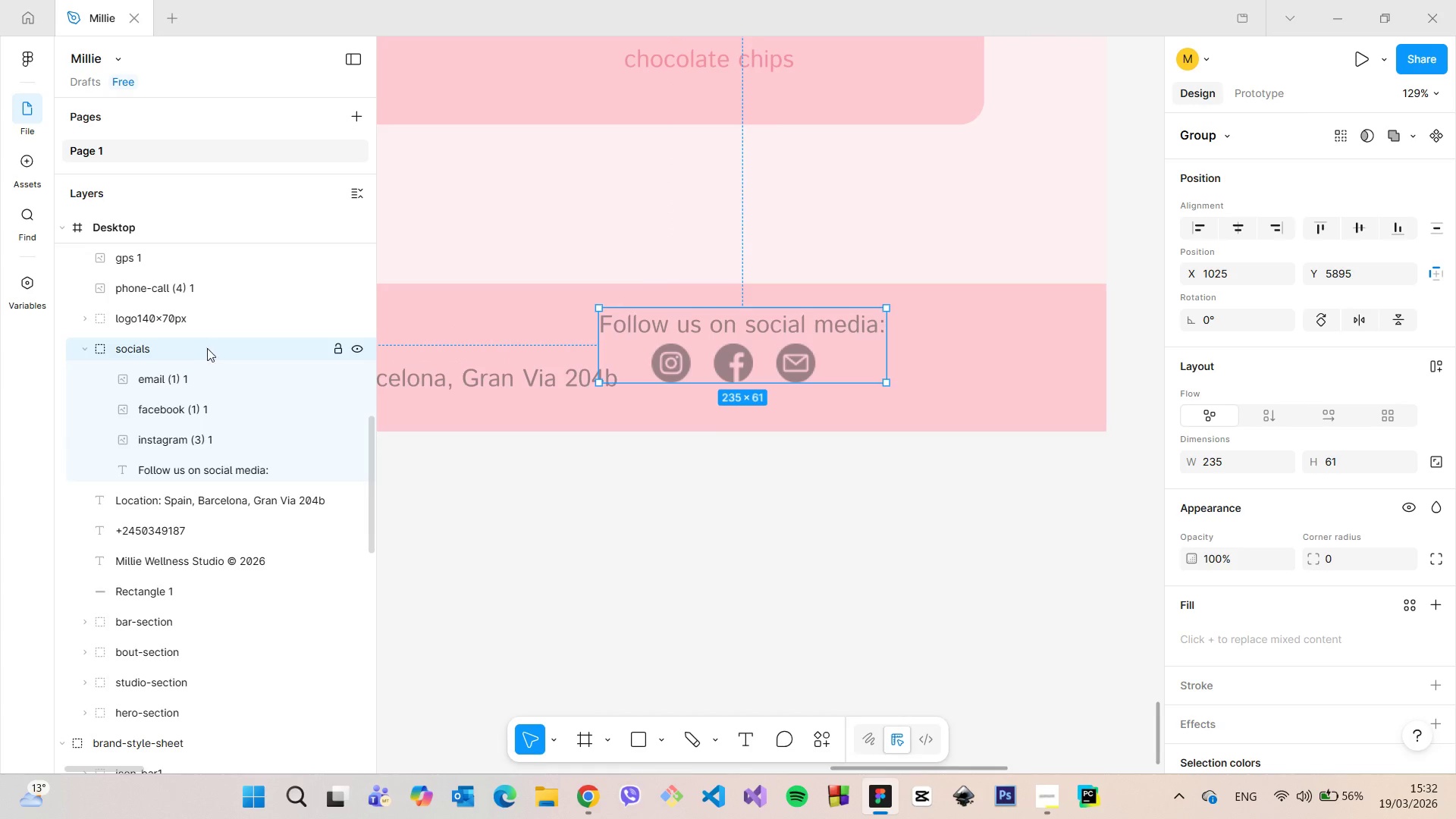 
double_click([191, 378])
 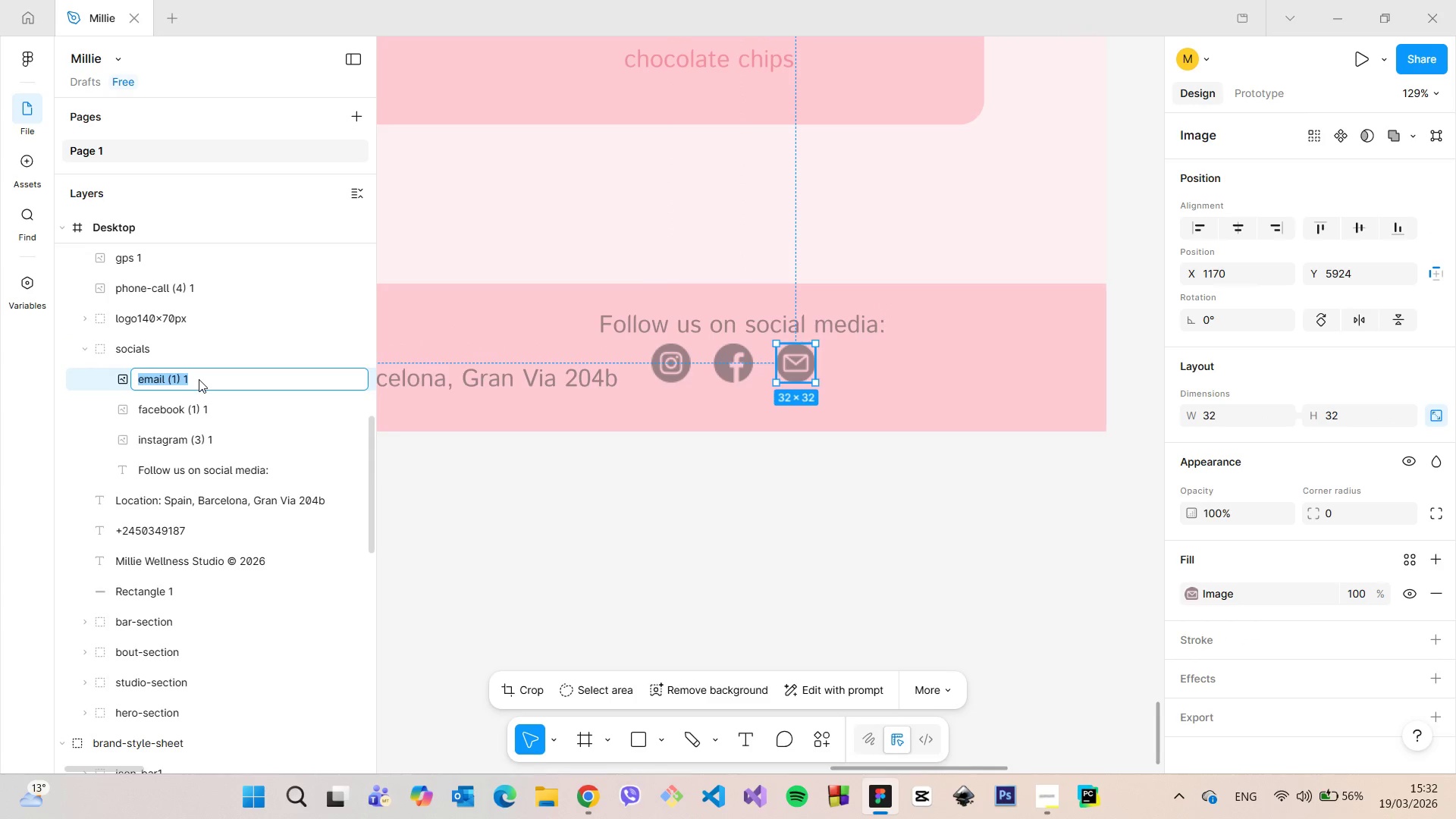 
triple_click([199, 379])
 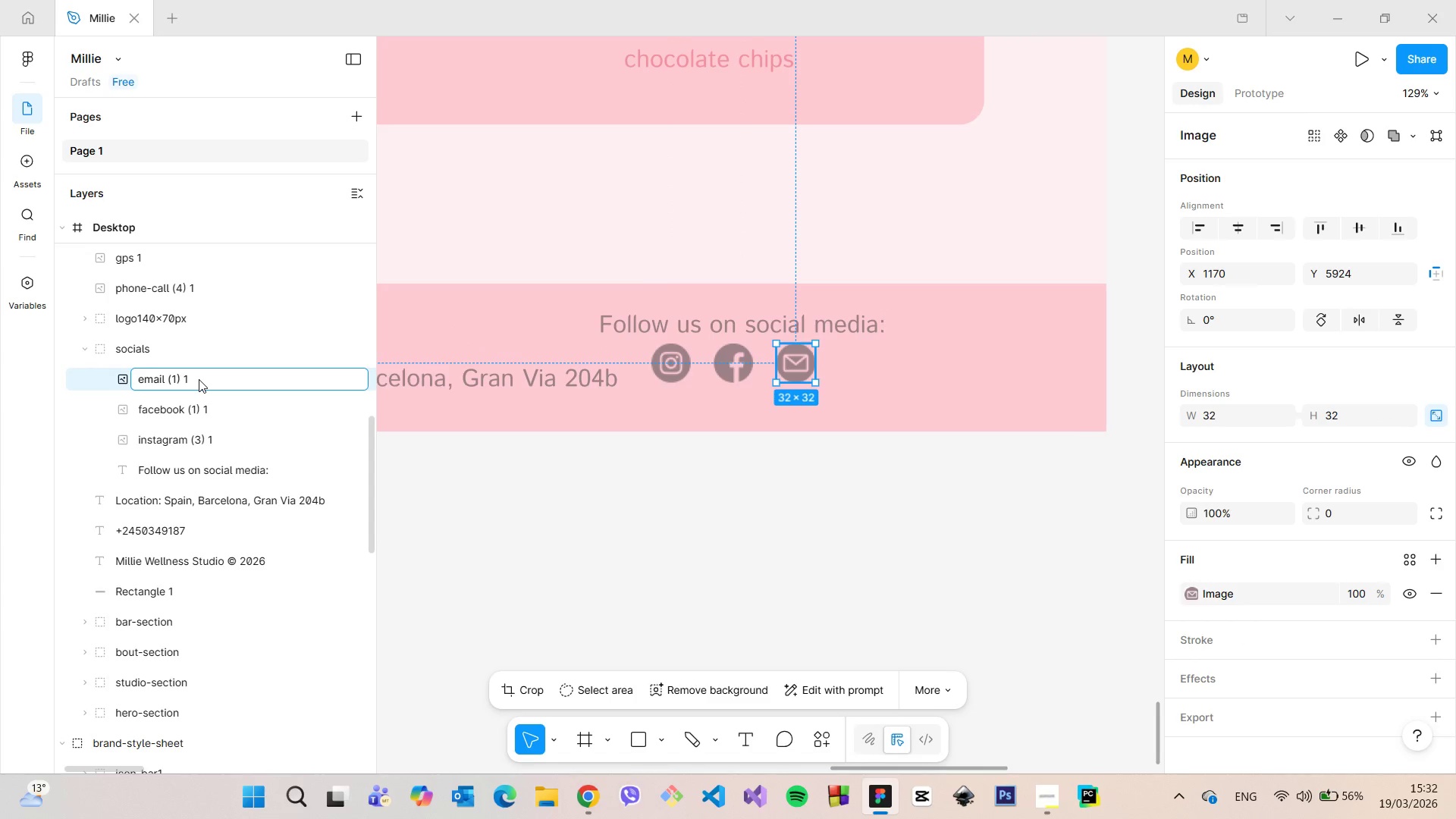 
hold_key(key=Backspace, duration=0.56)
 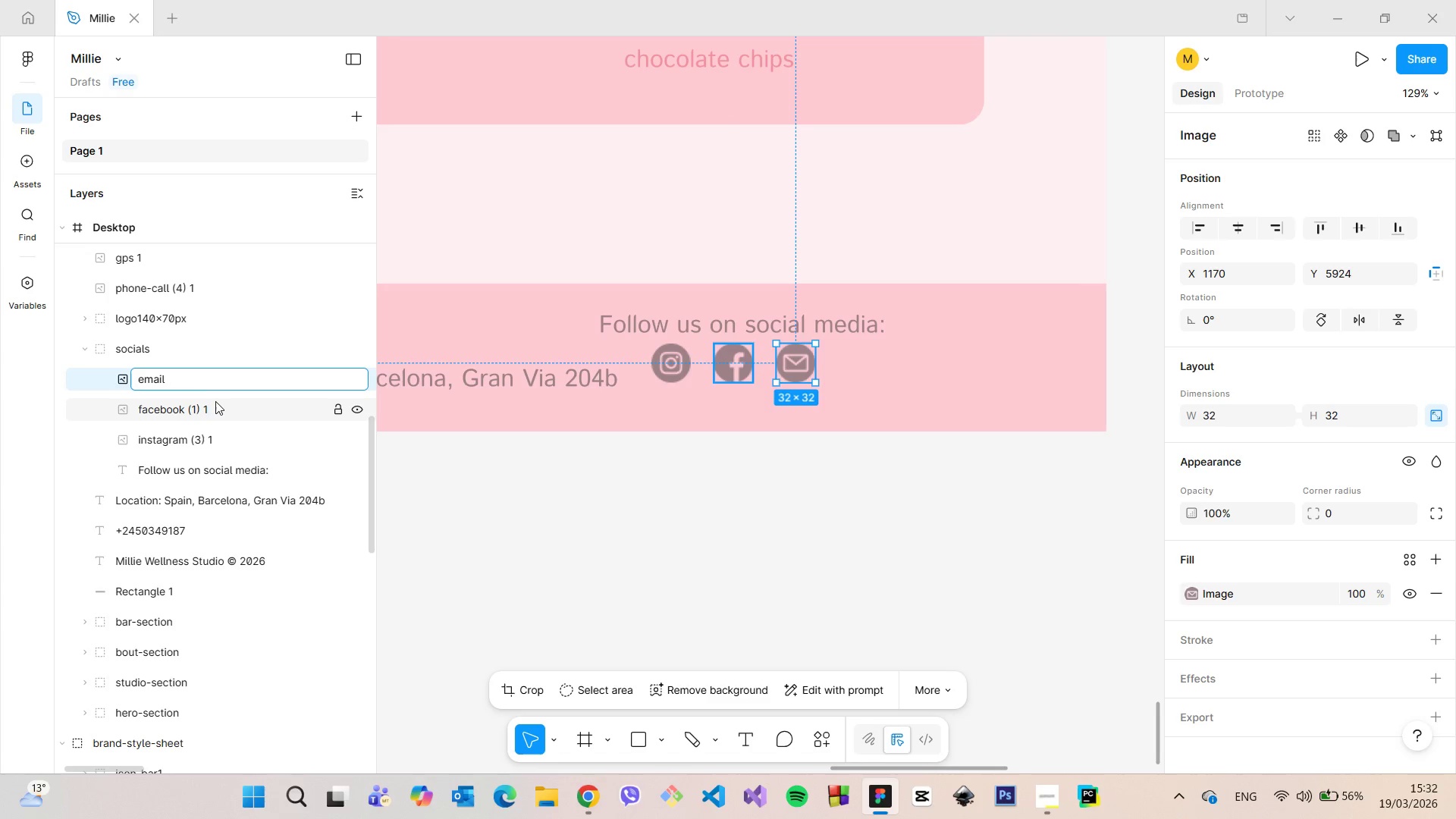 
hold_key(key=Backspace, duration=0.44)
 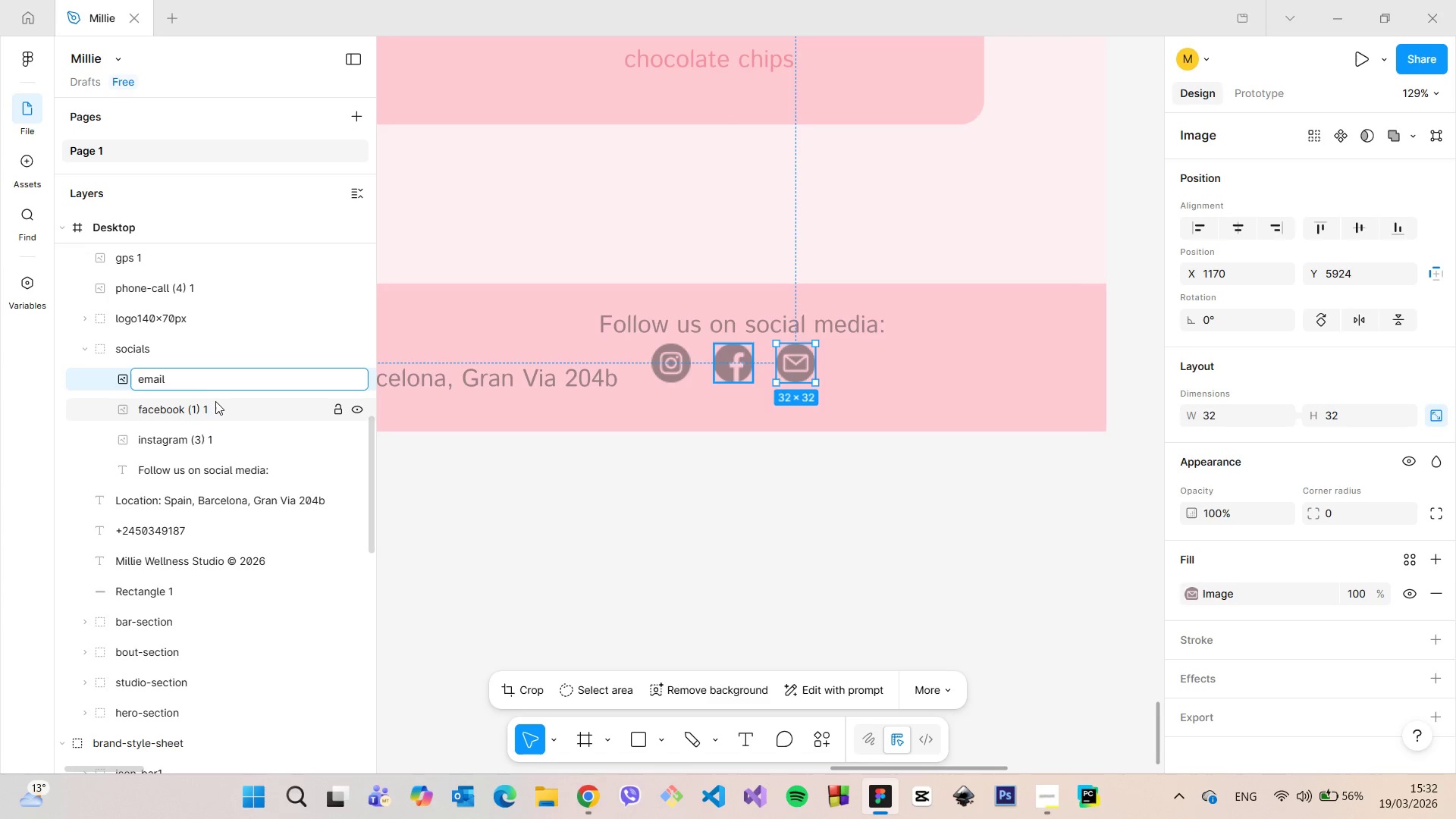 
key(Backspace)
 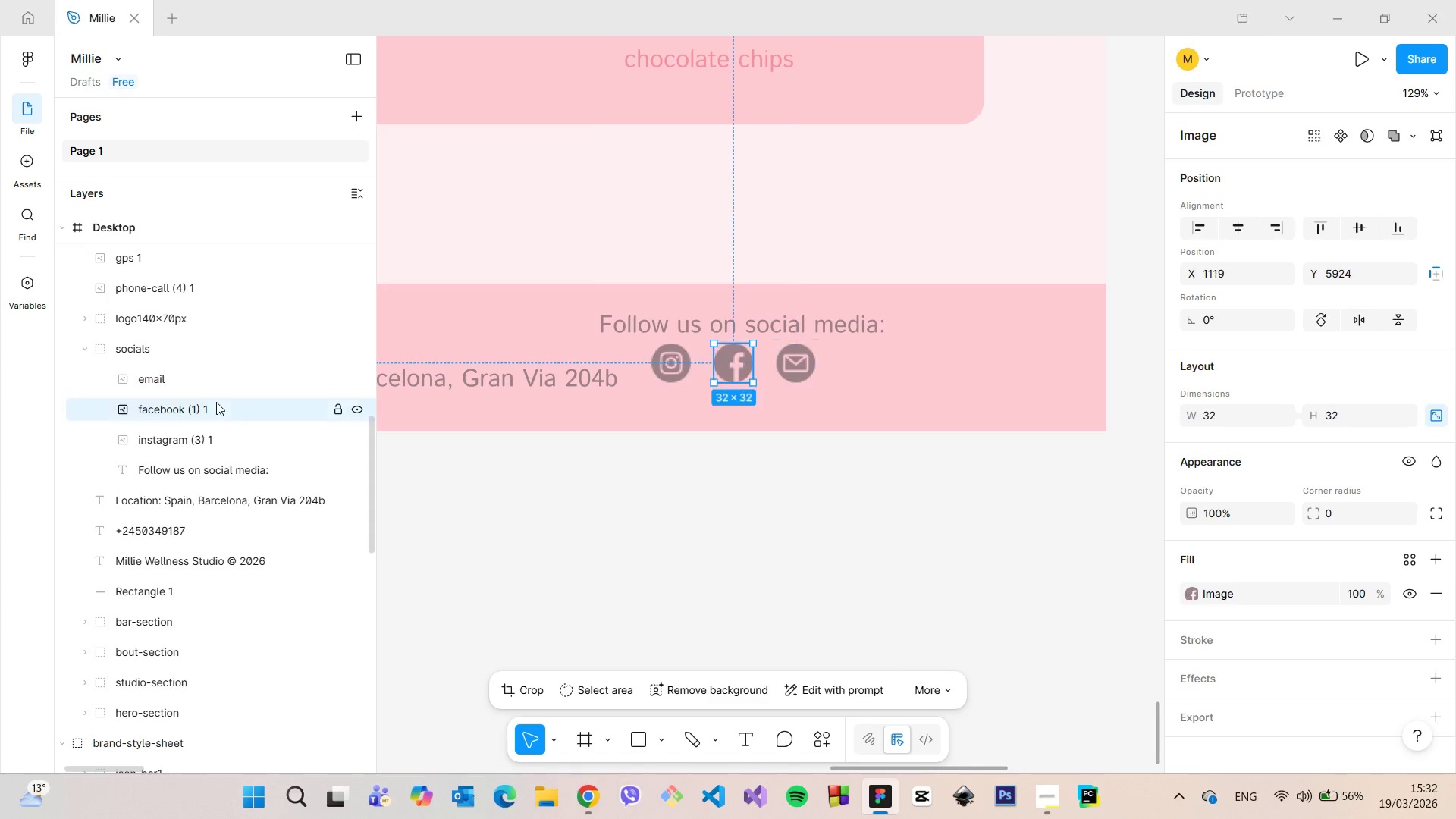 
double_click([216, 402])
 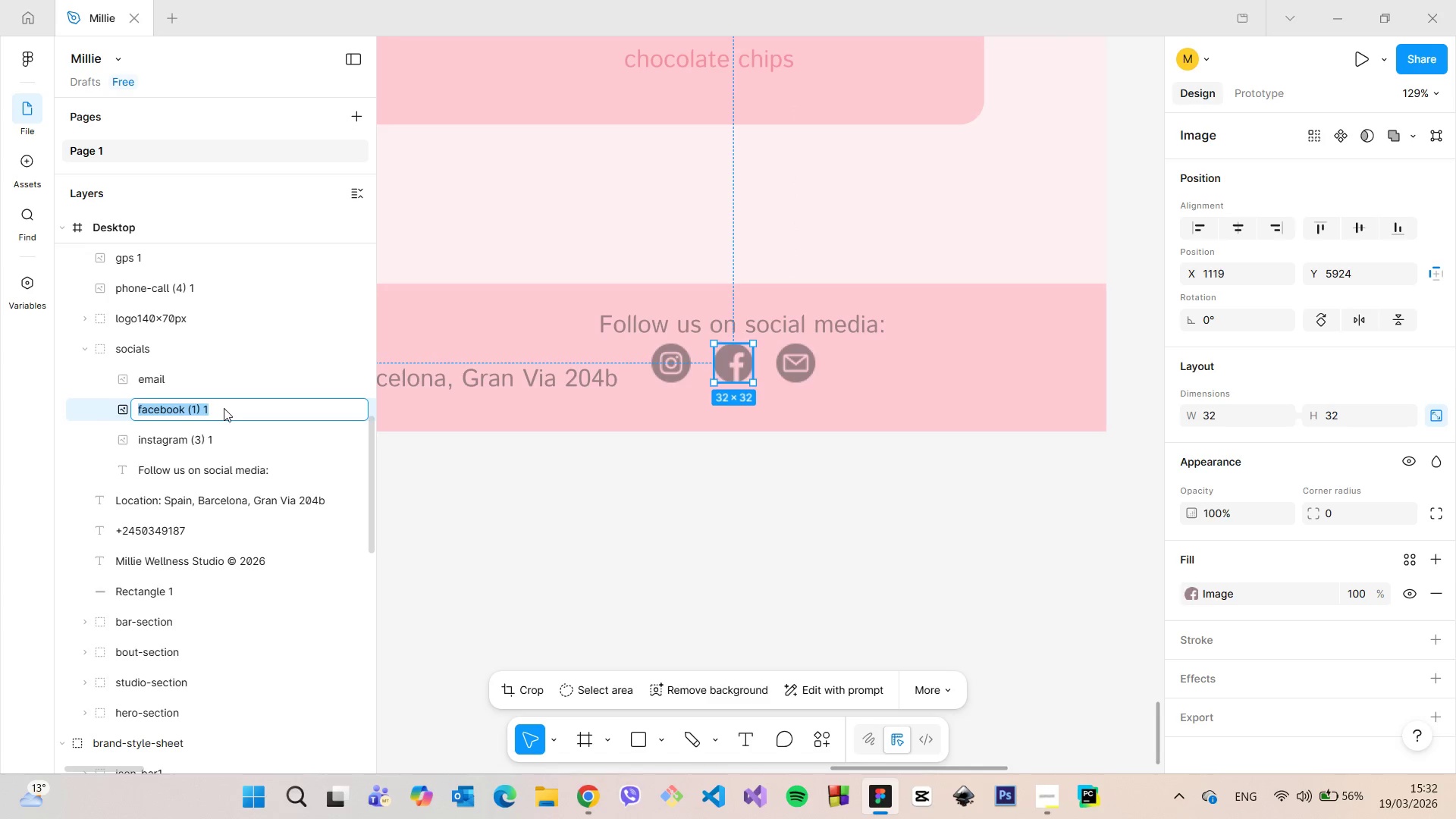 
triple_click([224, 408])
 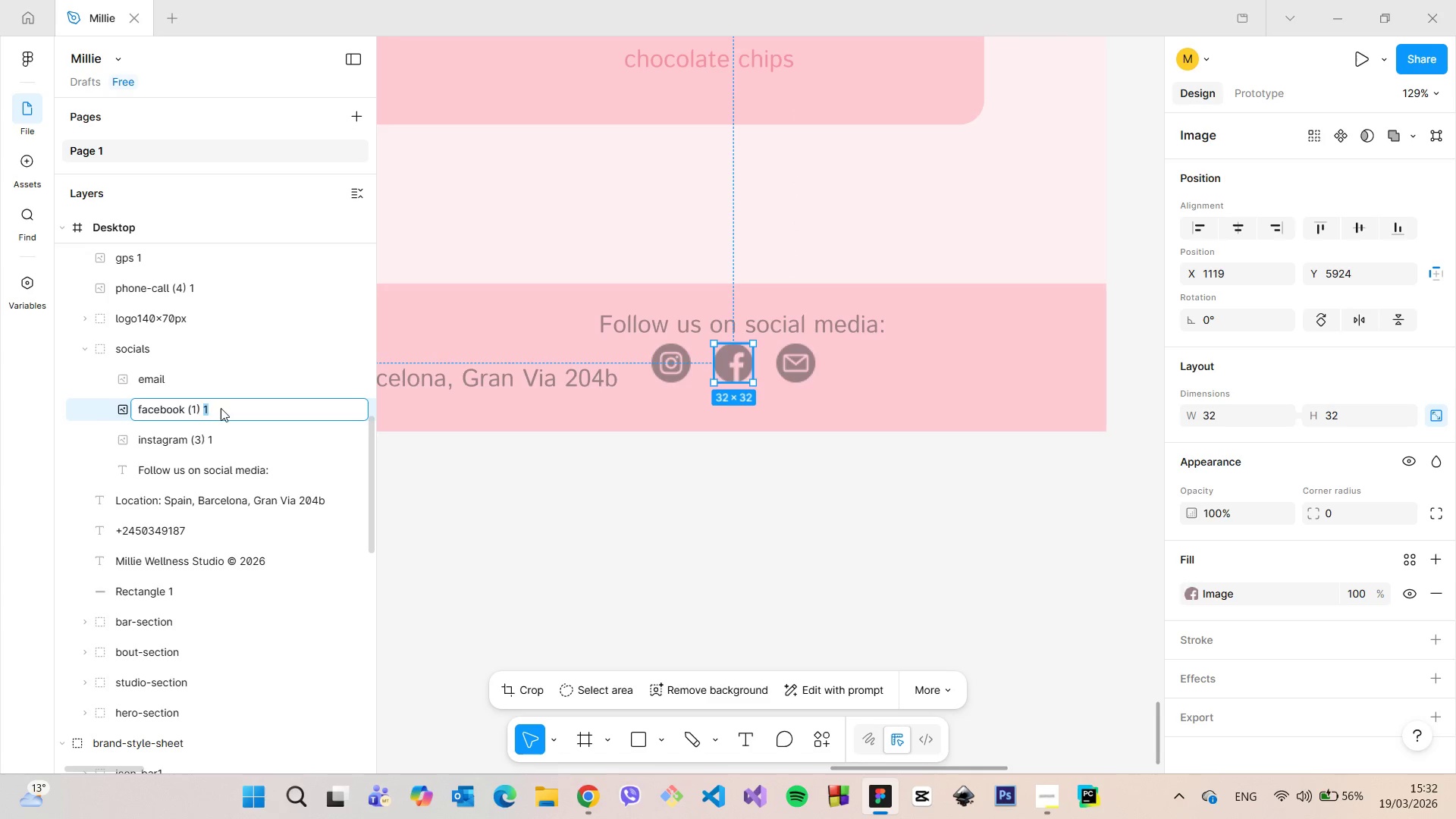 
left_click_drag(start_coordinate=[224, 408], to_coordinate=[187, 408])
 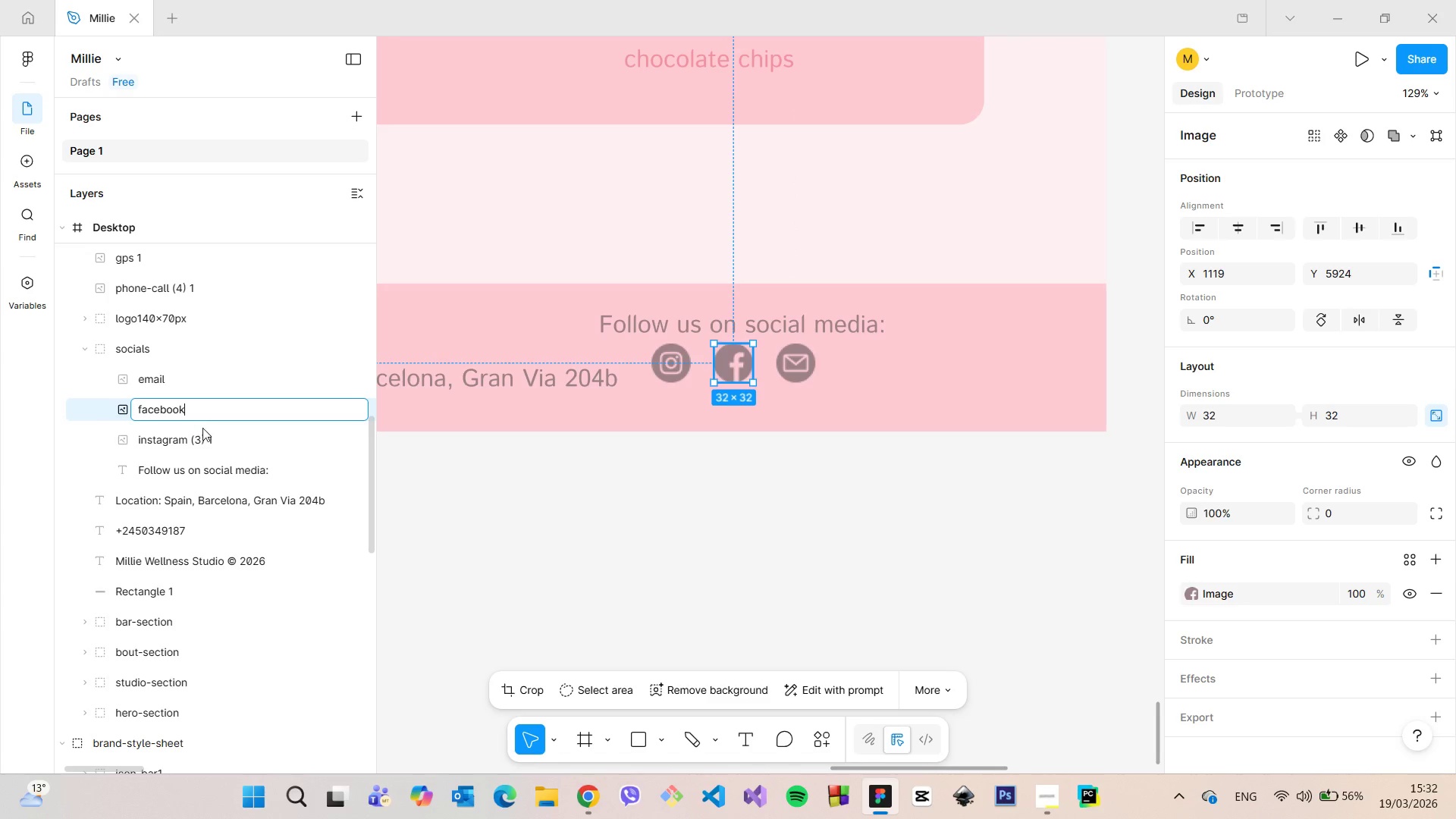 
key(Backspace)
 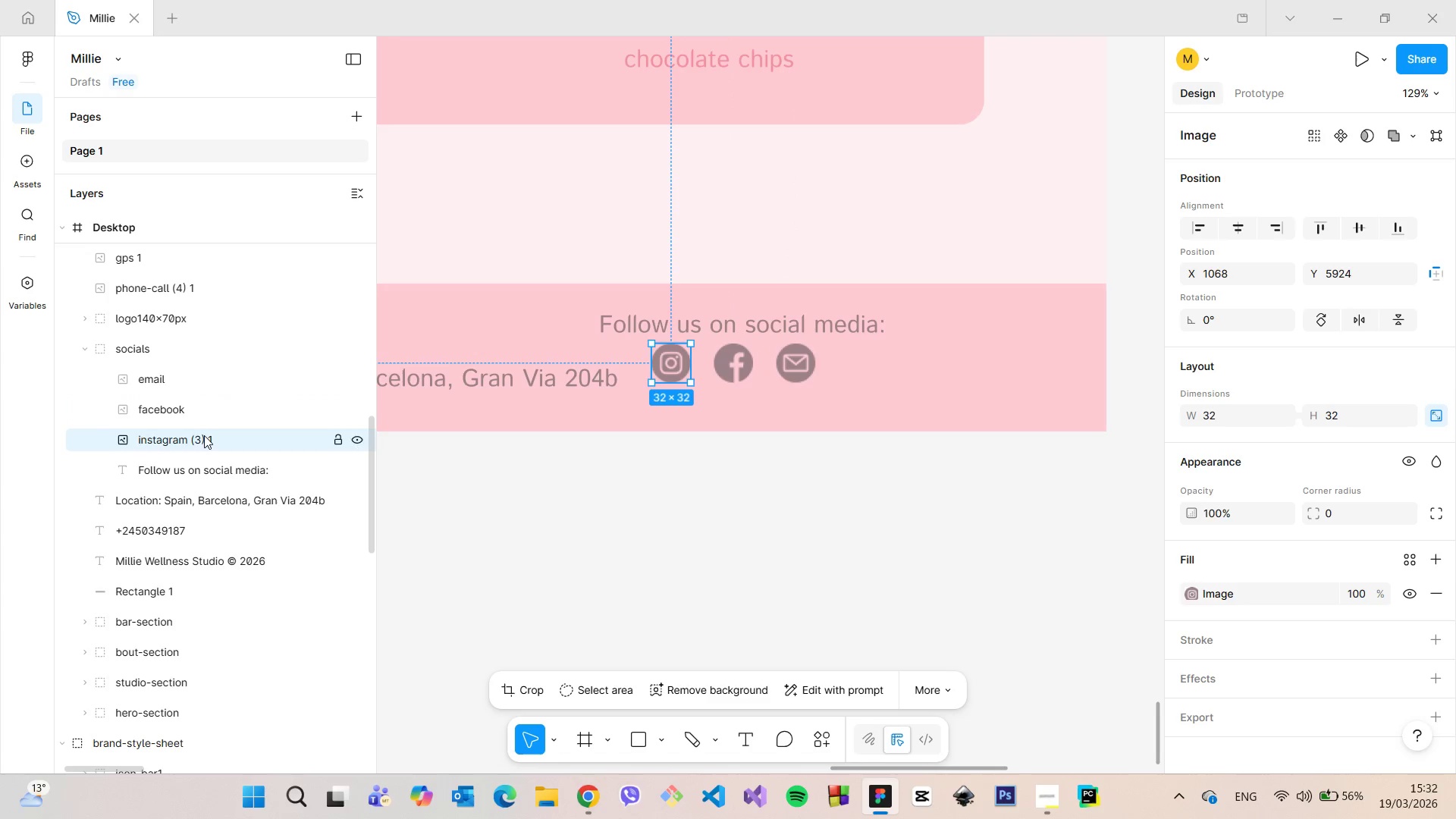 
double_click([204, 435])
 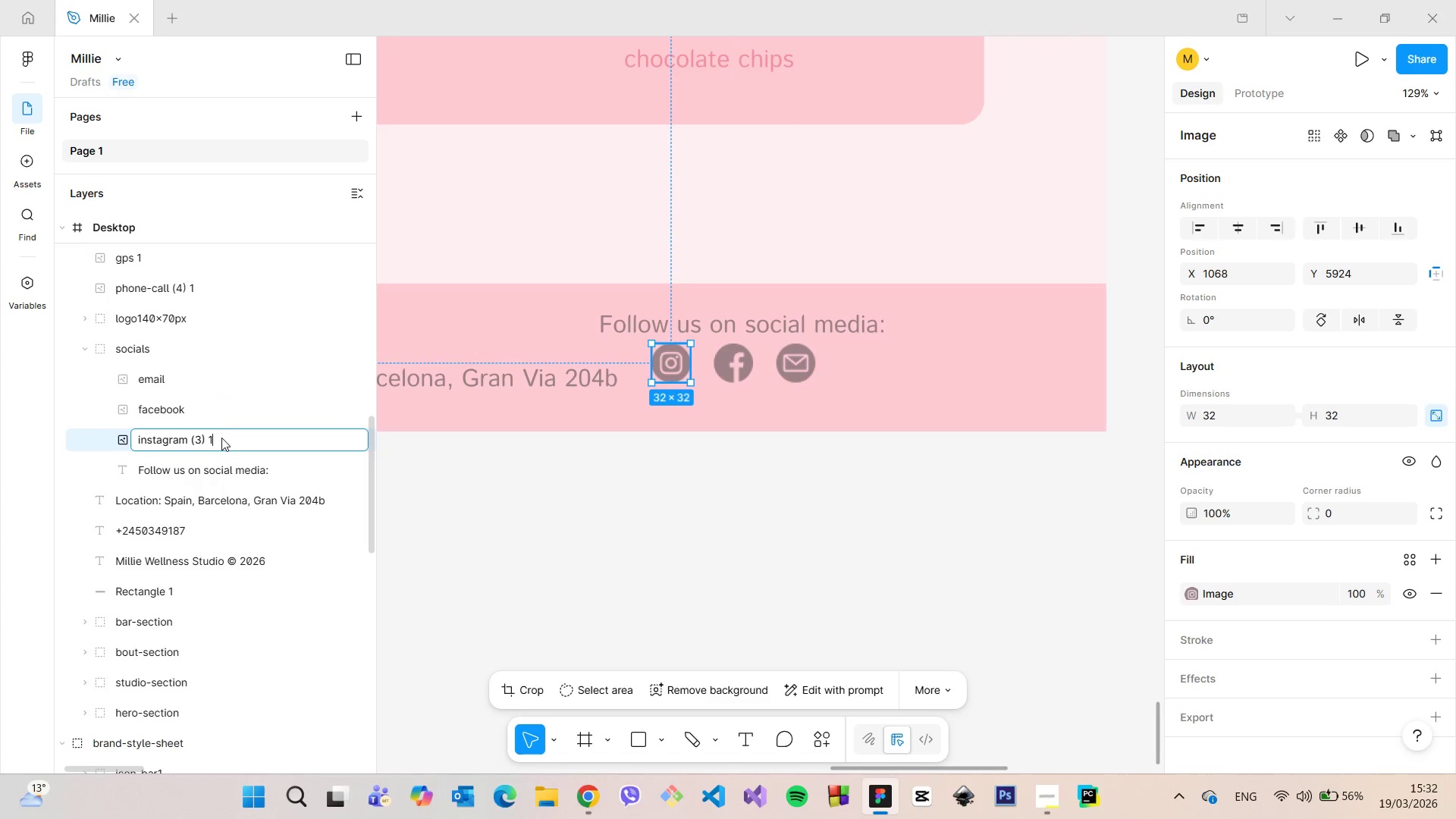 
triple_click([221, 438])
 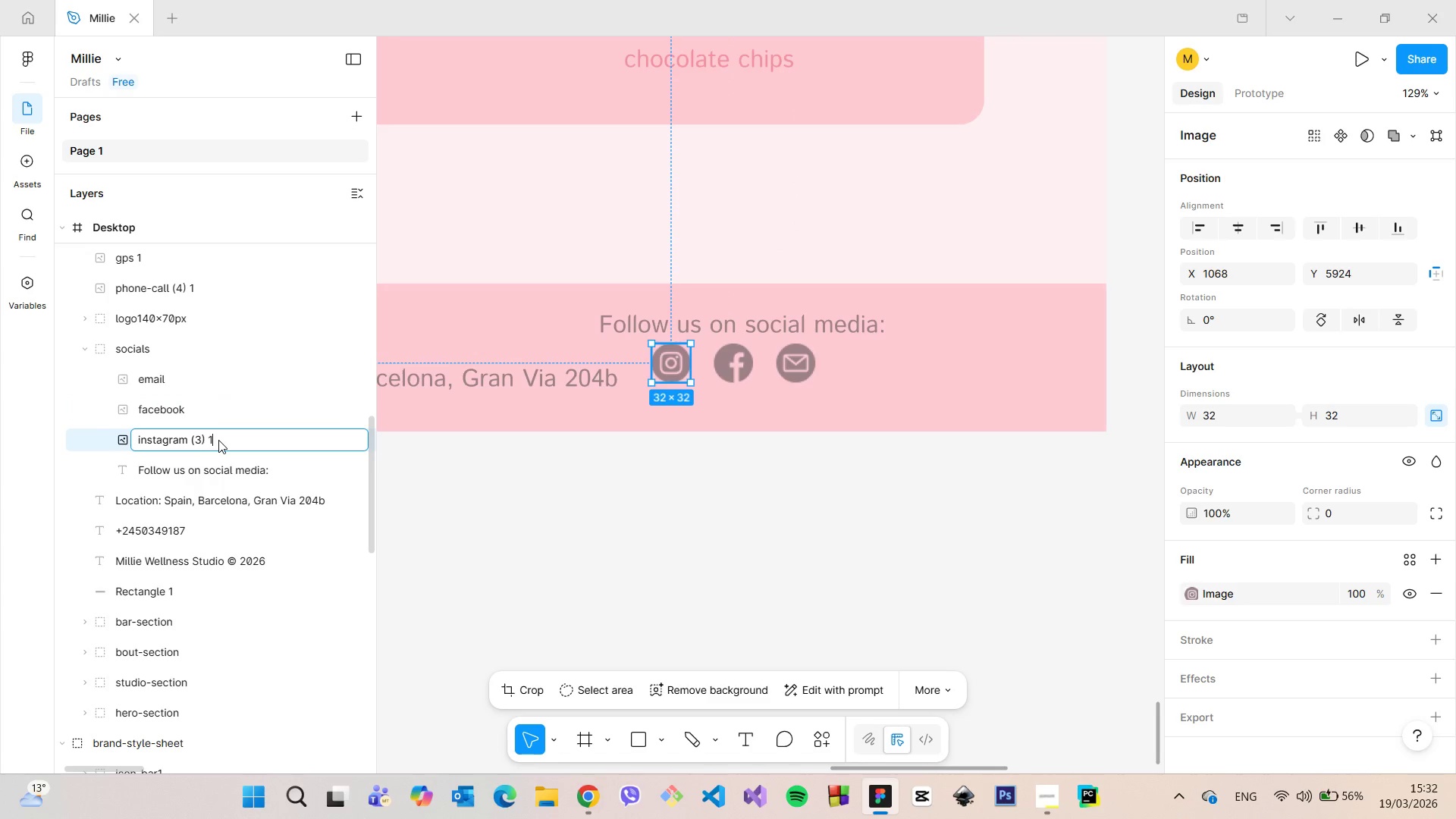 
left_click_drag(start_coordinate=[222, 440], to_coordinate=[188, 440])
 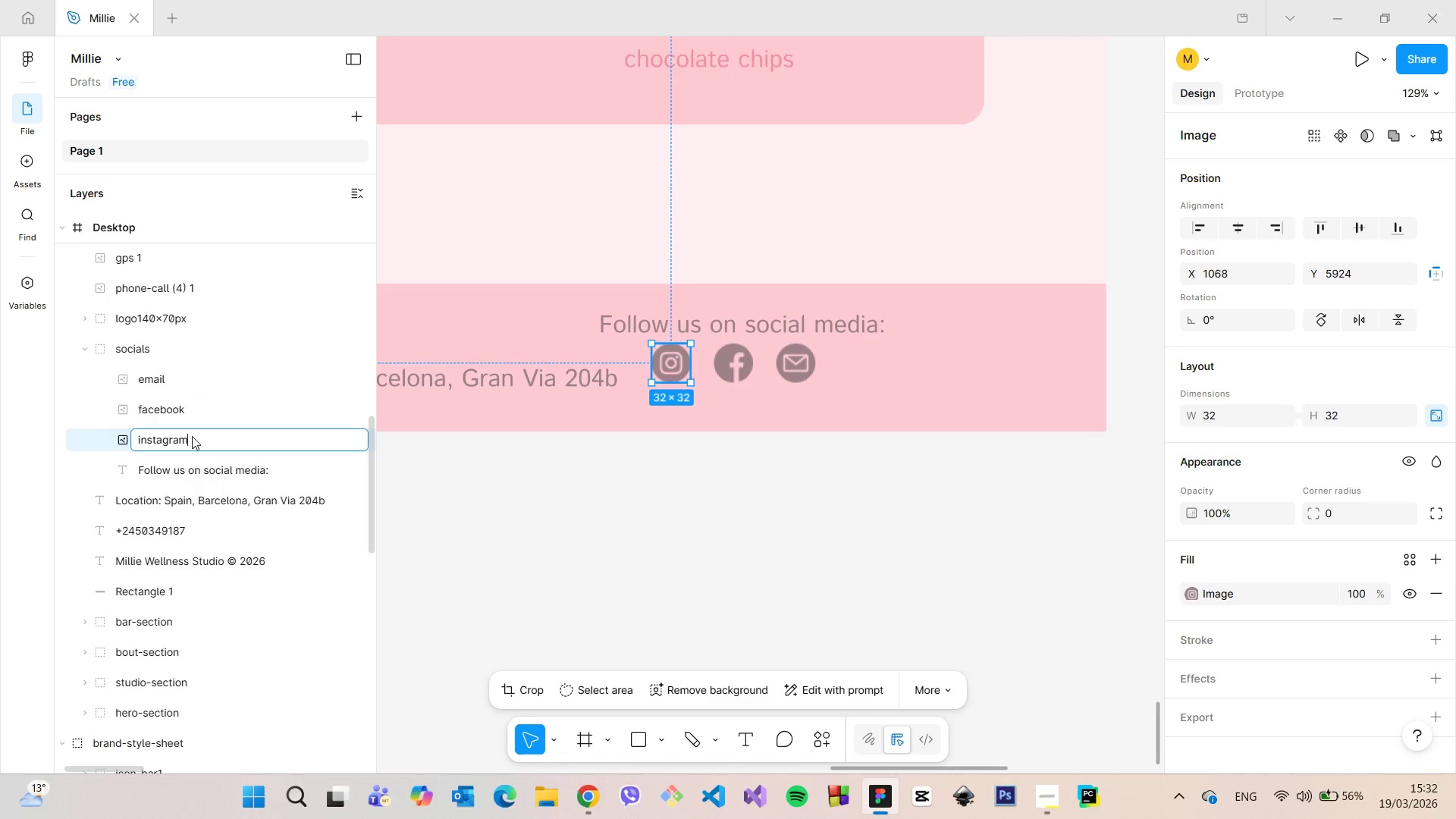 
key(Backspace)
 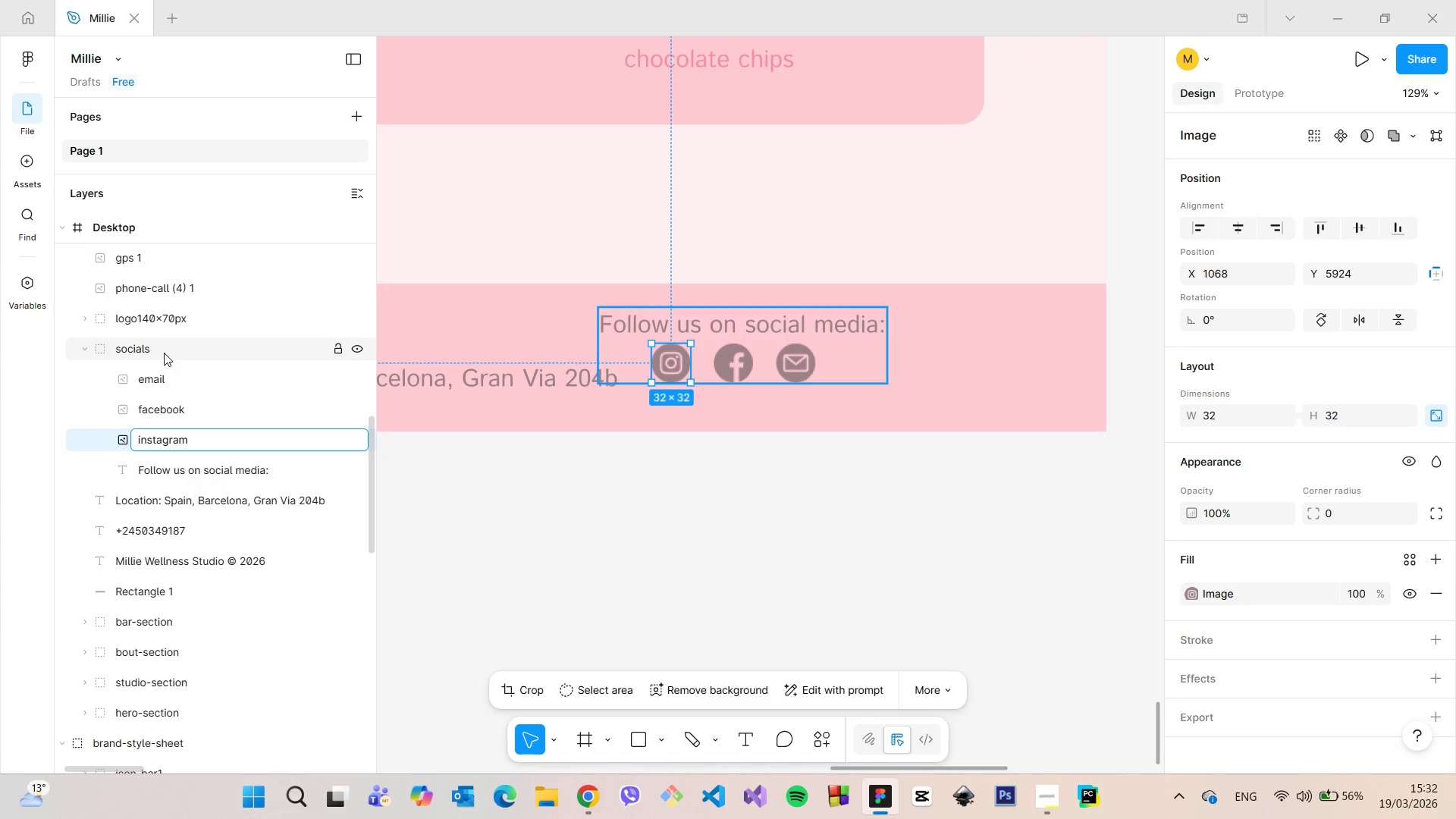 
left_click([164, 353])
 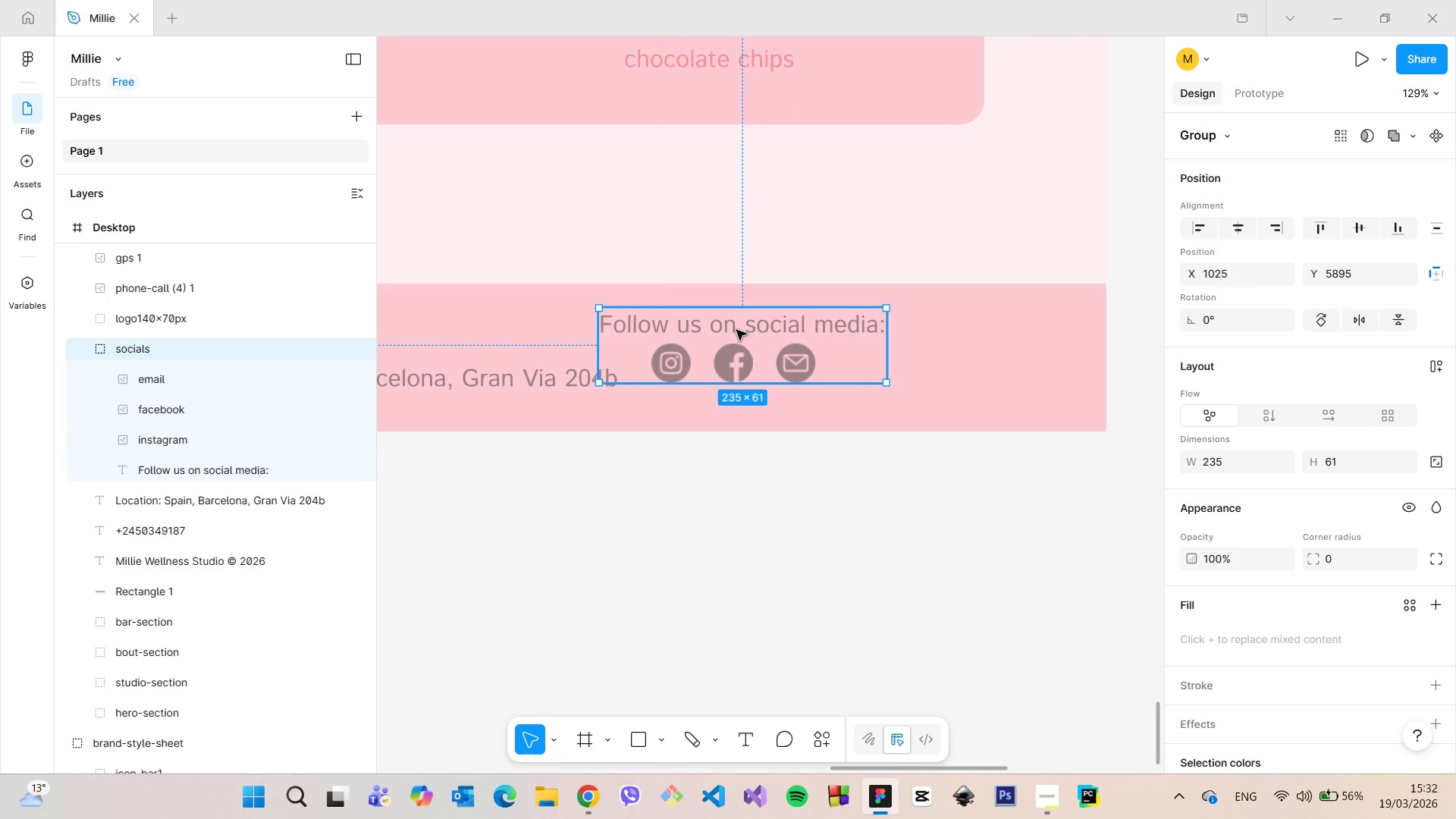 
scroll: coordinate [739, 332], scroll_direction: down, amount: 10.0
 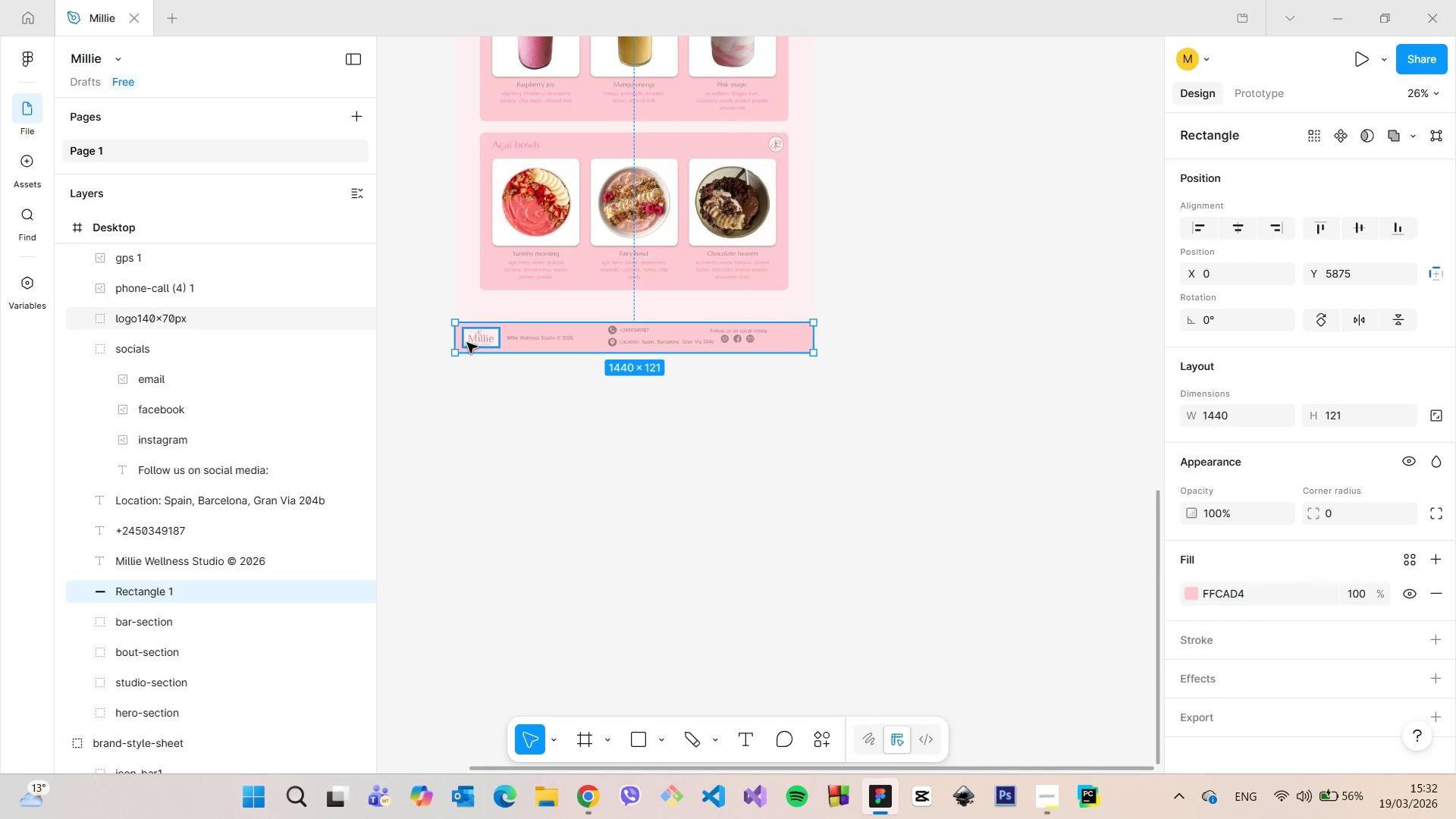 
double_click([469, 342])
 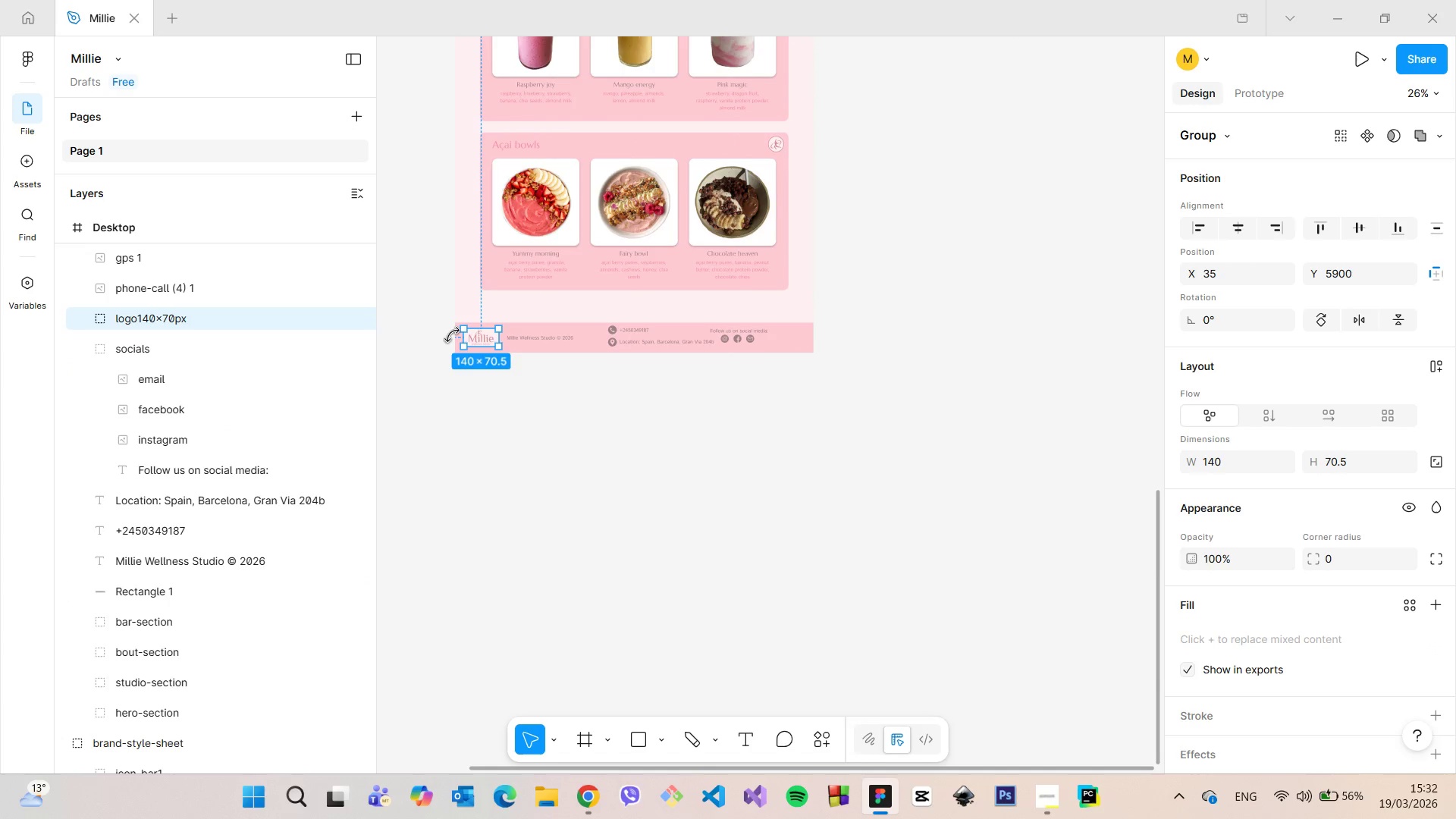 
hold_key(key=AltLeft, duration=0.42)
 